 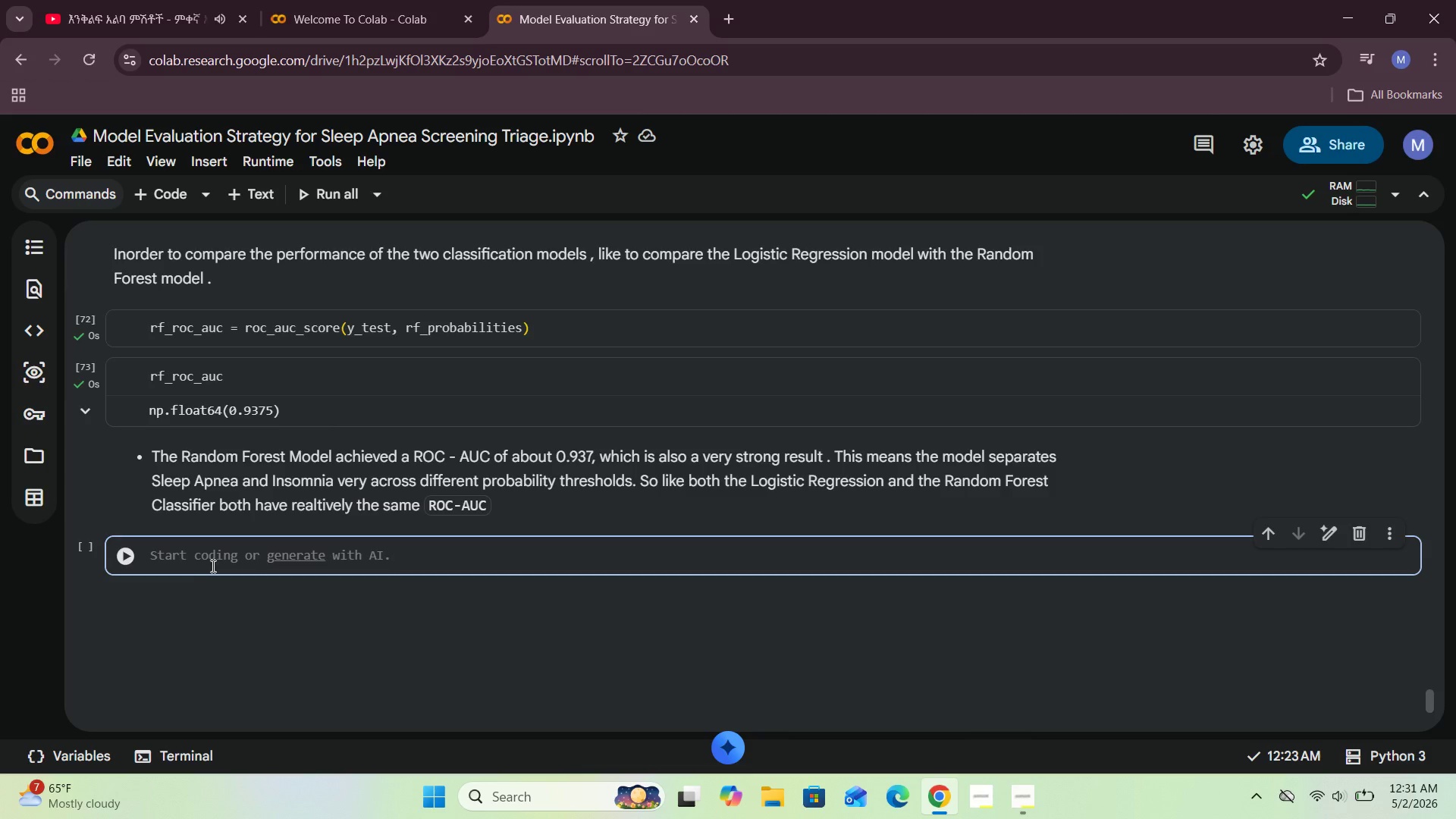 
scroll: coordinate [265, 543], scroll_direction: up, amount: 2.0
 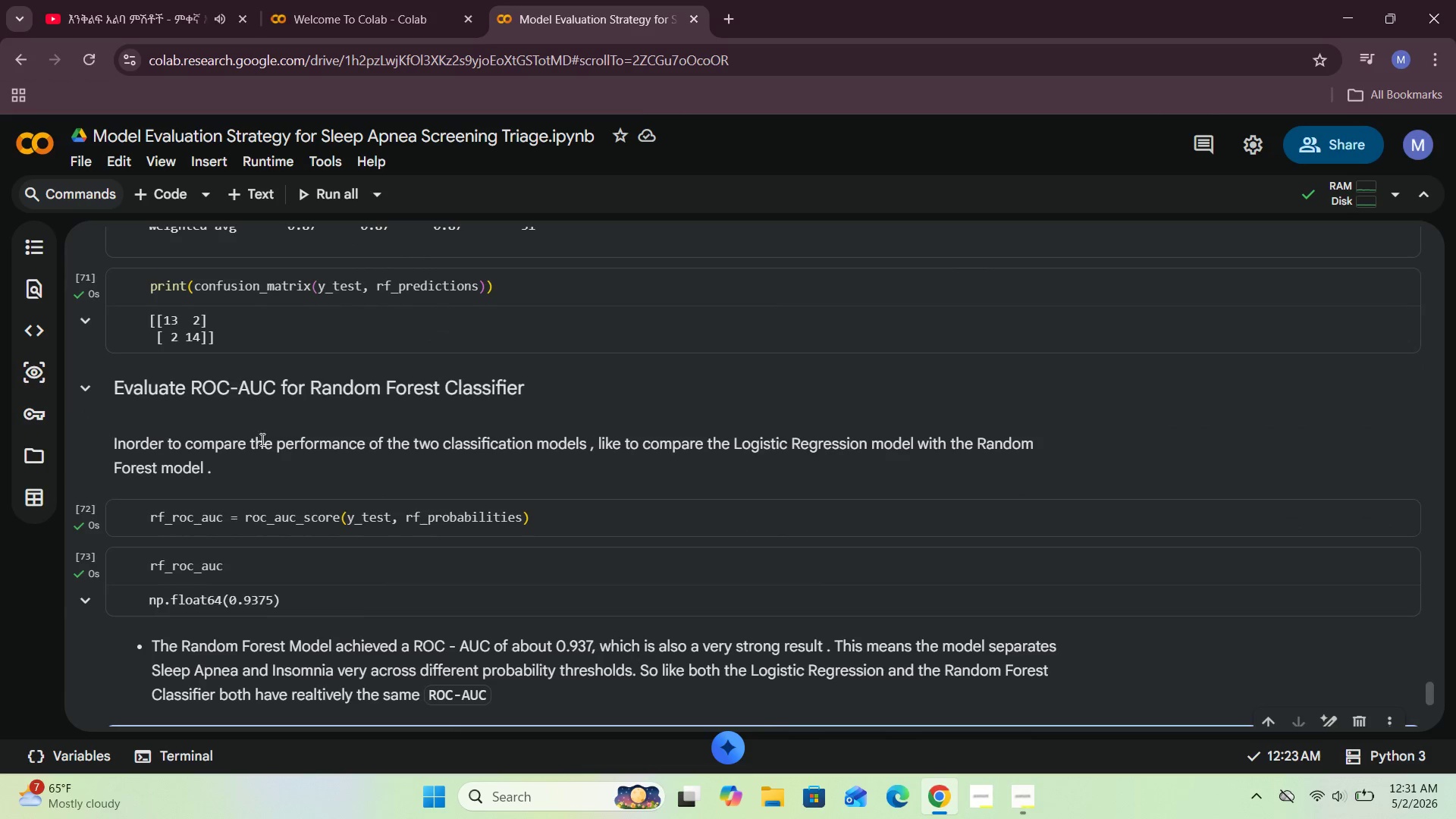 
scroll: coordinate [275, 508], scroll_direction: down, amount: 3.0
 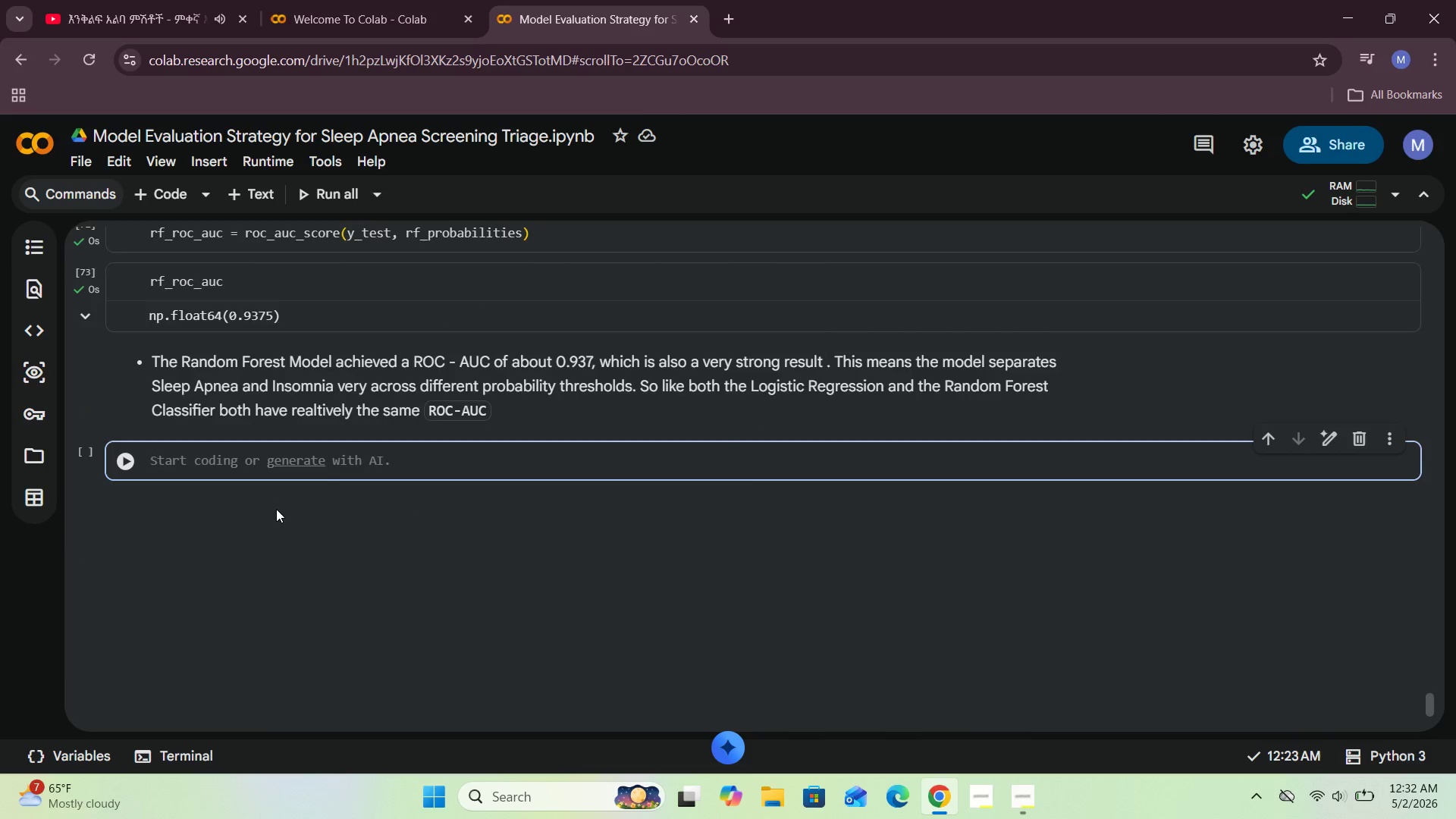 
left_click([563, 370])
 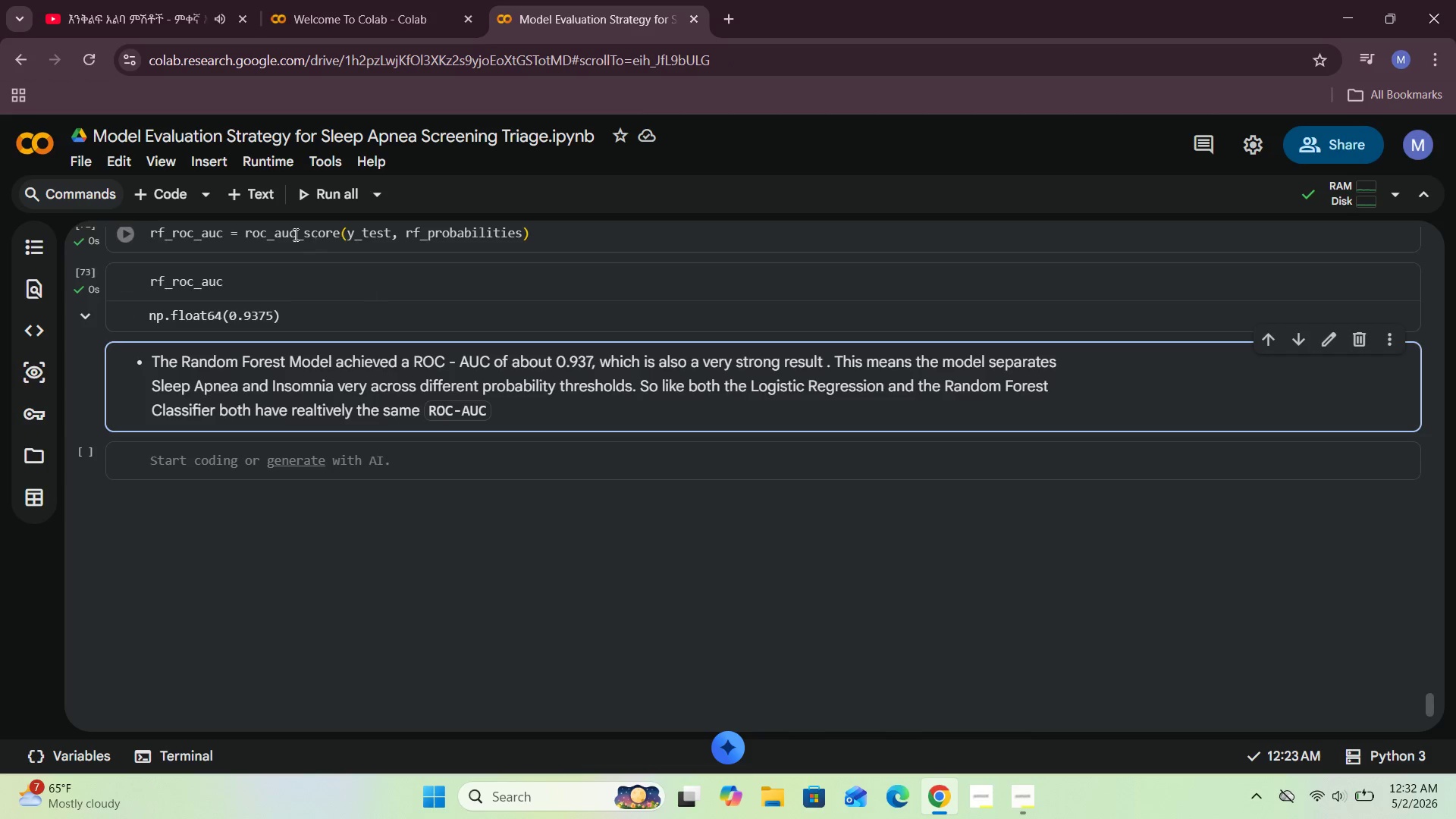 
left_click([257, 199])
 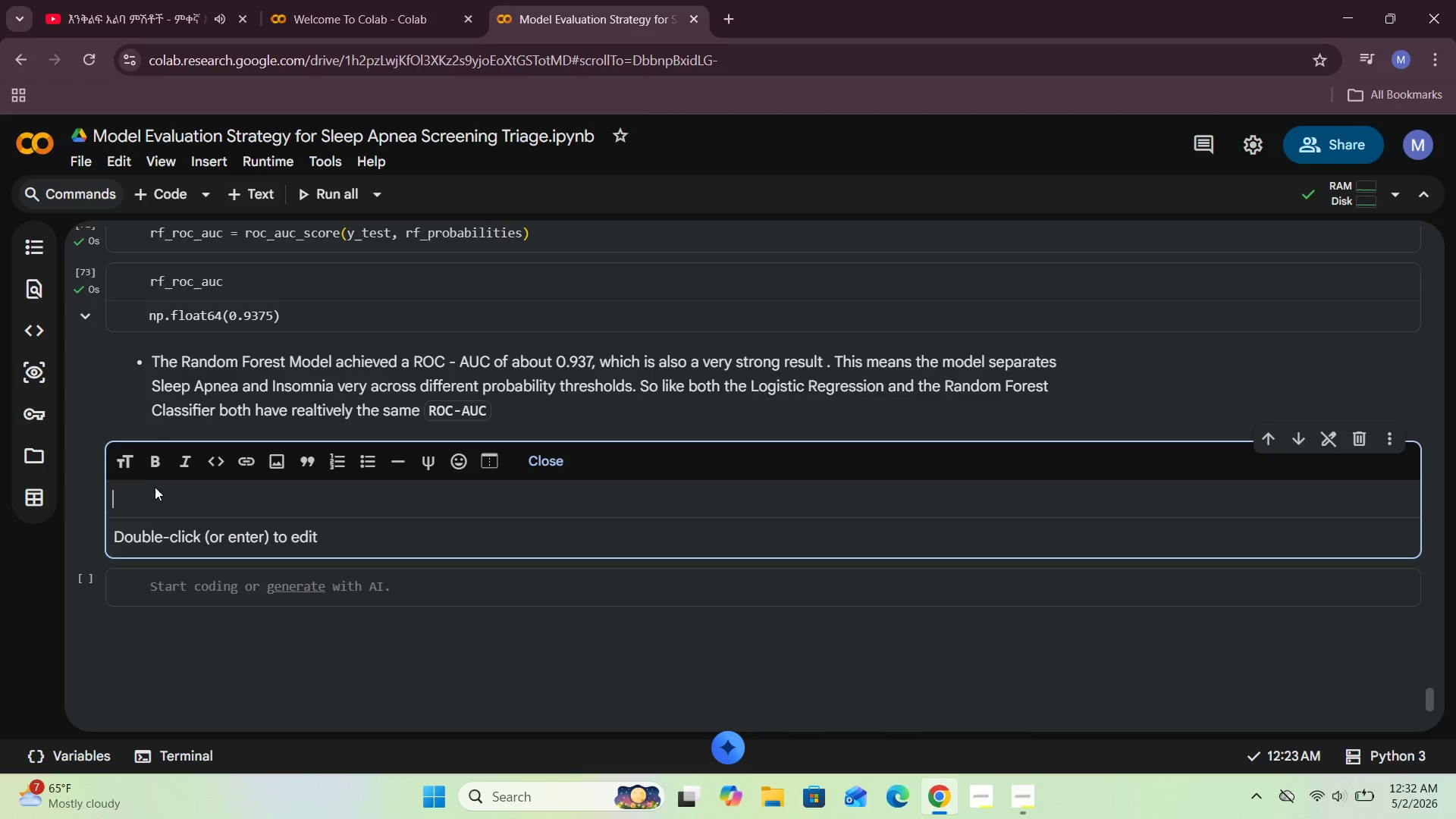 
left_click([155, 499])
 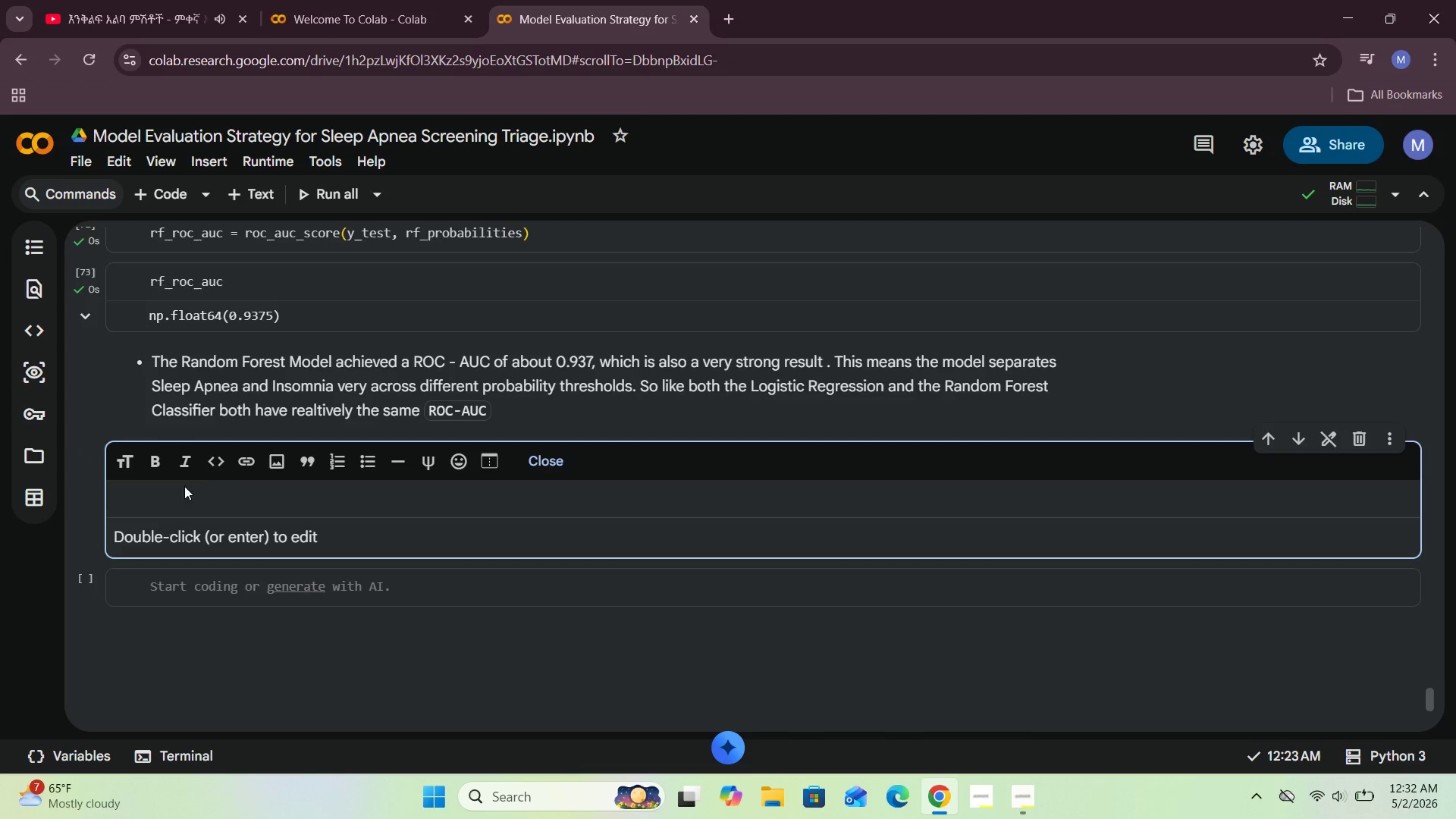 
wait(8.16)
 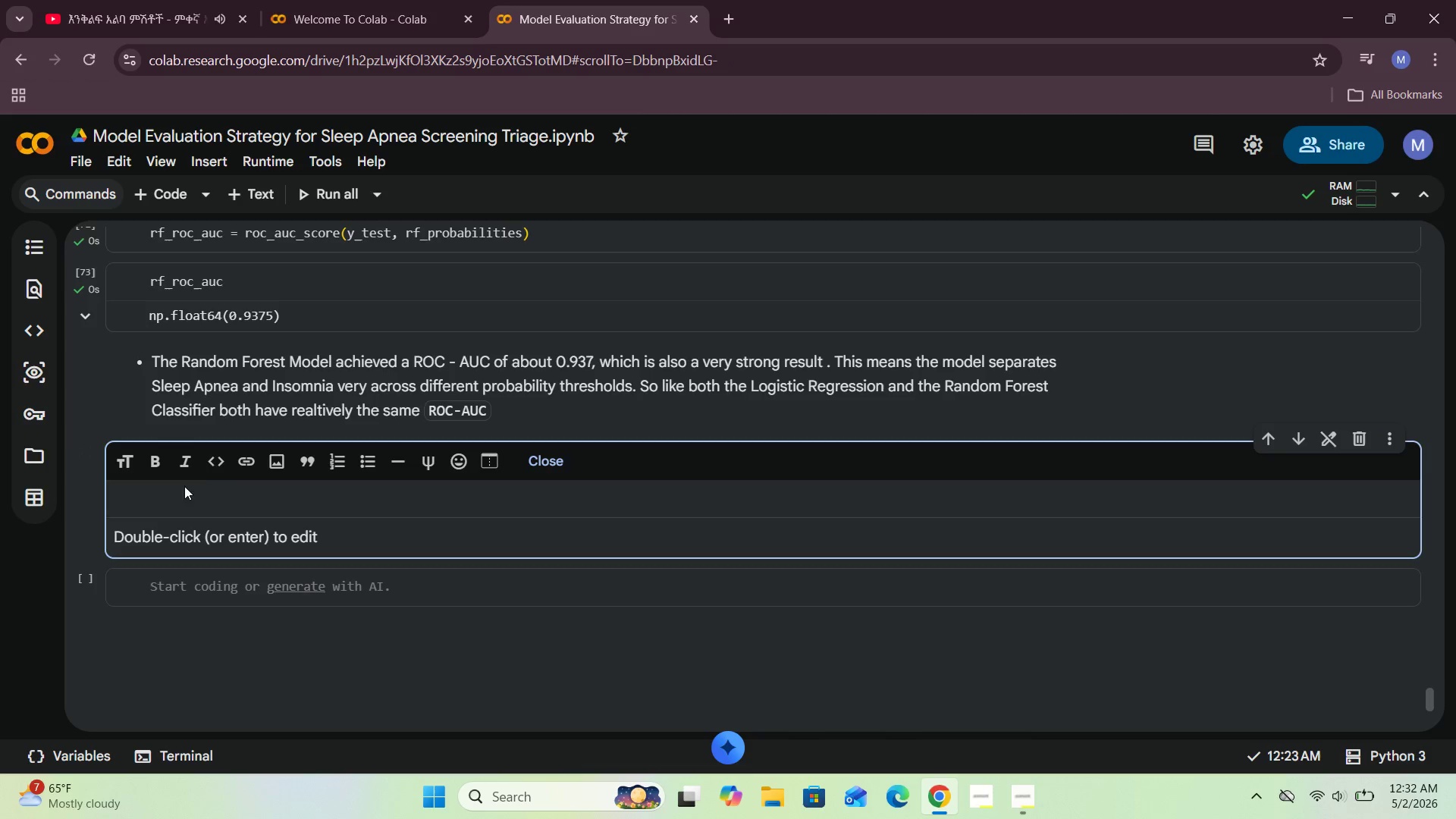 
scroll: coordinate [221, 444], scroll_direction: up, amount: 22.0
 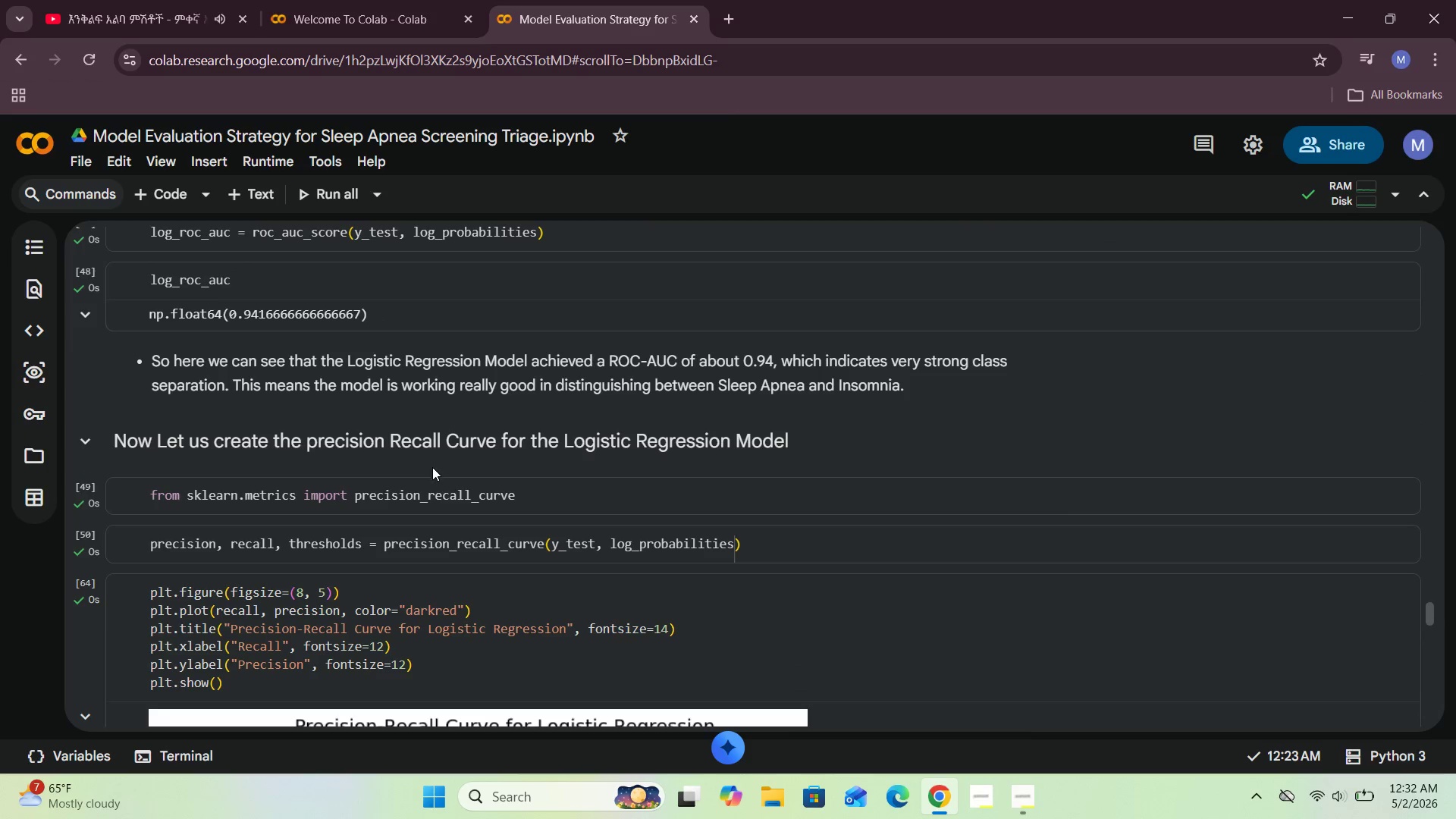 
left_click([349, 445])
 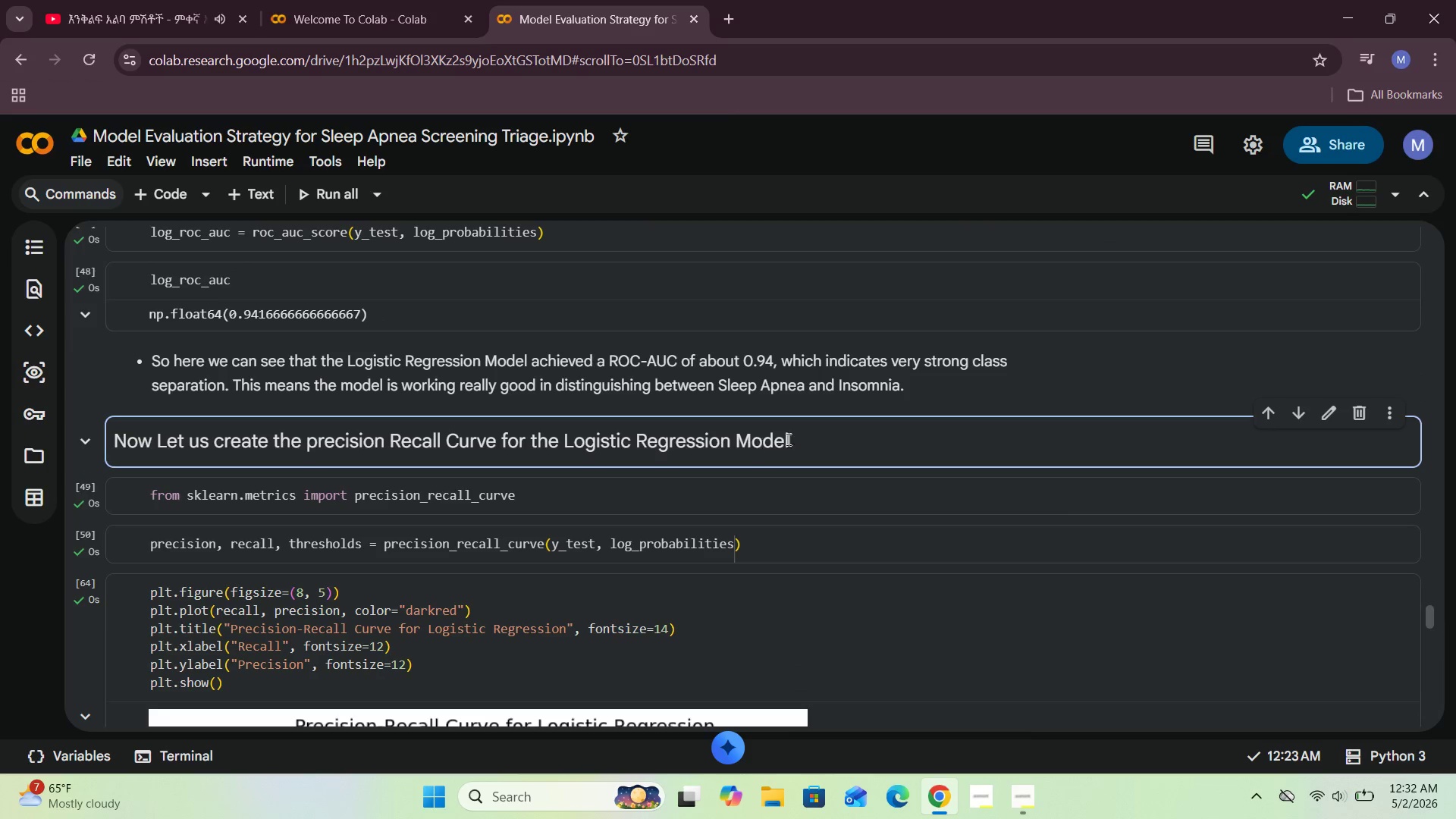 
left_click_drag(start_coordinate=[790, 441], to_coordinate=[119, 457])
 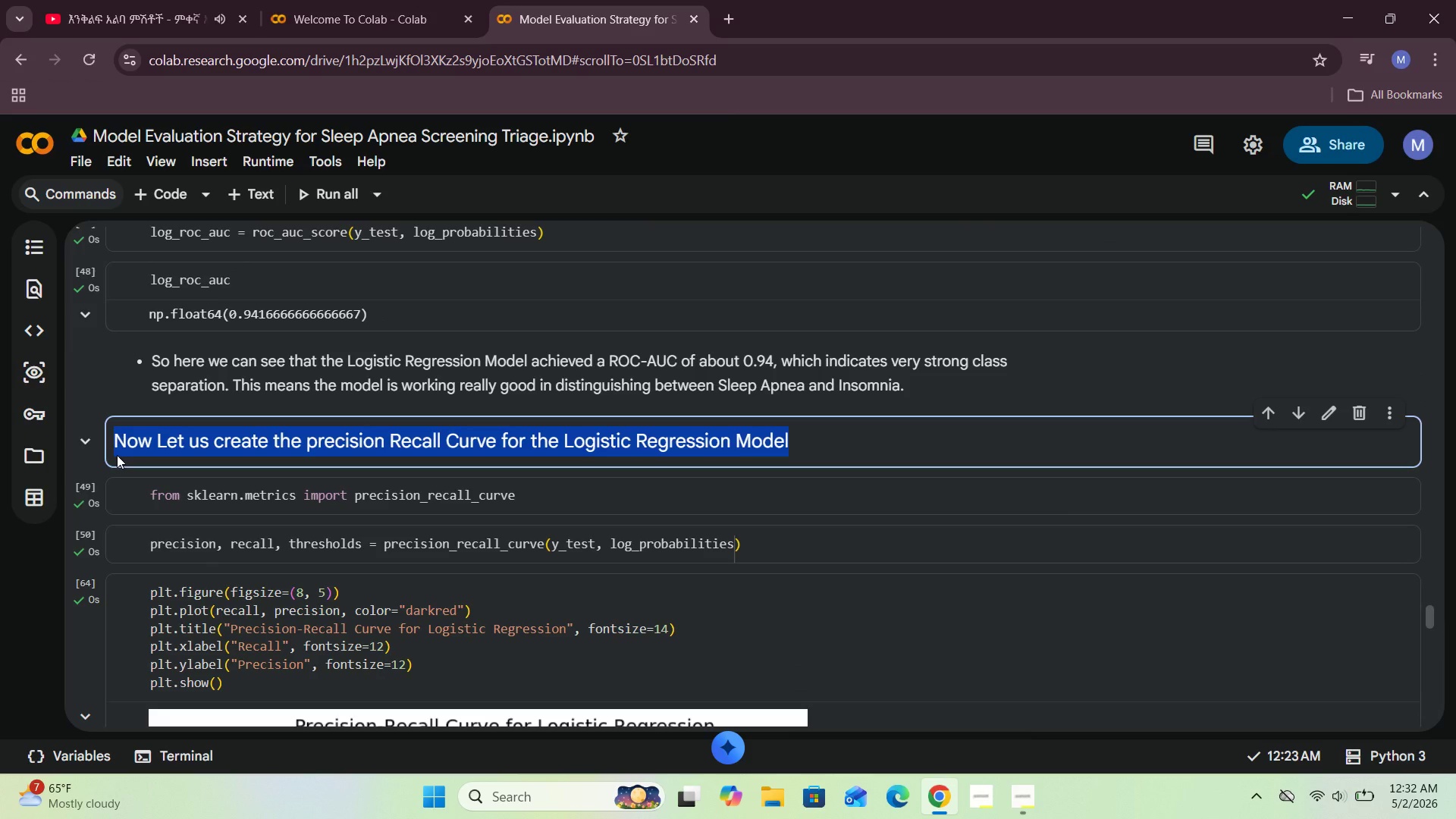 
key(Control+C)
 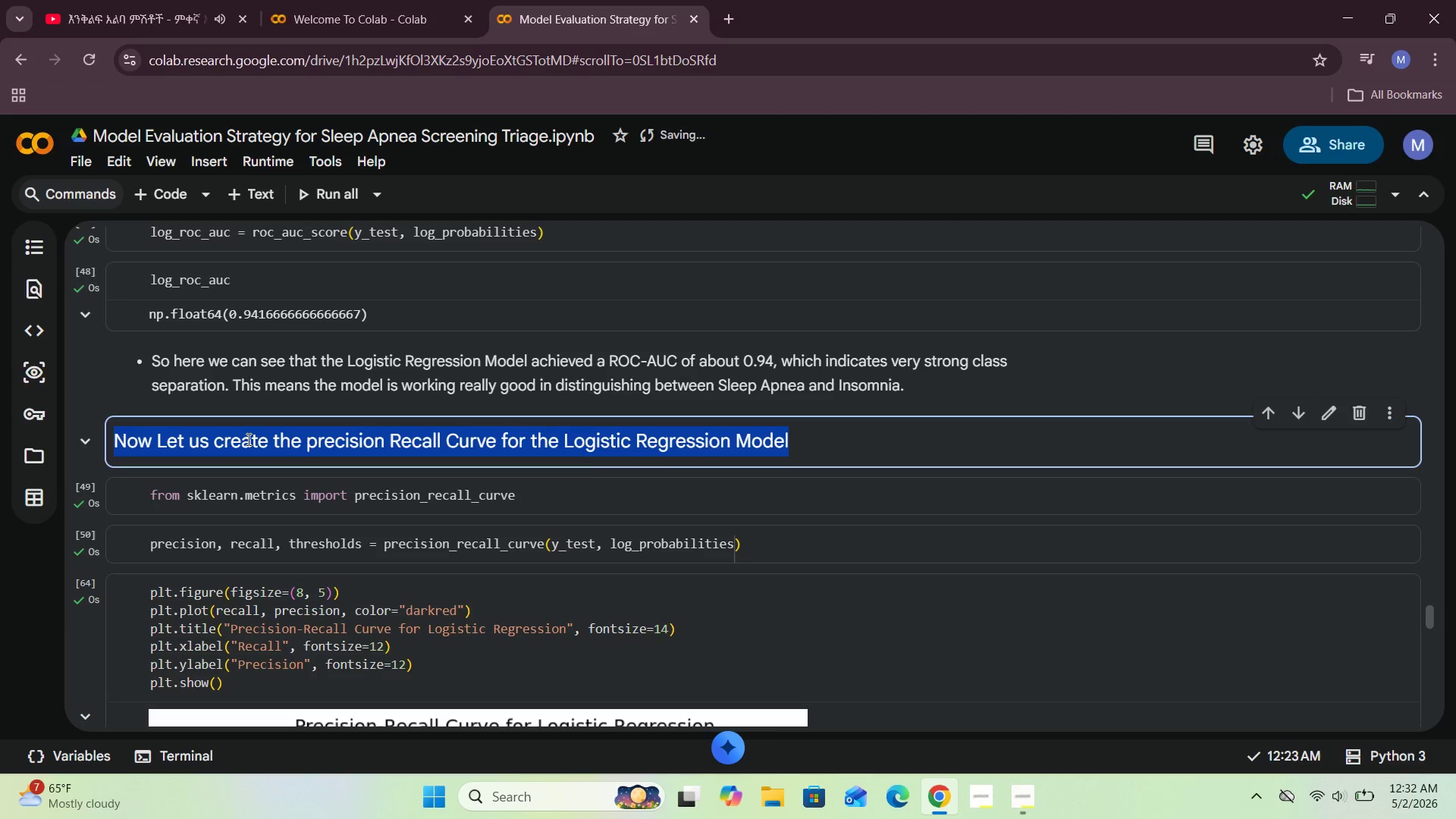 
left_click([247, 439])
 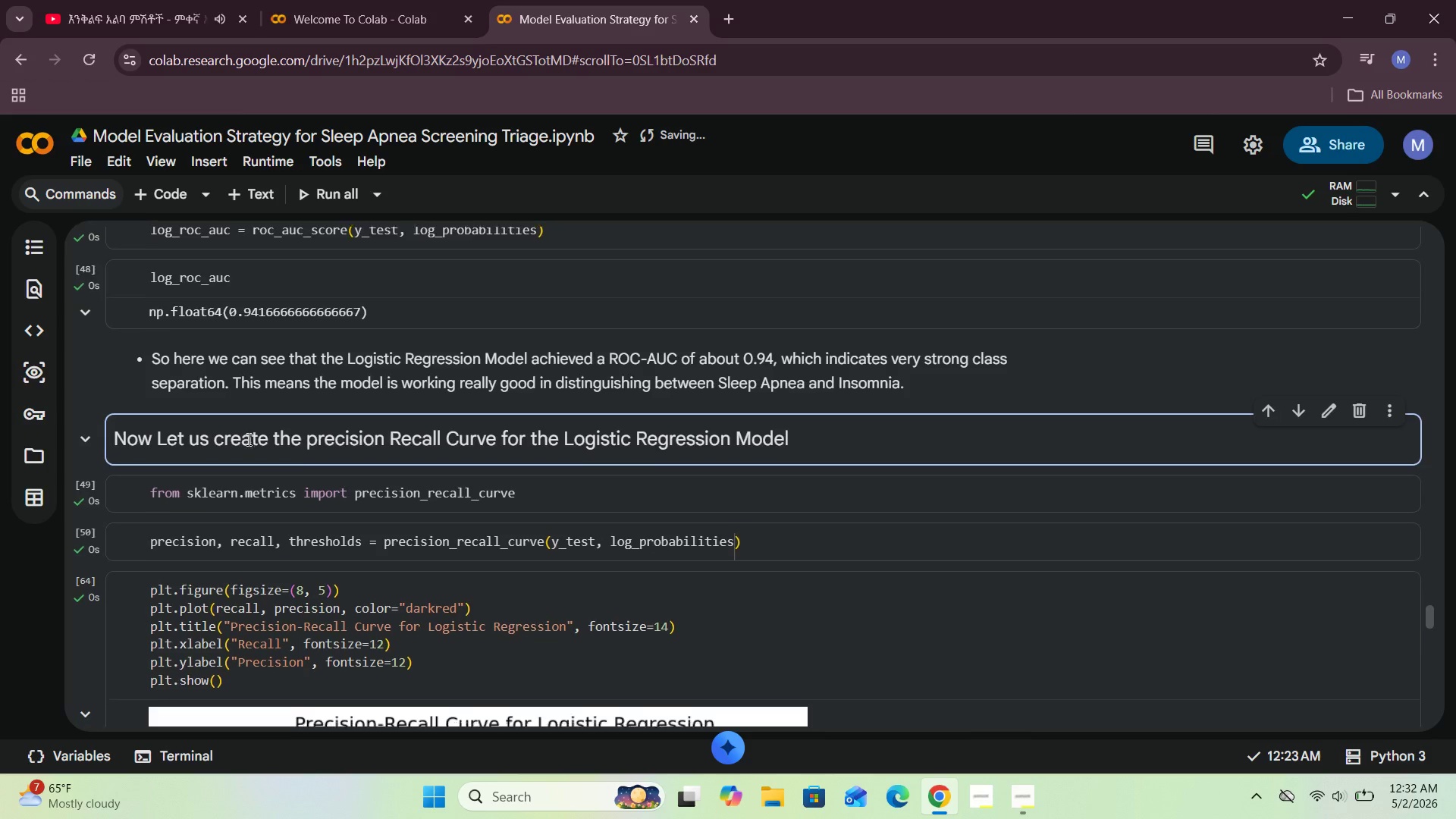 
scroll: coordinate [247, 439], scroll_direction: down, amount: 23.0
 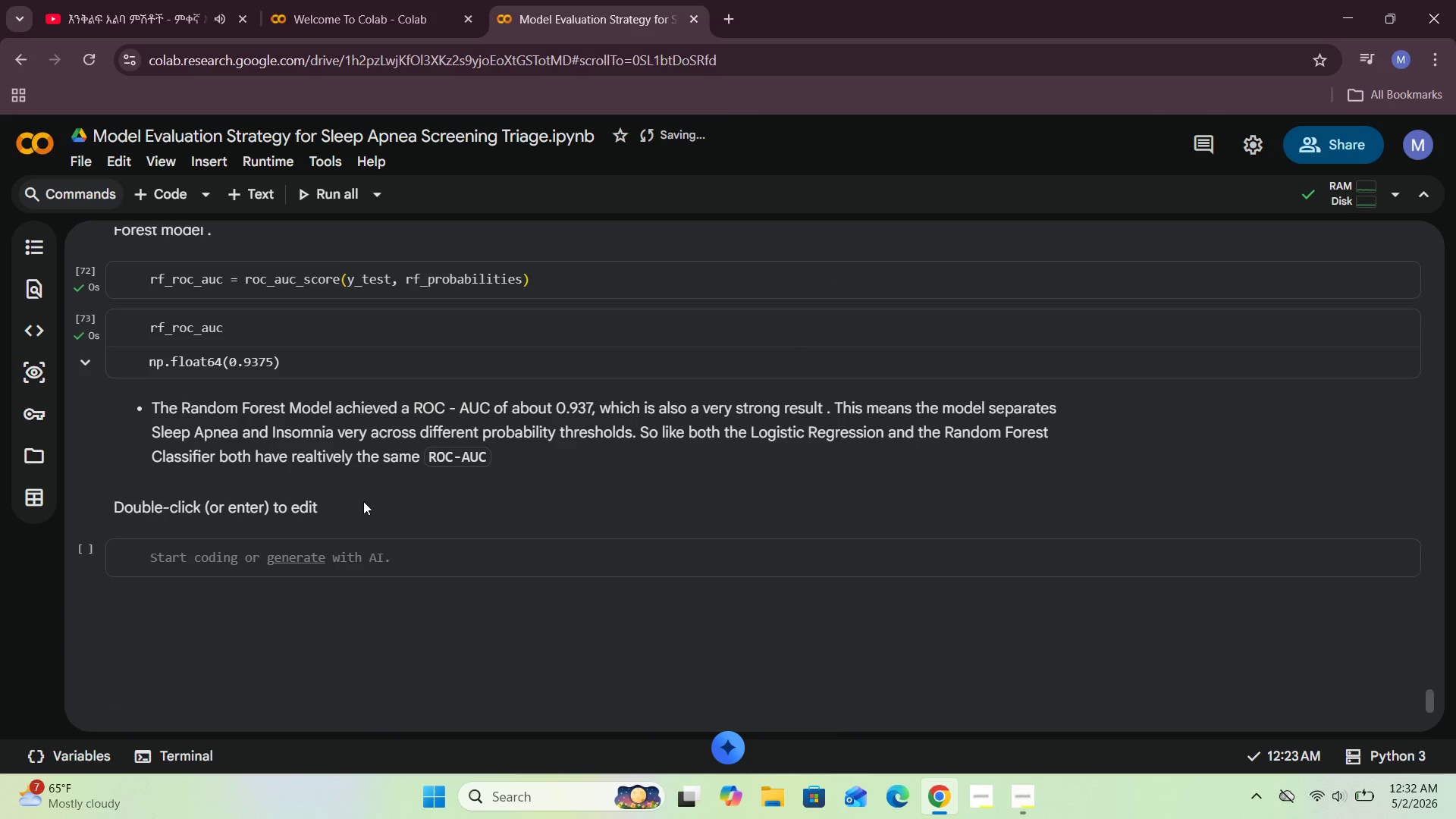 
double_click([363, 501])
 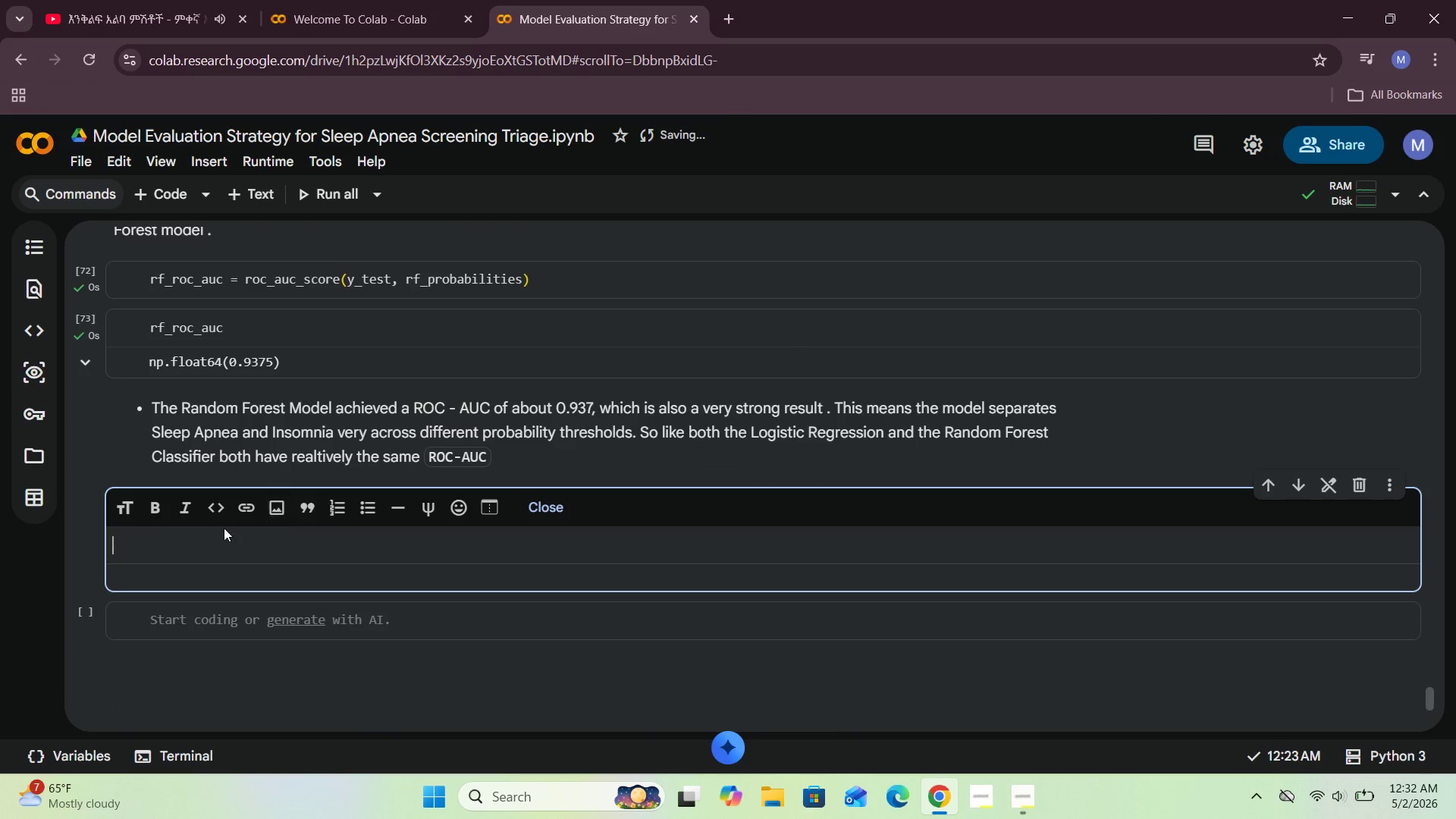 
left_click([139, 538])
 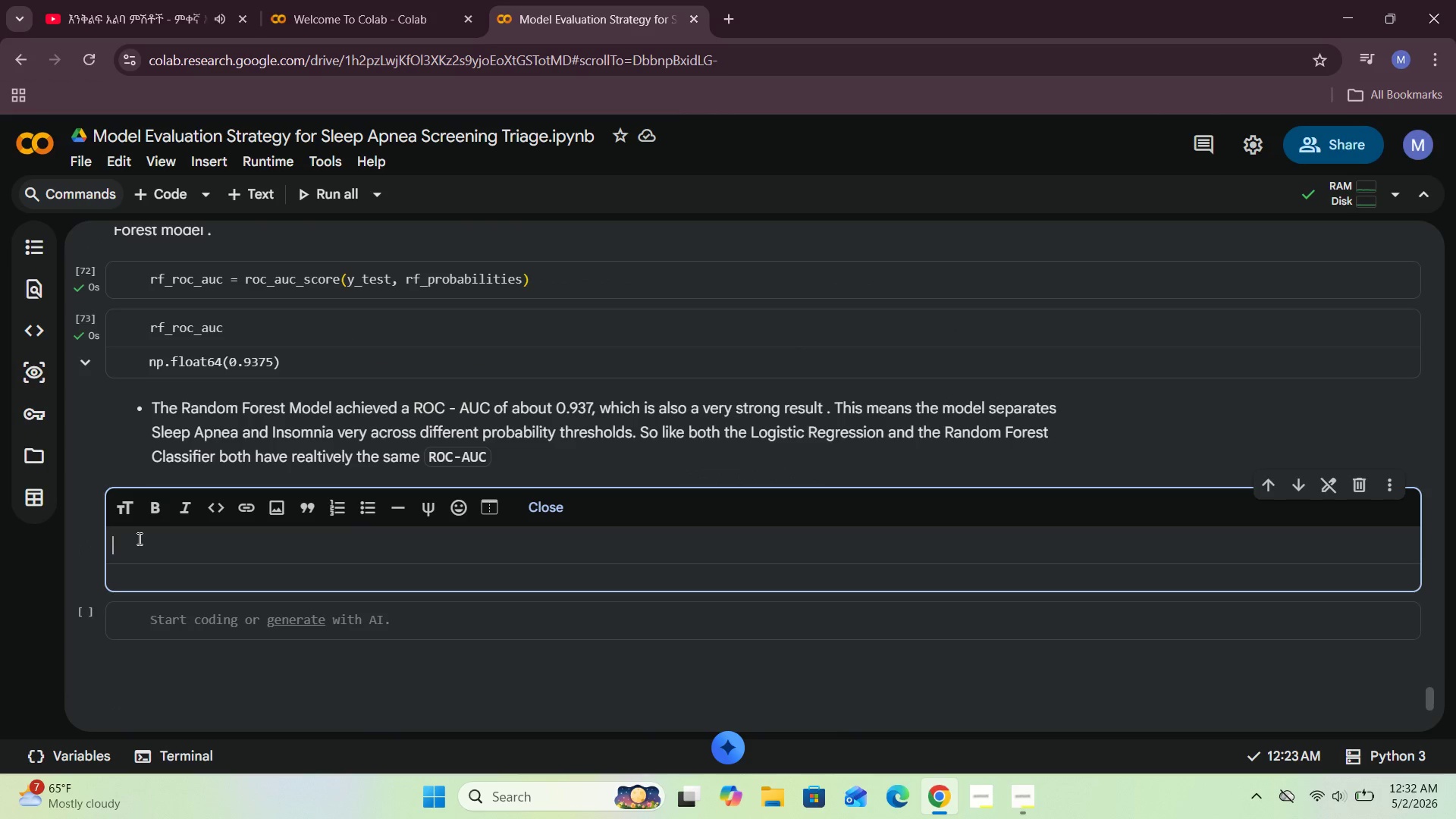 
key(Control+V)
 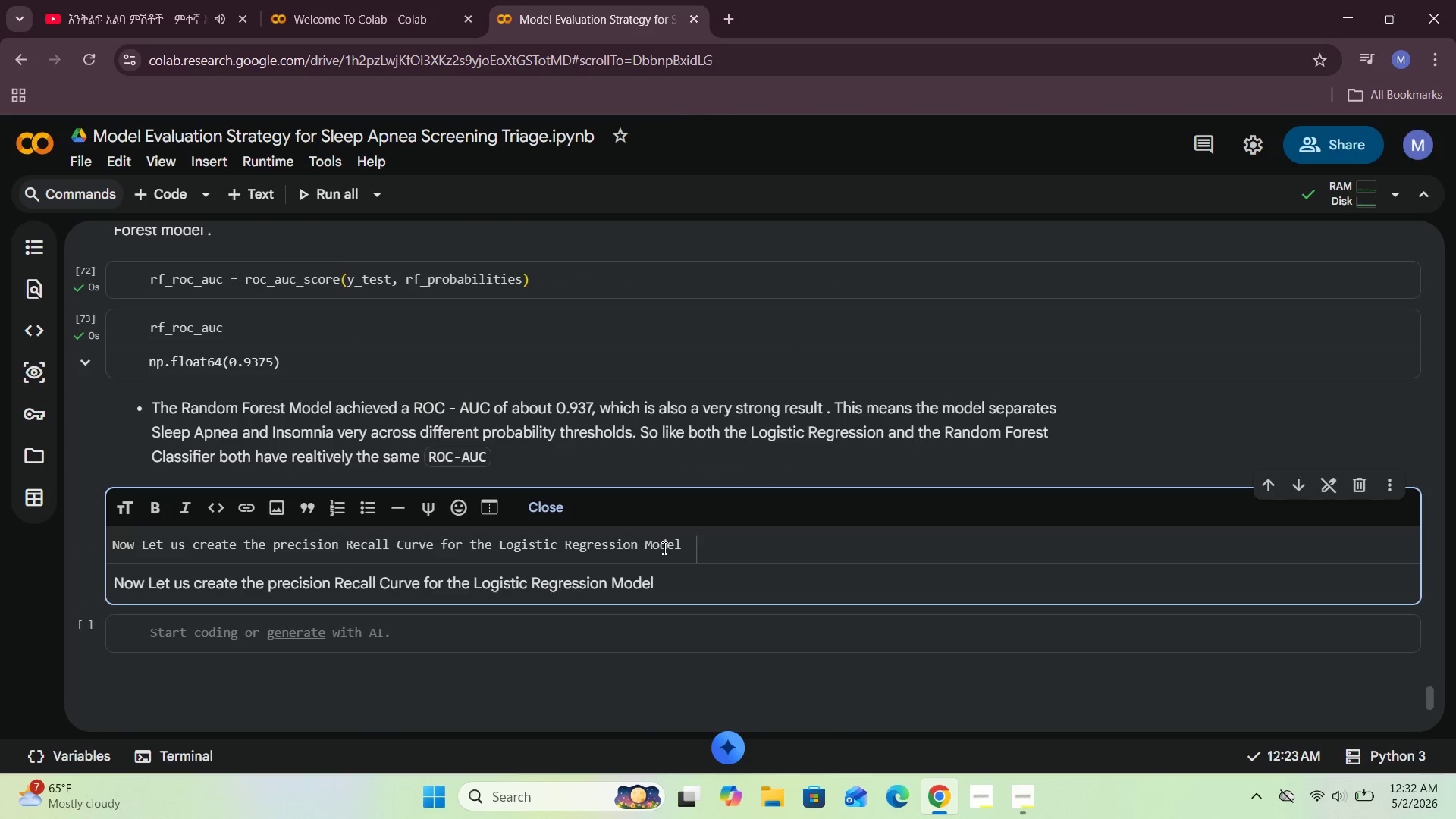 
left_click([638, 545])
 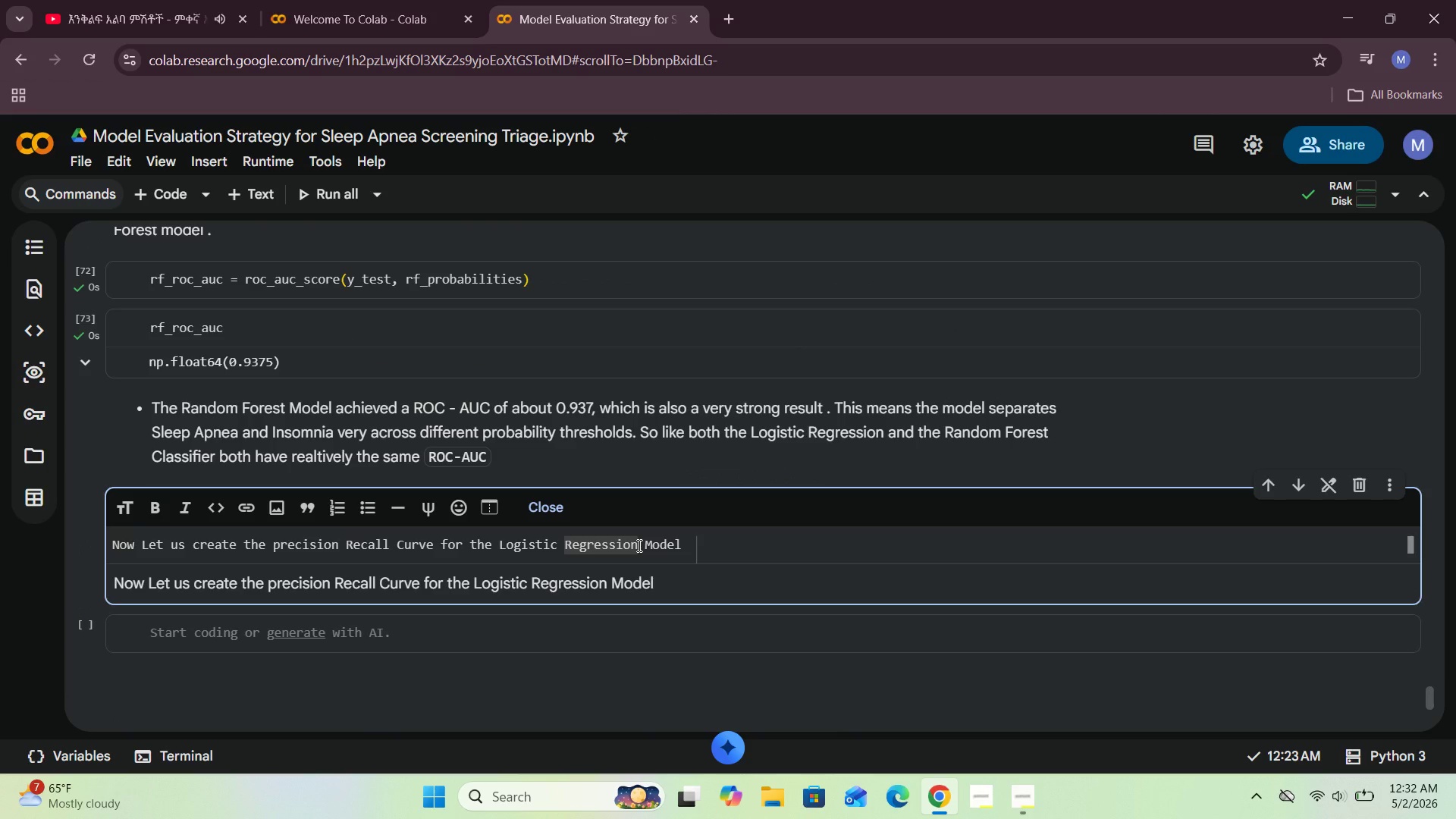 
hold_key(key=Backspace, duration=1.0)
 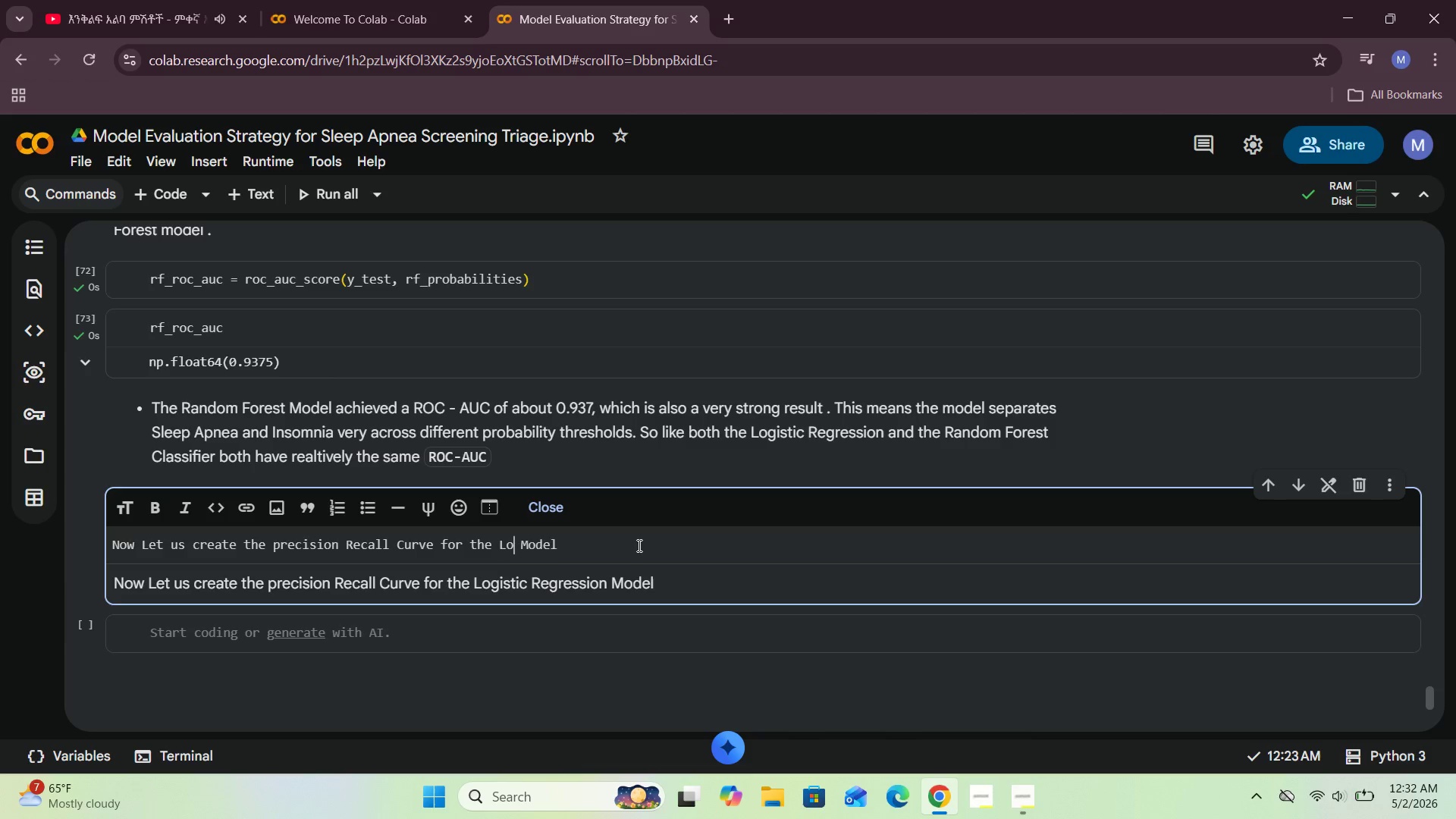 
key(Backspace)
key(Backspace)
key(Backspace)
type(r)
key(Backspace)
type( Random Foresr )
key(Backspace)
key(Backspace)
type(t Classifier )
 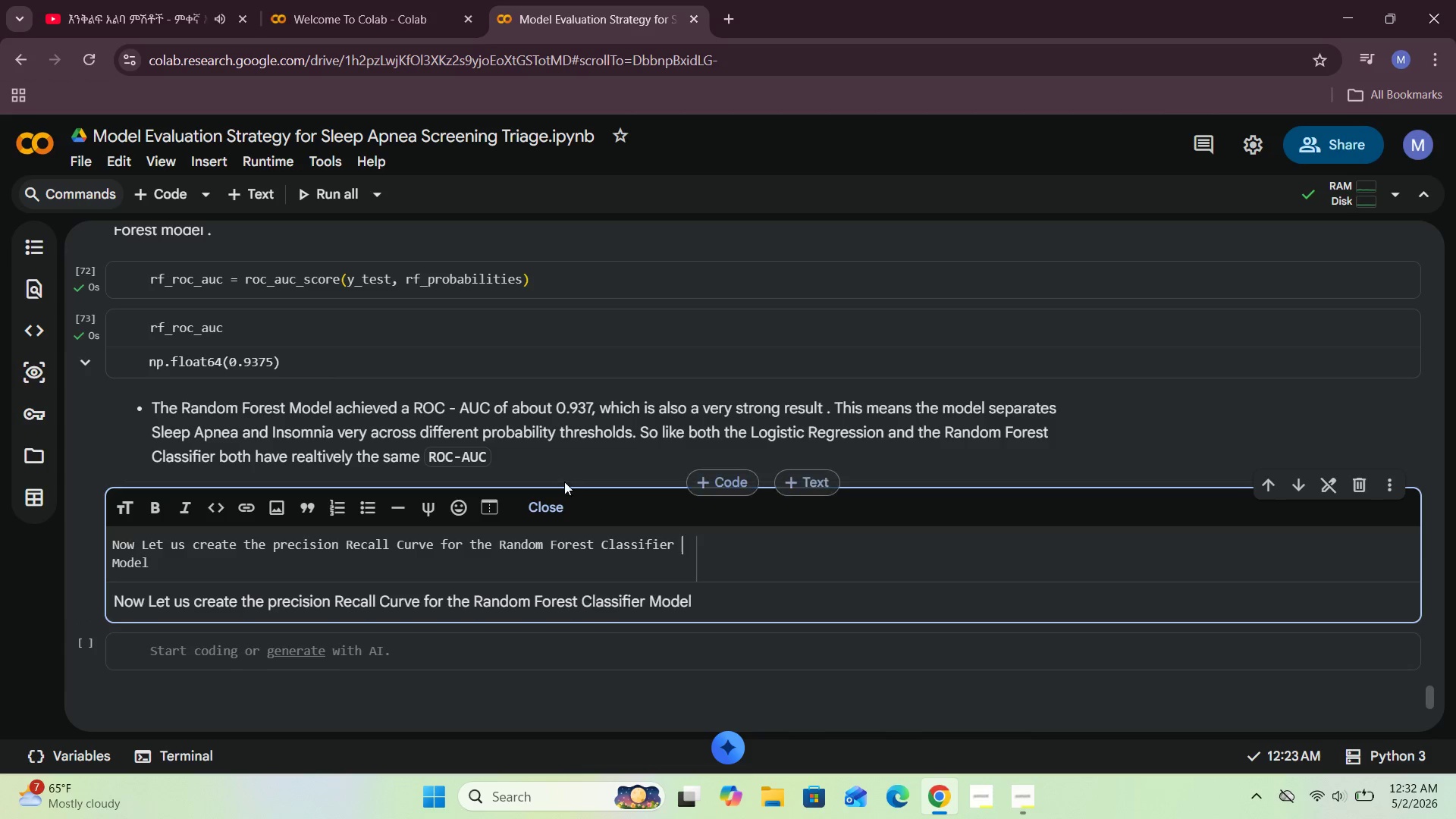 
left_click([551, 496])
 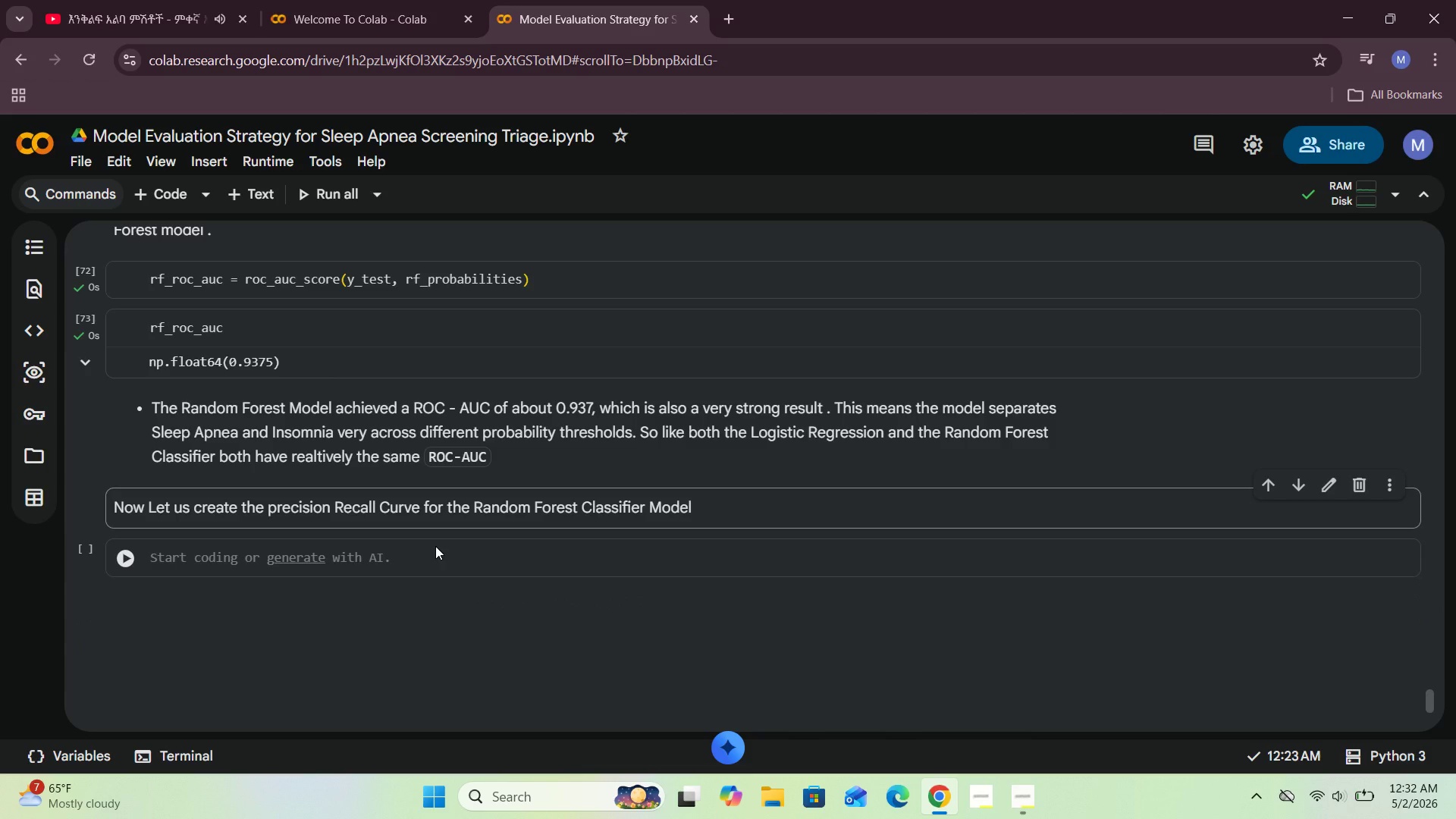 
wait(5.72)
 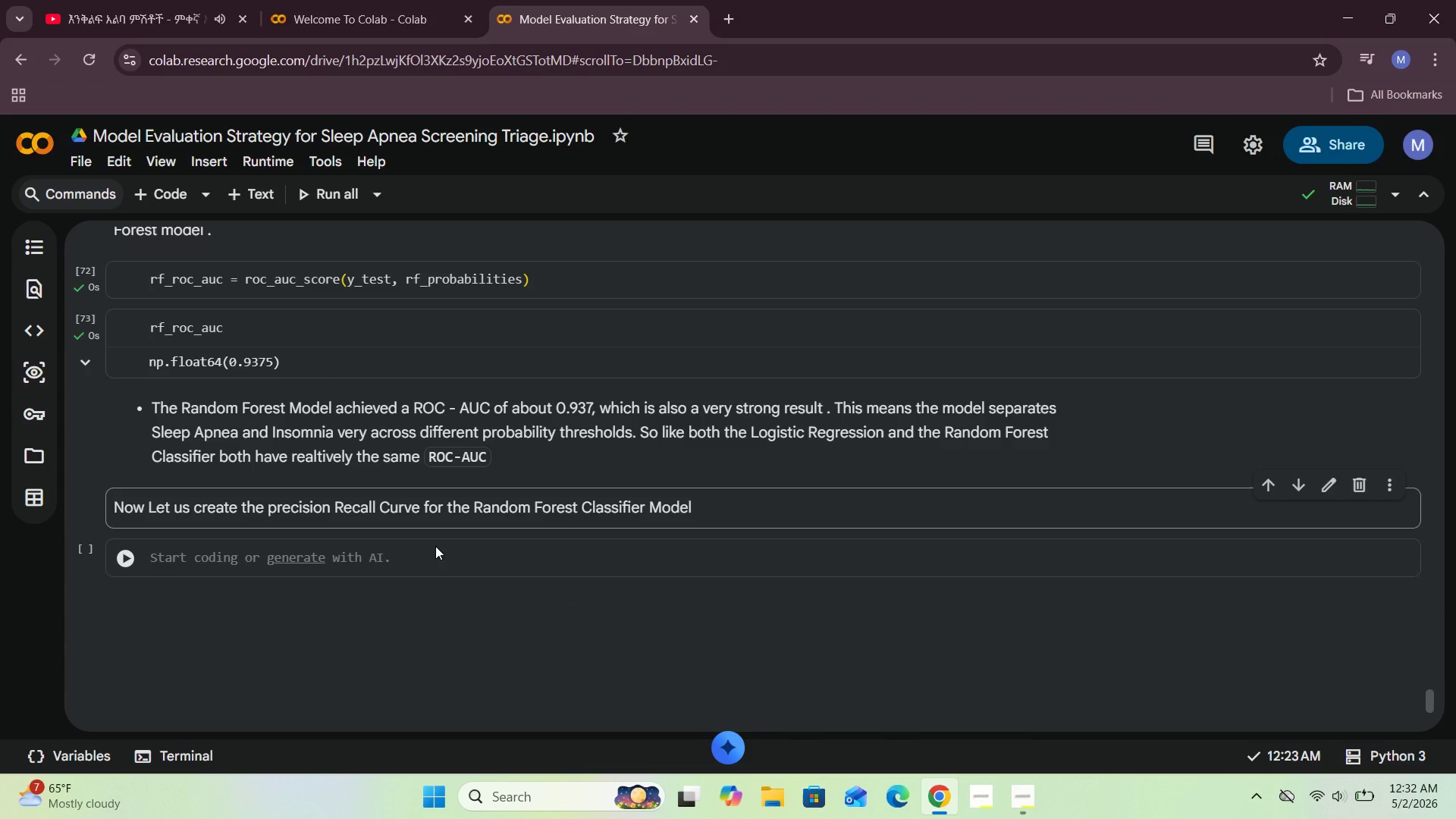 
left_click([348, 516])
 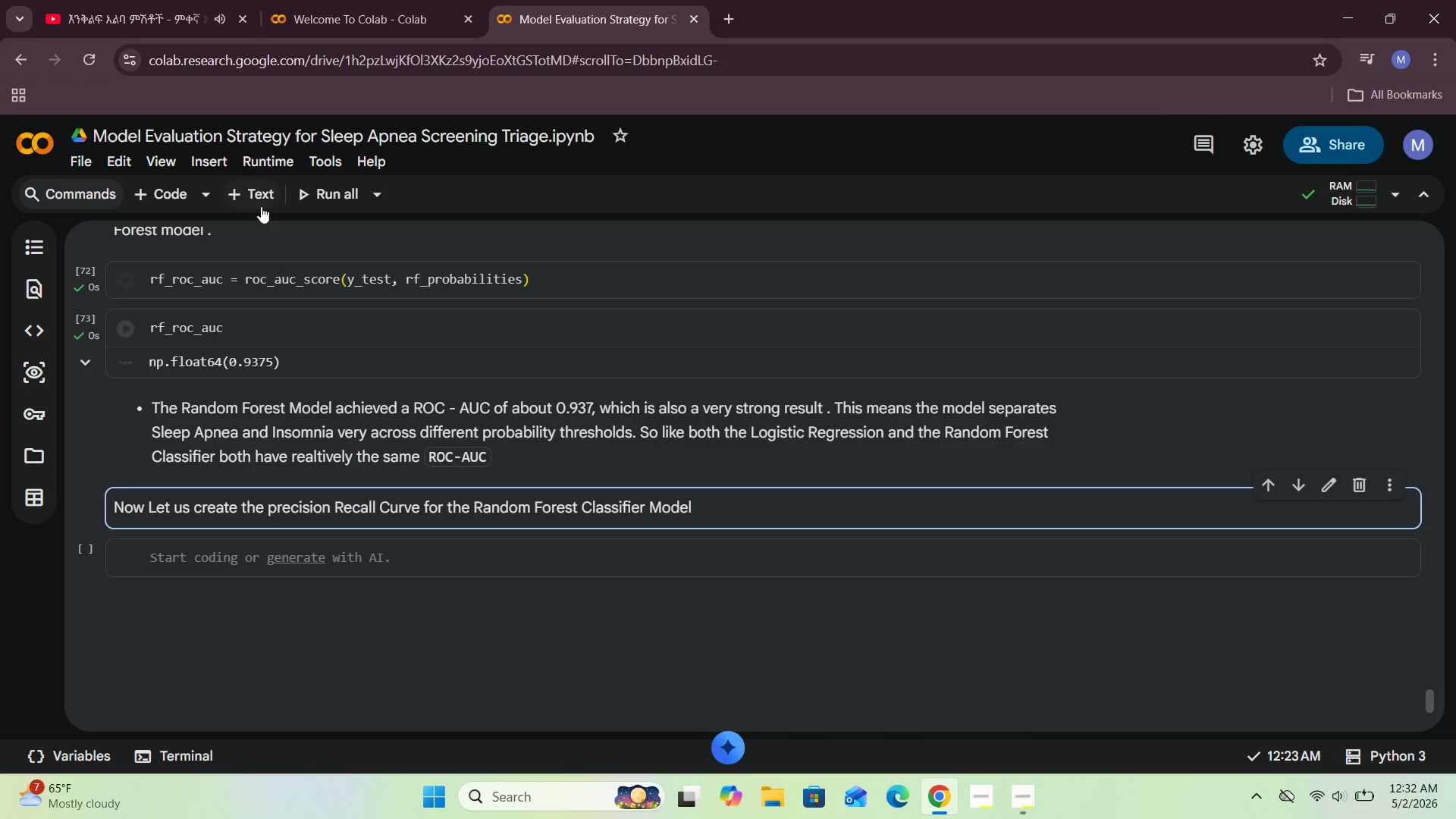 
left_click([251, 184])
 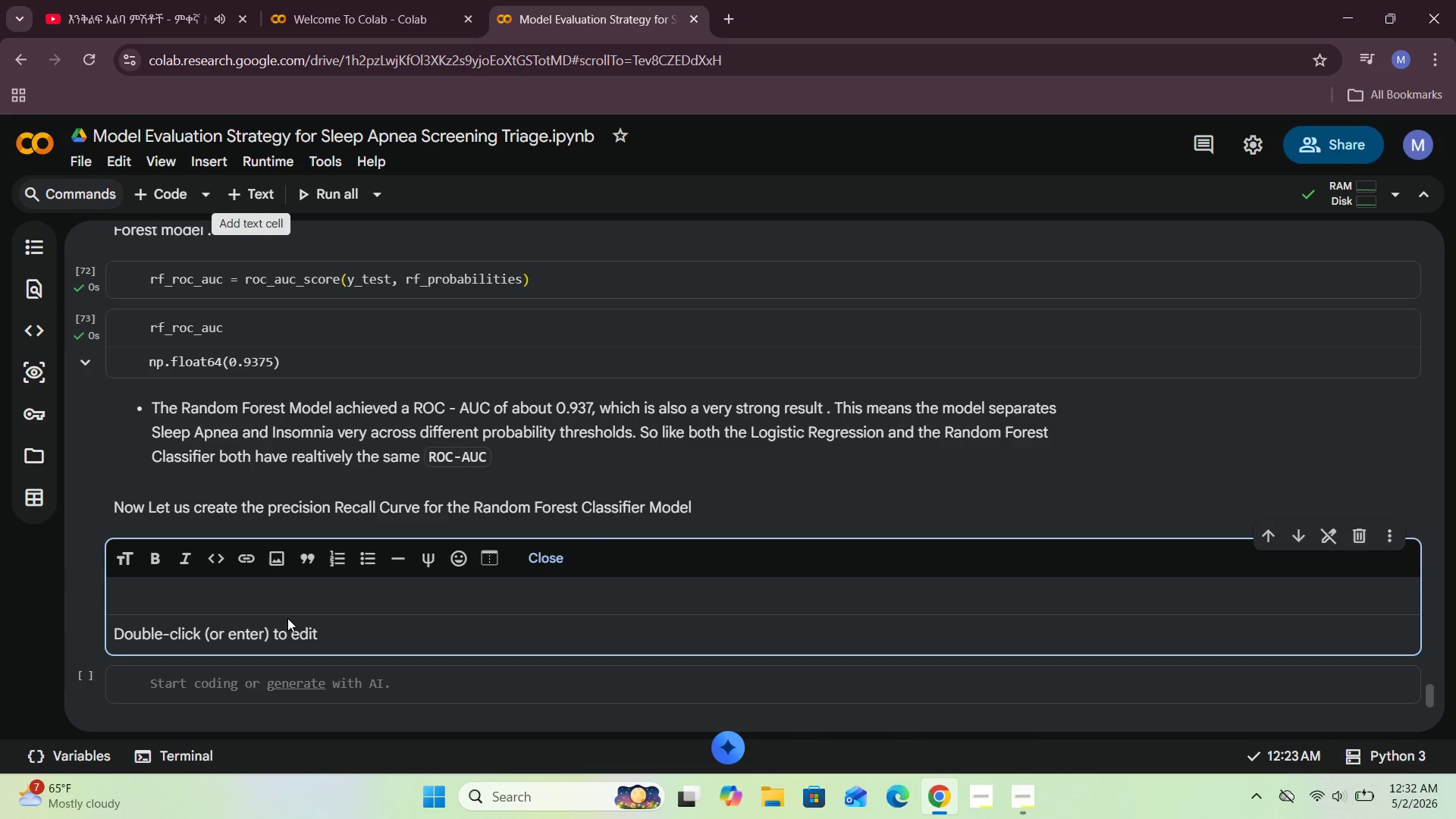 
left_click([258, 595])
 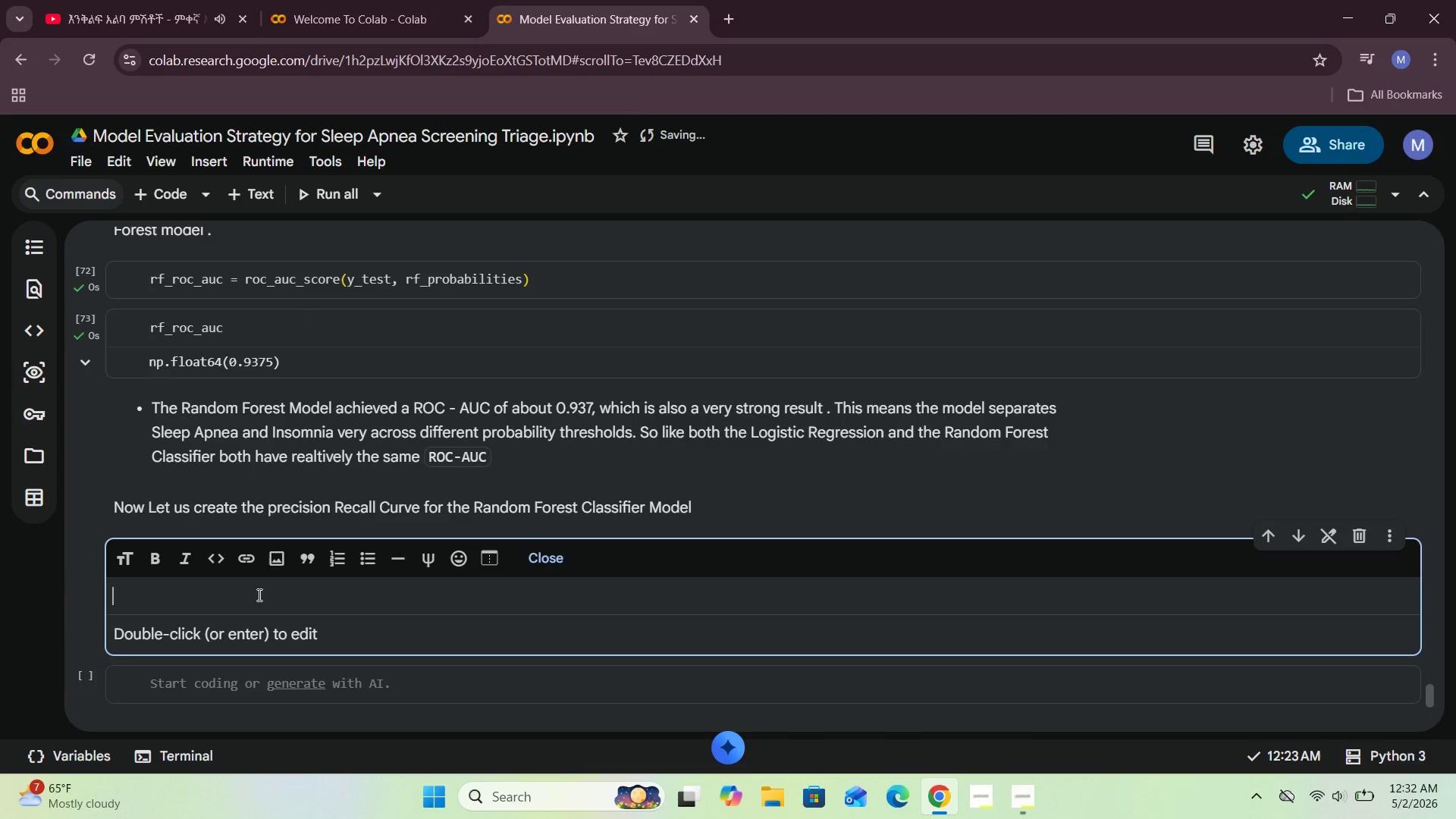 
wait(5.64)
 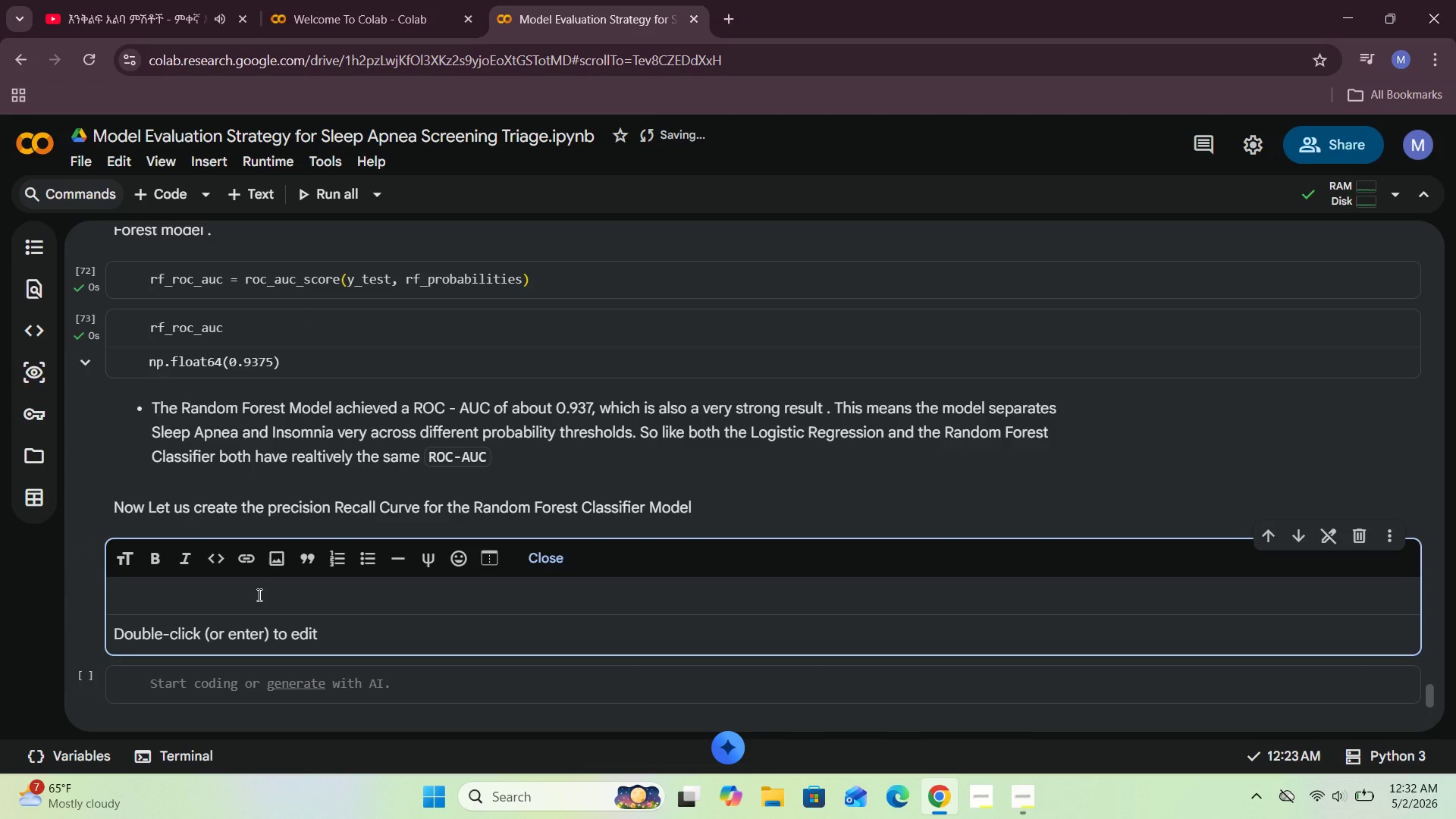 
left_click([235, 599])
 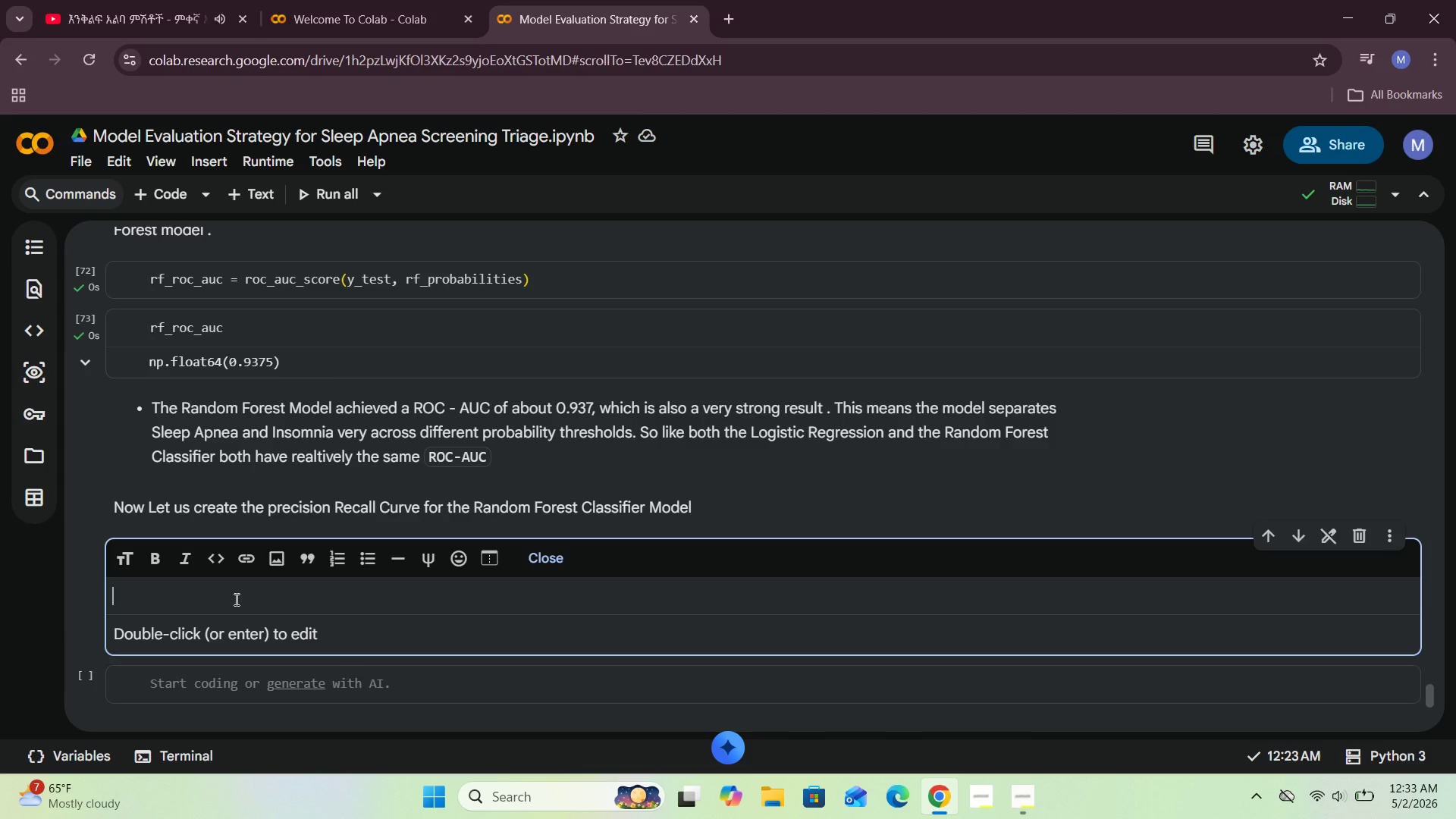 
wait(17.44)
 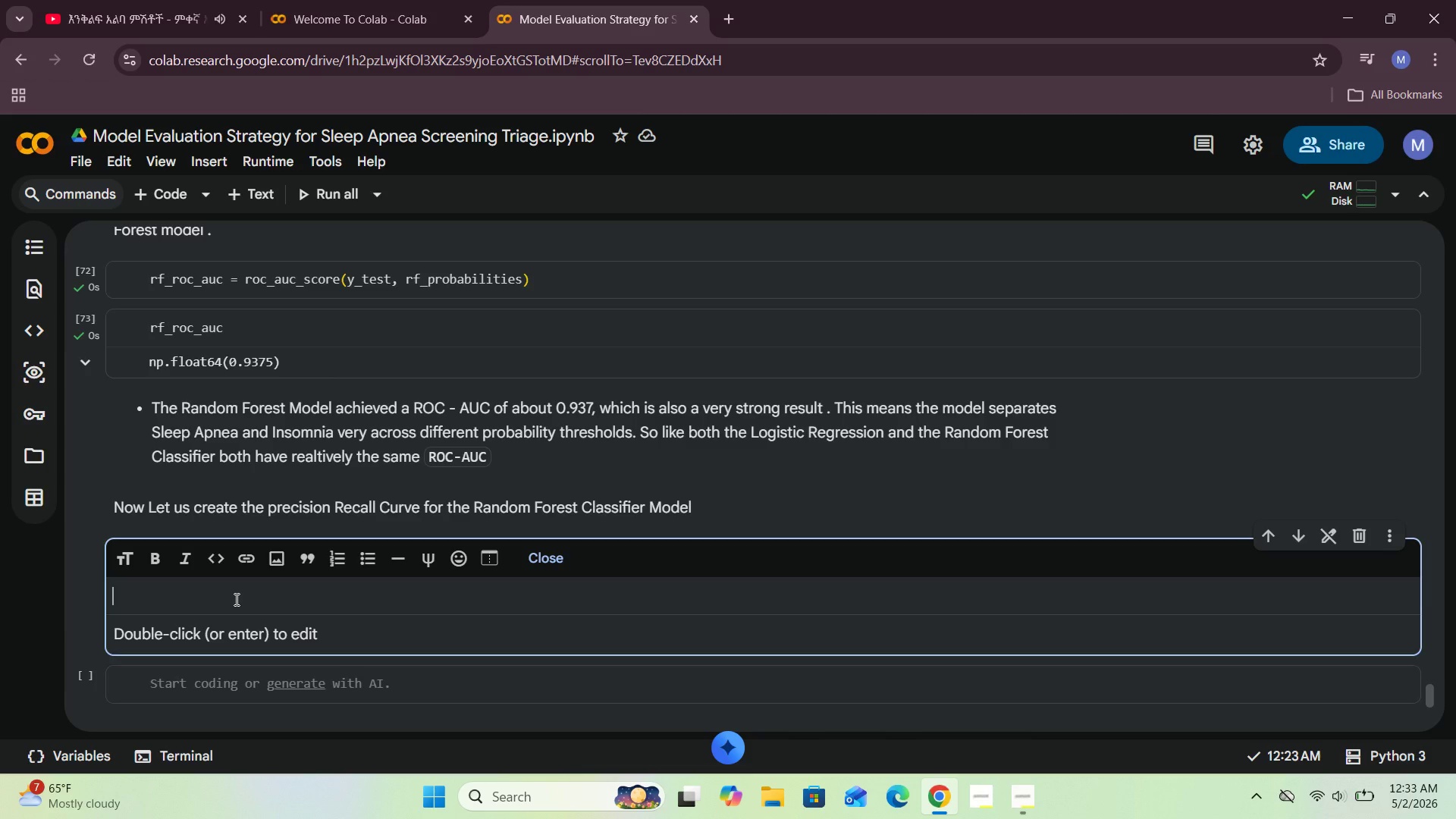 
left_click([553, 454])
 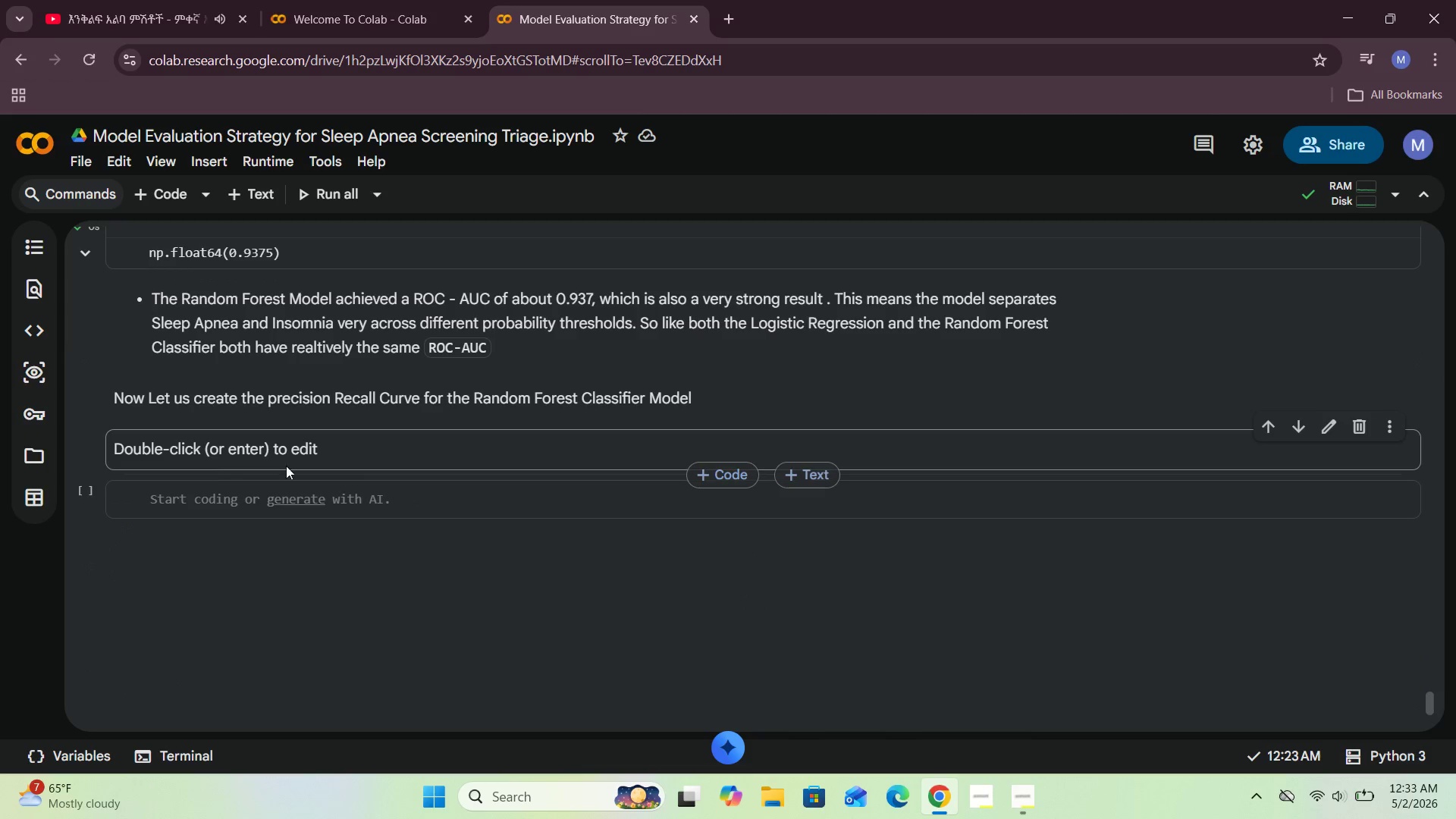 
left_click([440, 441])
 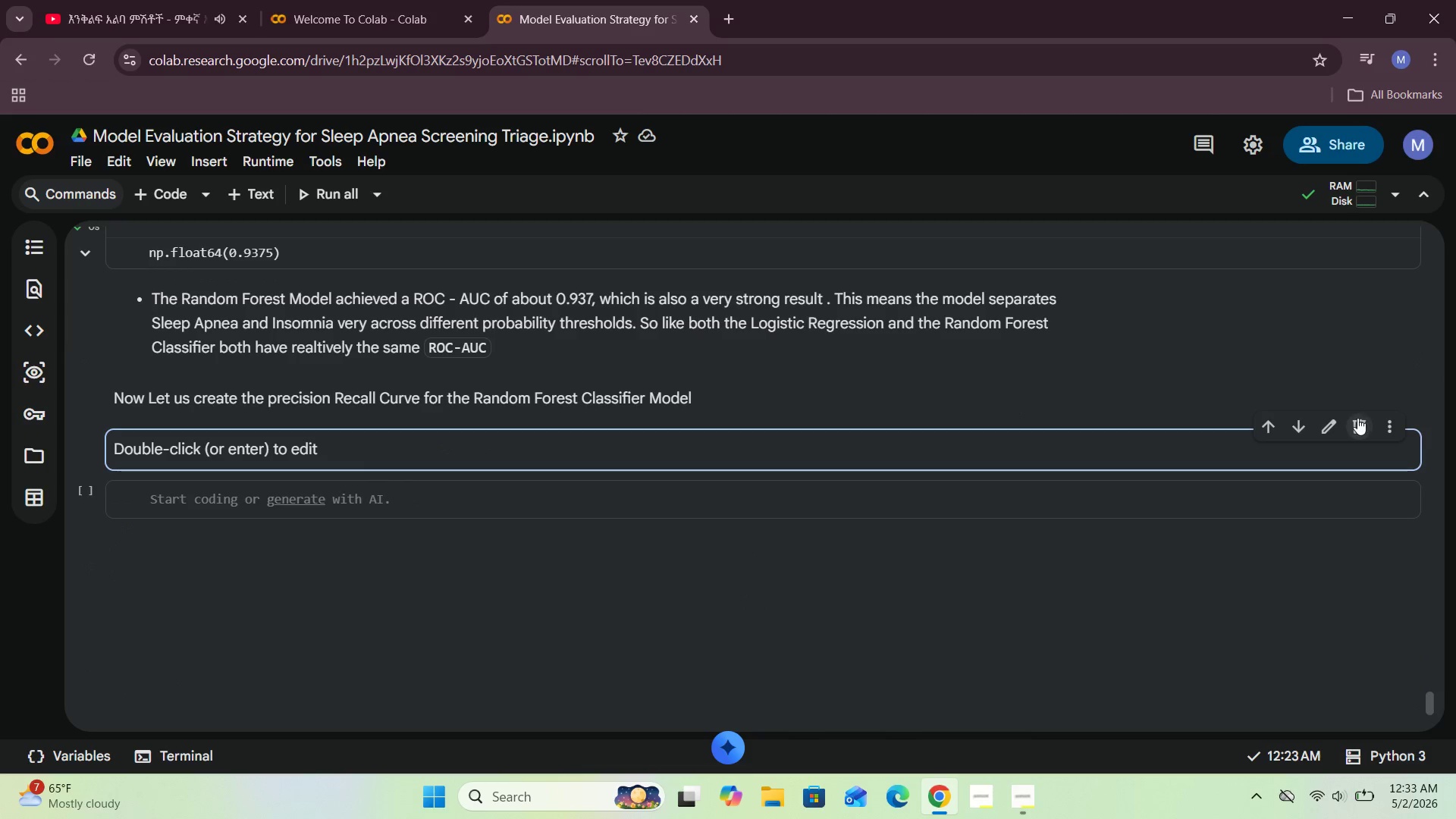 
left_click([1356, 419])
 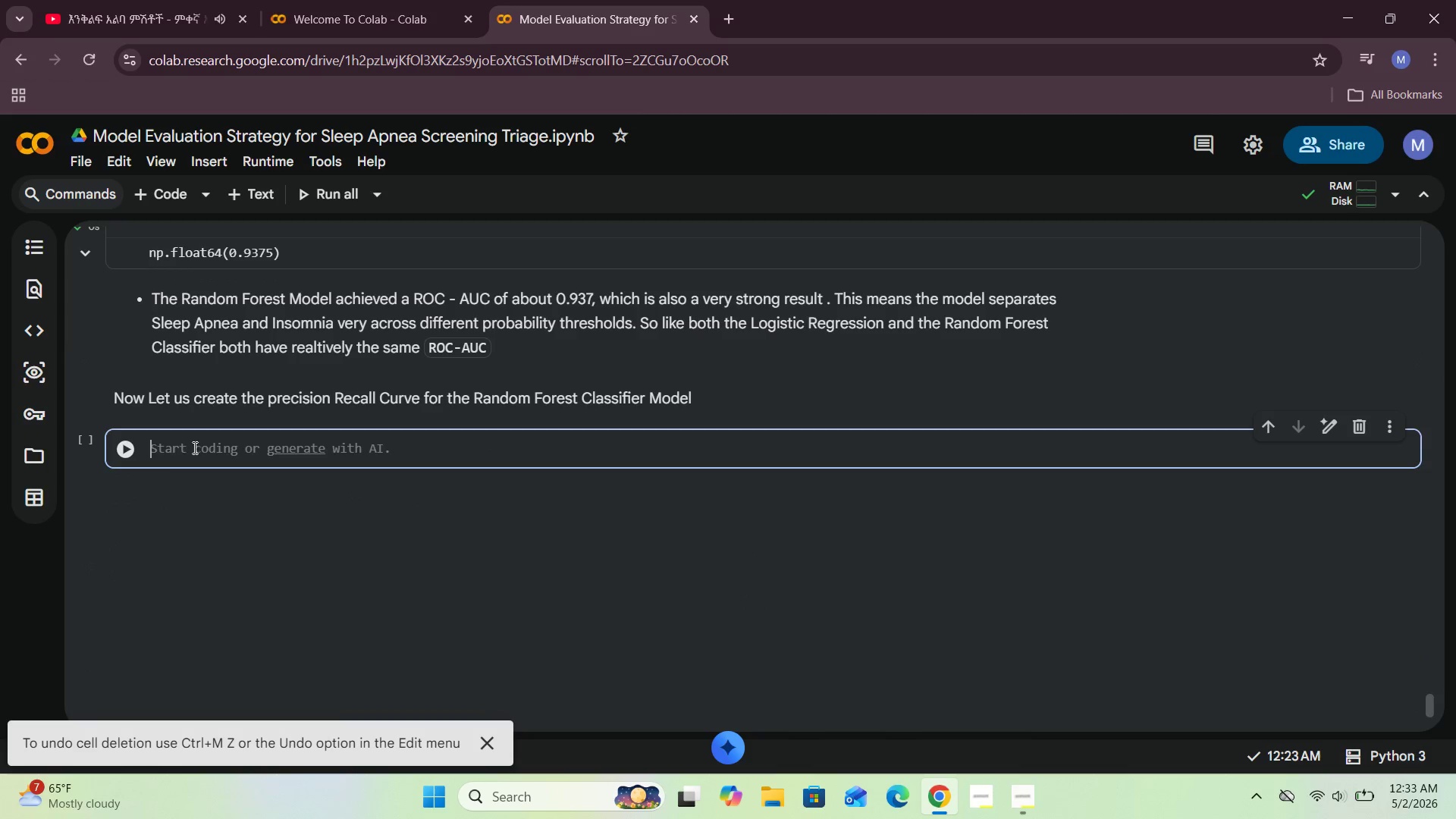 
left_click([177, 446])
 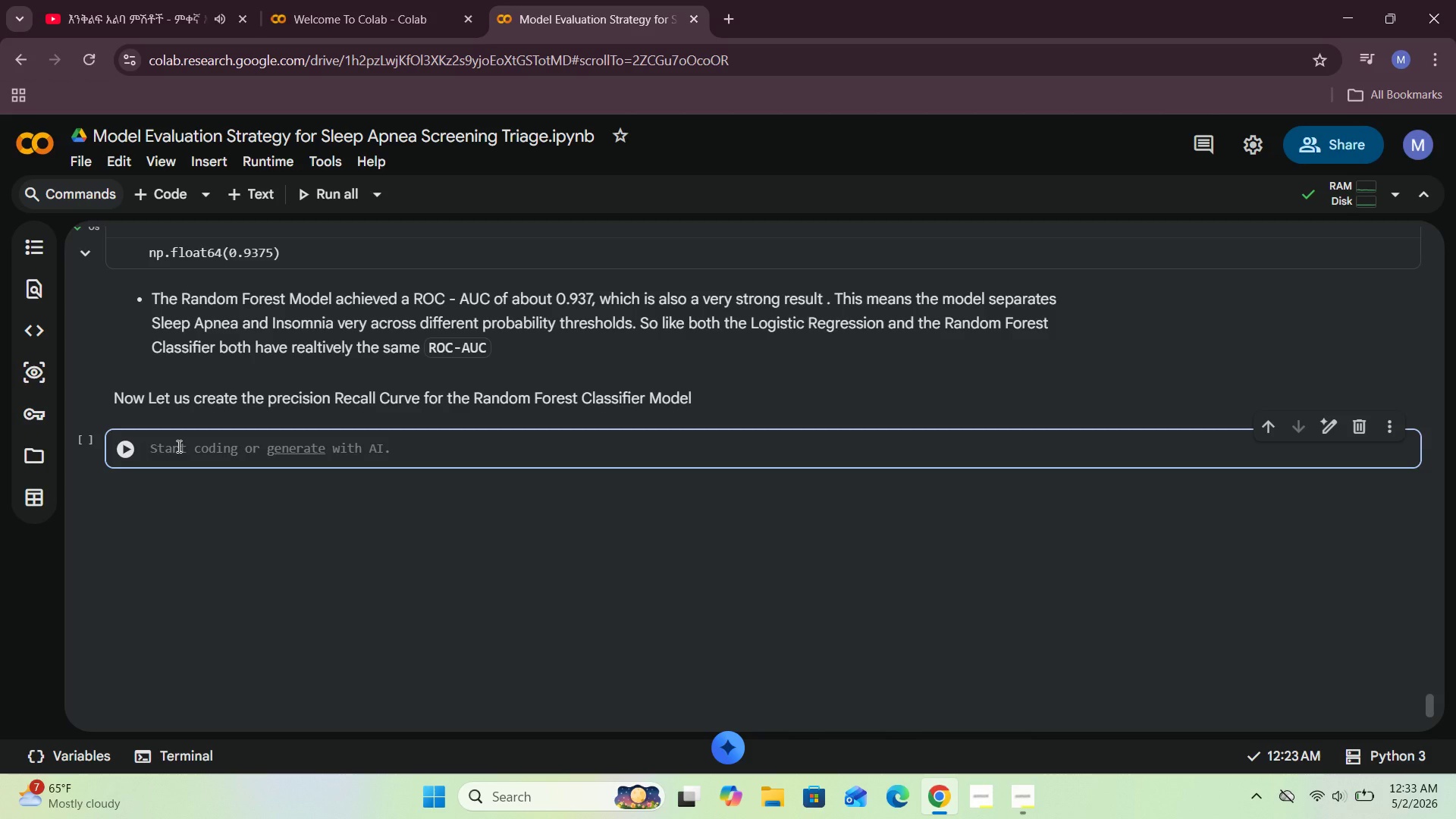 
wait(5.44)
 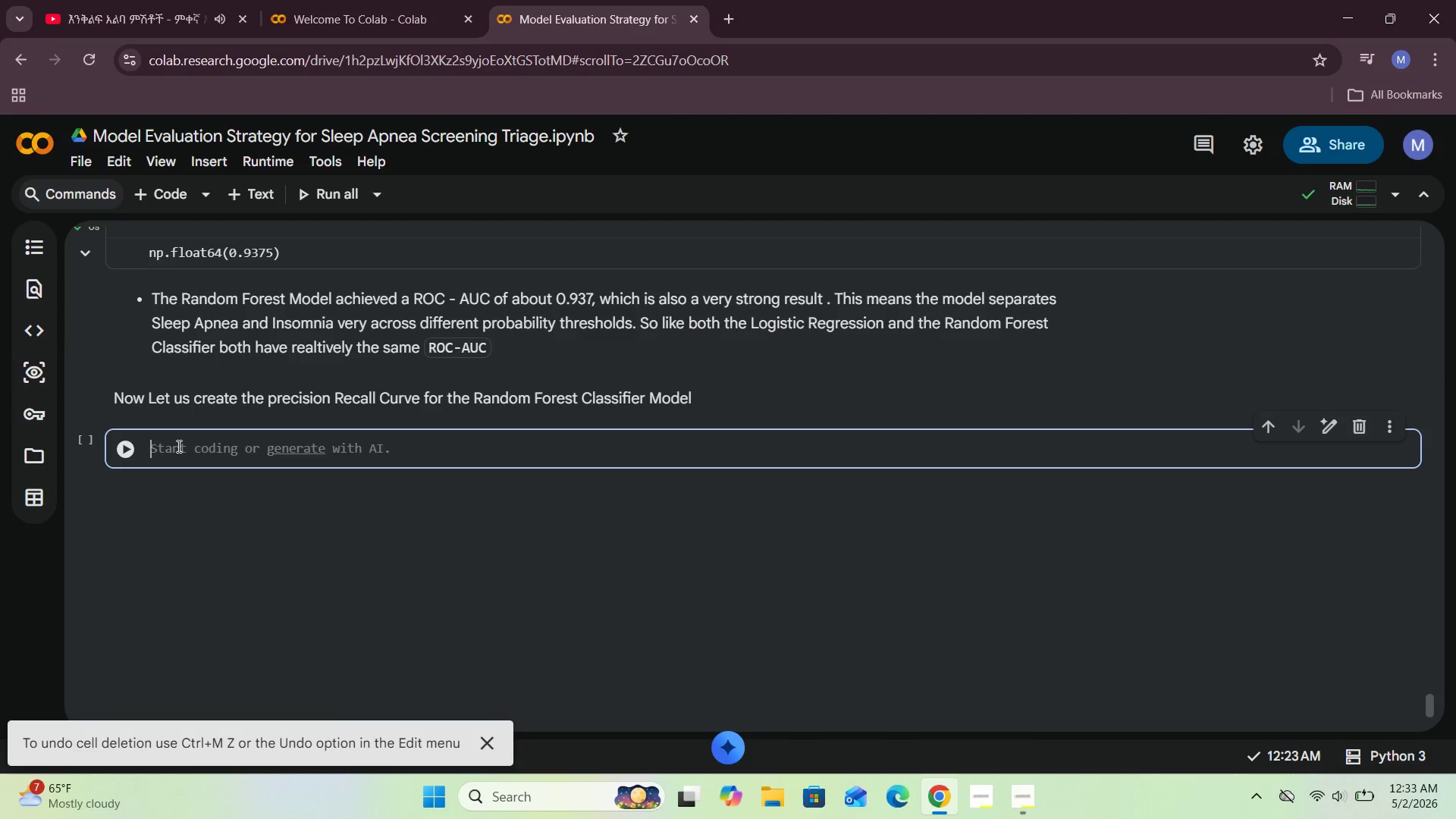 
type(plt.)
 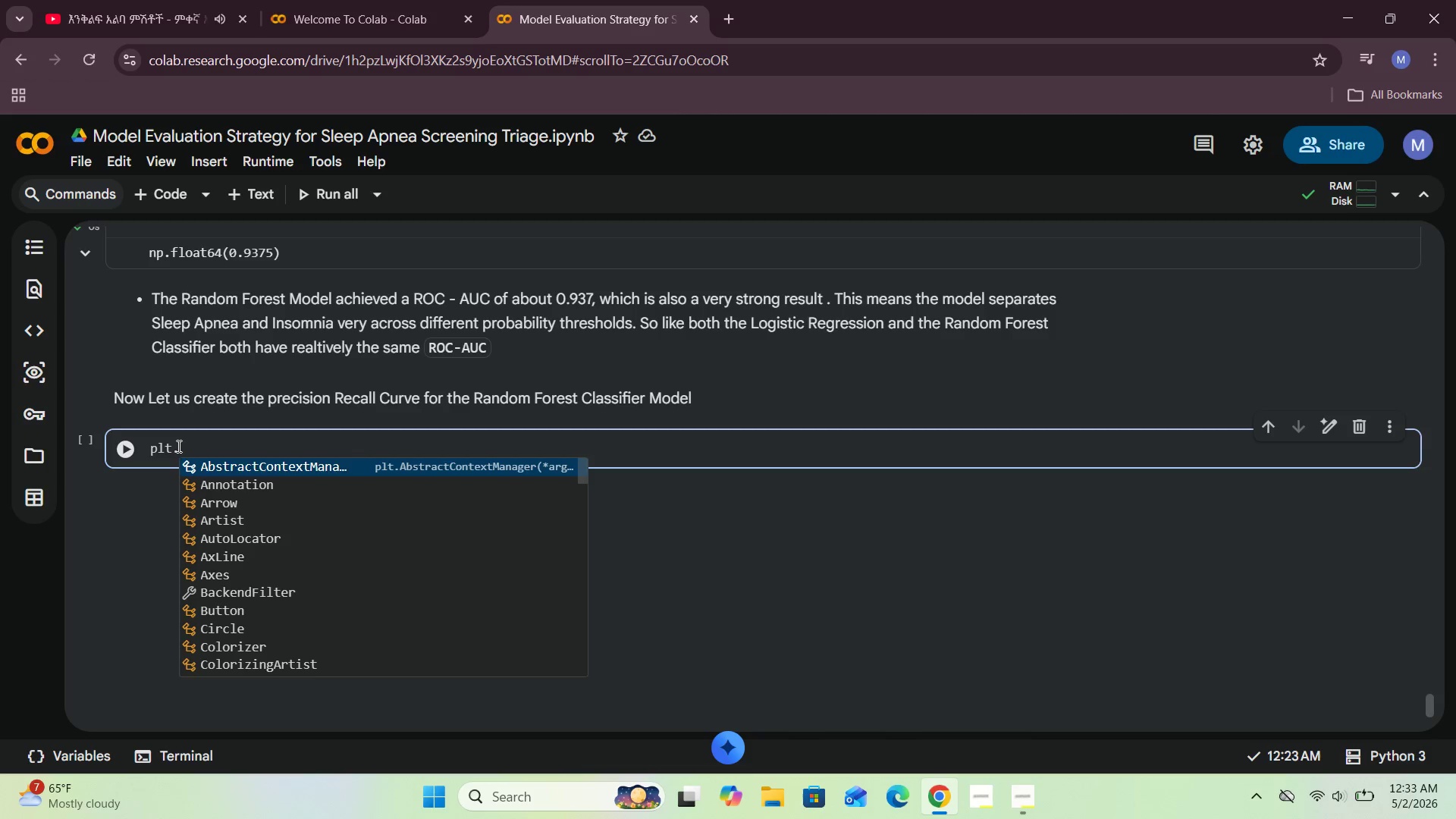 
wait(7.66)
 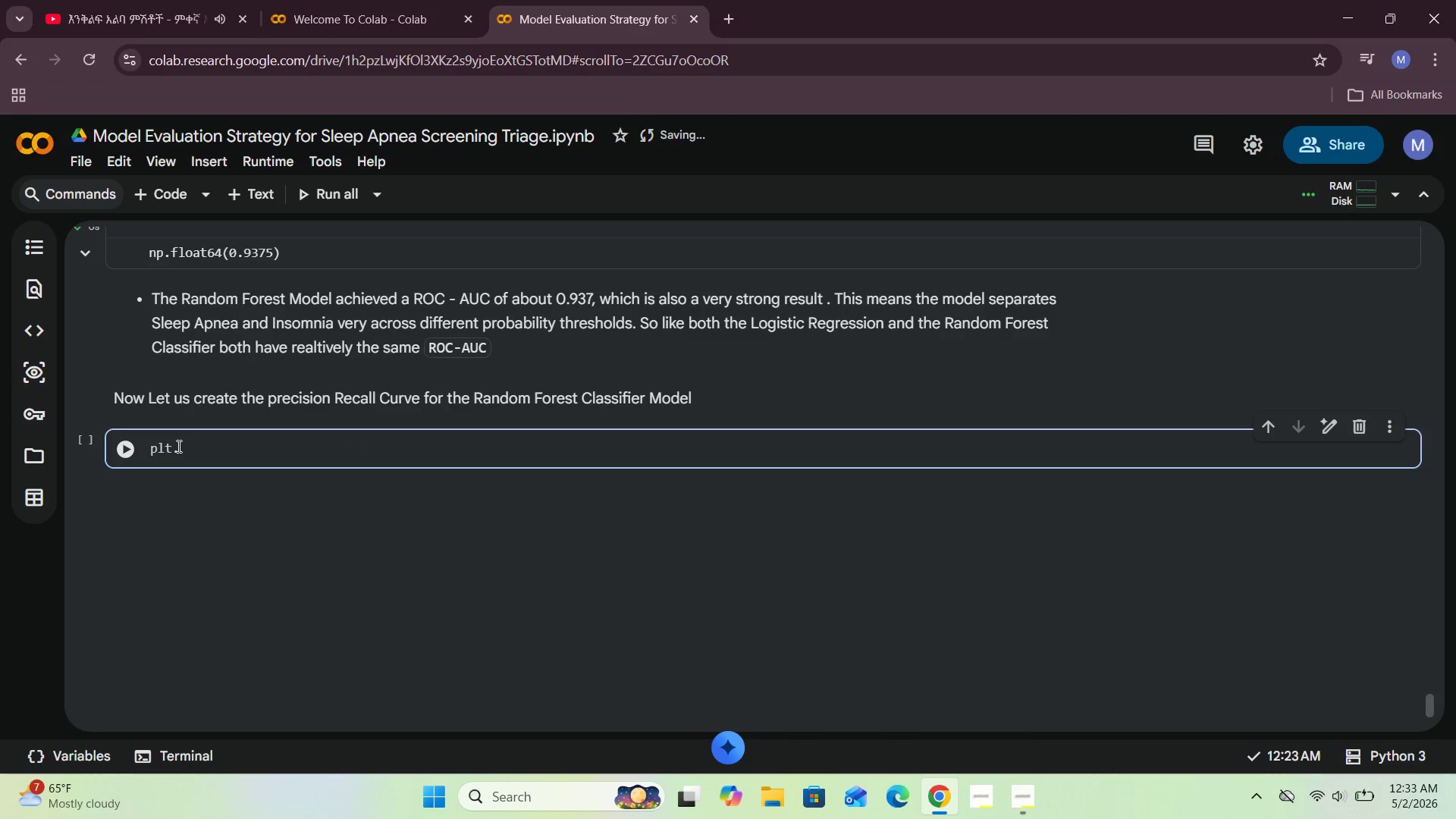 
type(plot(recall_)
 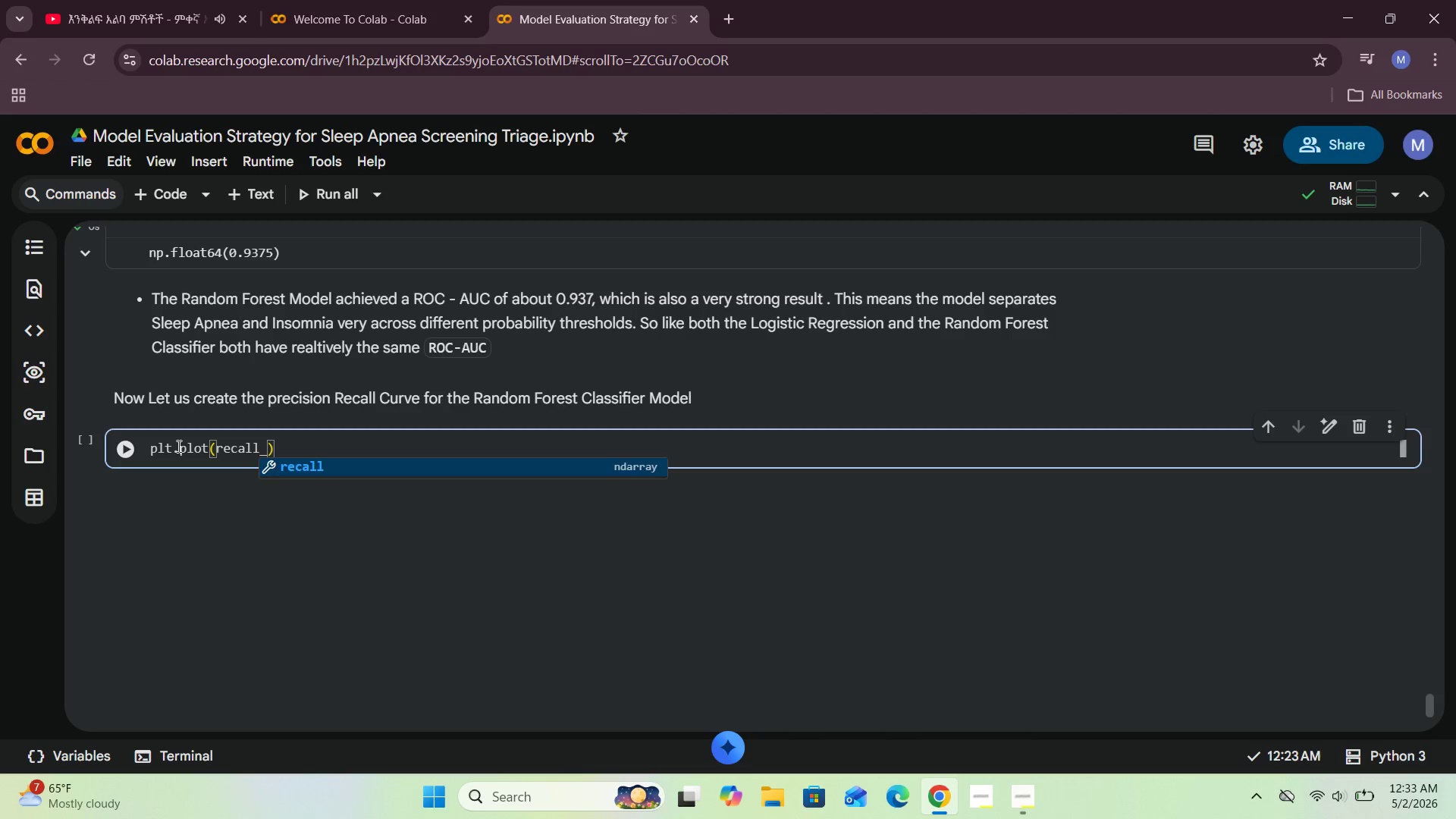 
wait(11.31)
 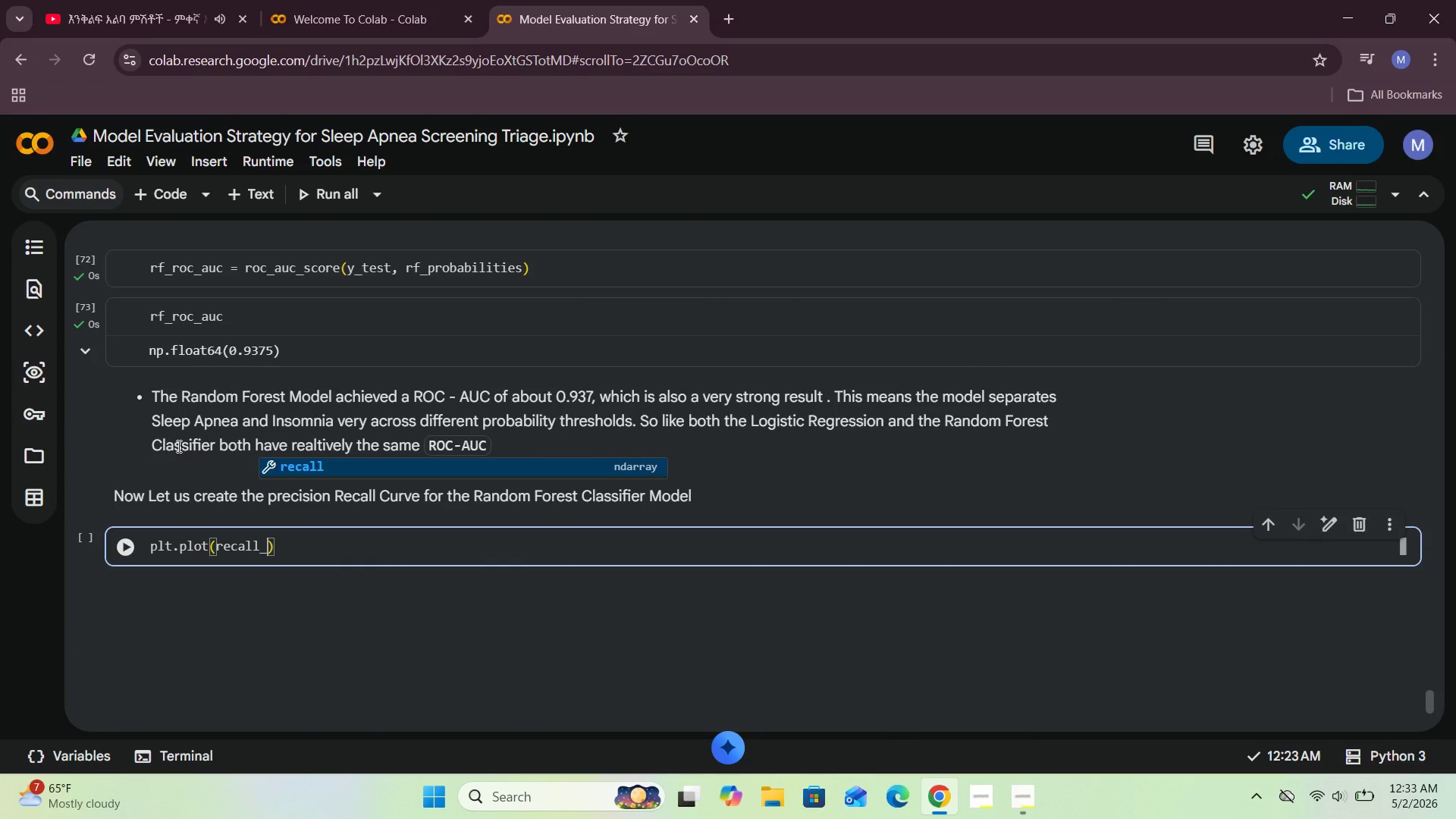 
left_click_drag(start_coordinate=[307, 644], to_coordinate=[113, 639])
 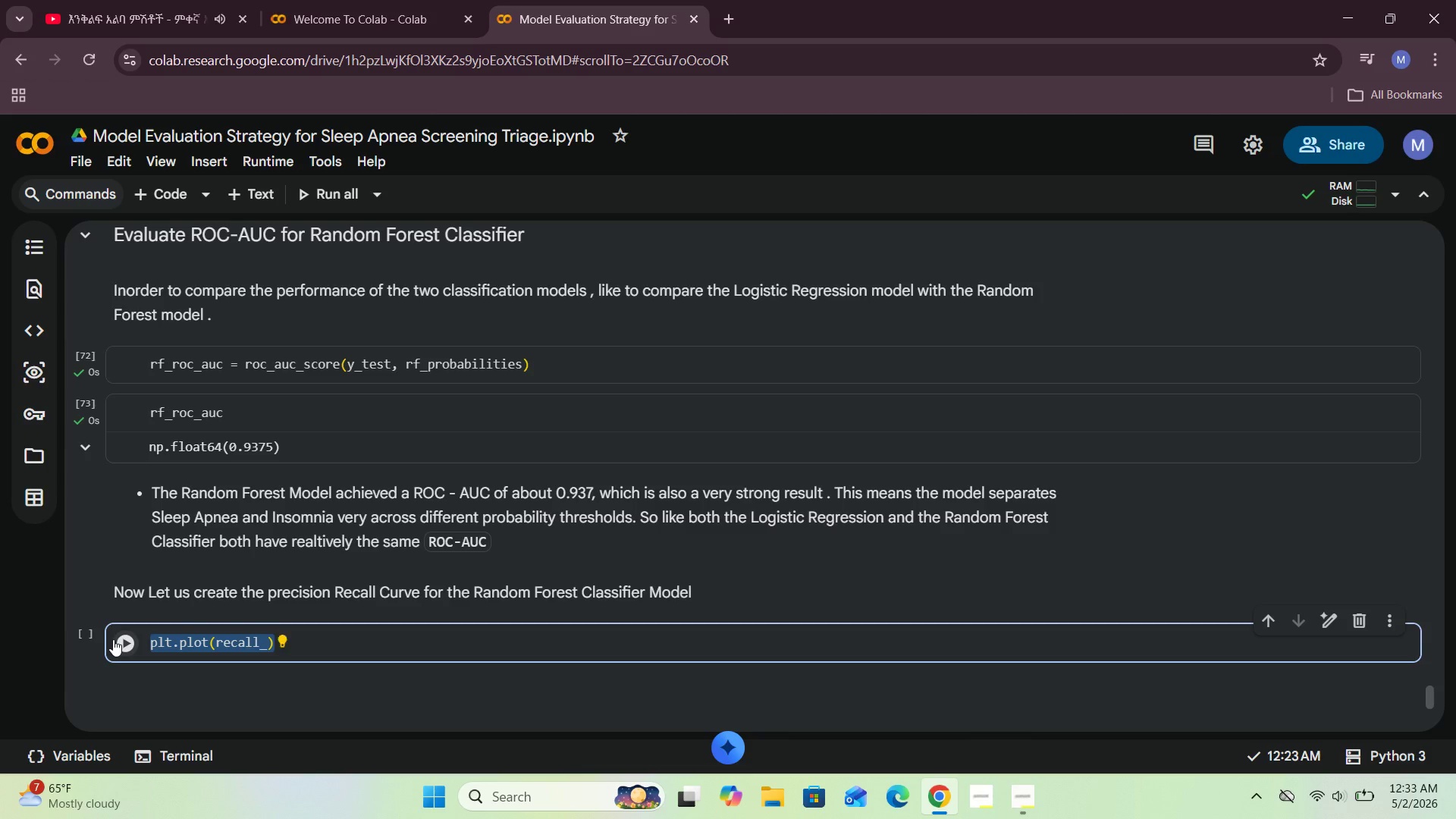 
key(Backspace)
 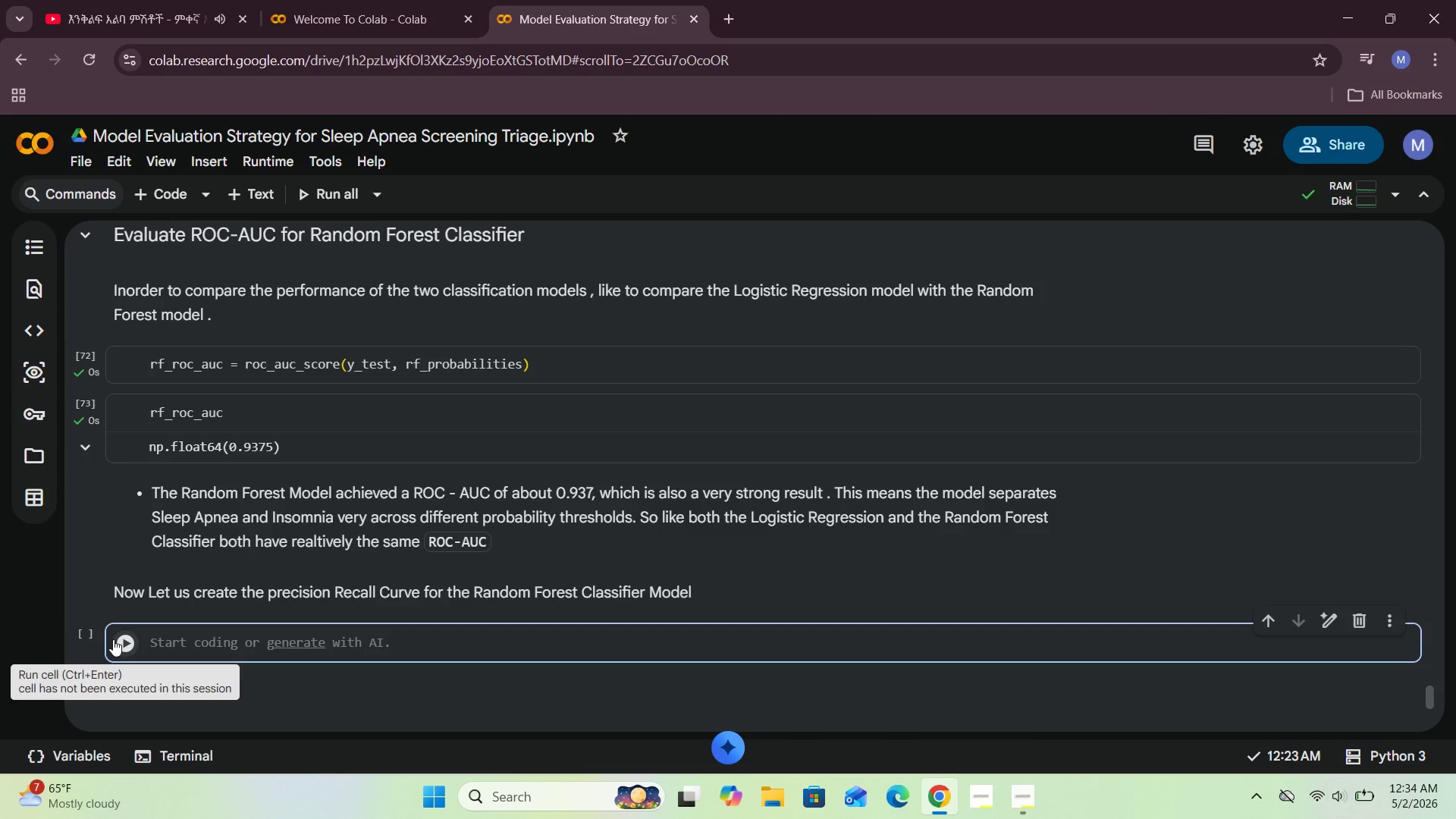 
type(precision_rec)
 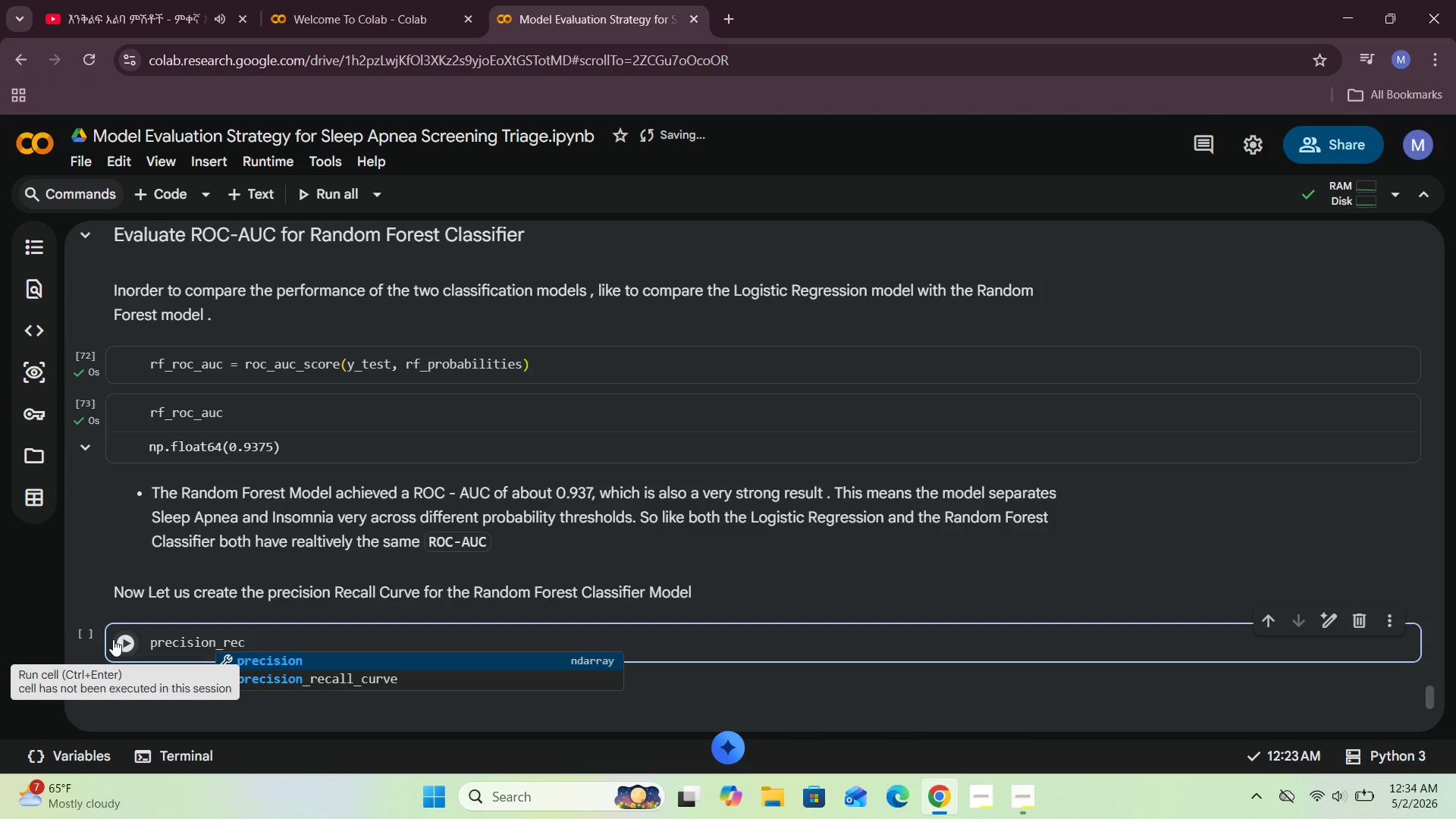 
type(all_curve(y_test, rf_probabilities)
 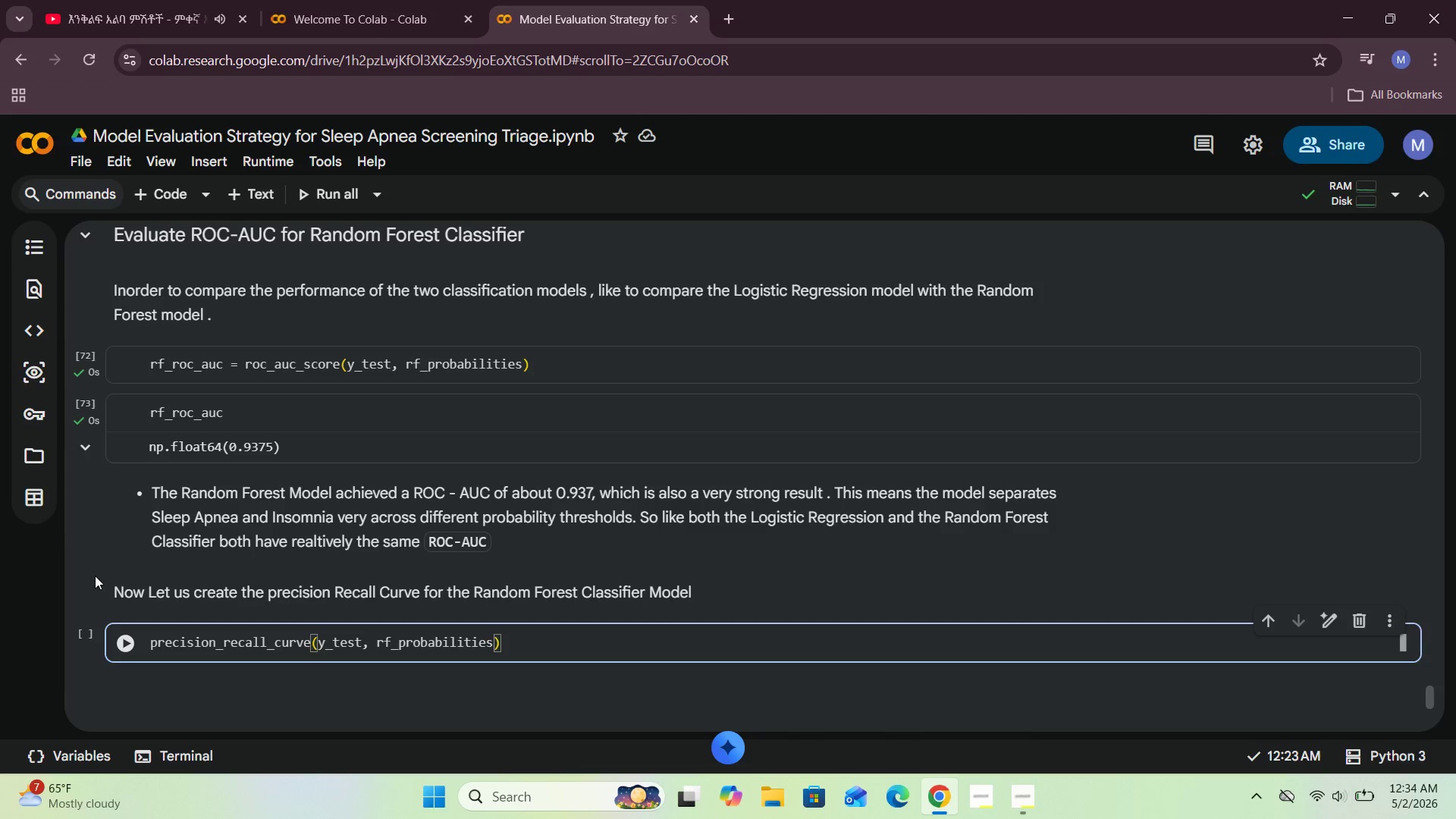 
left_click([158, 640])
 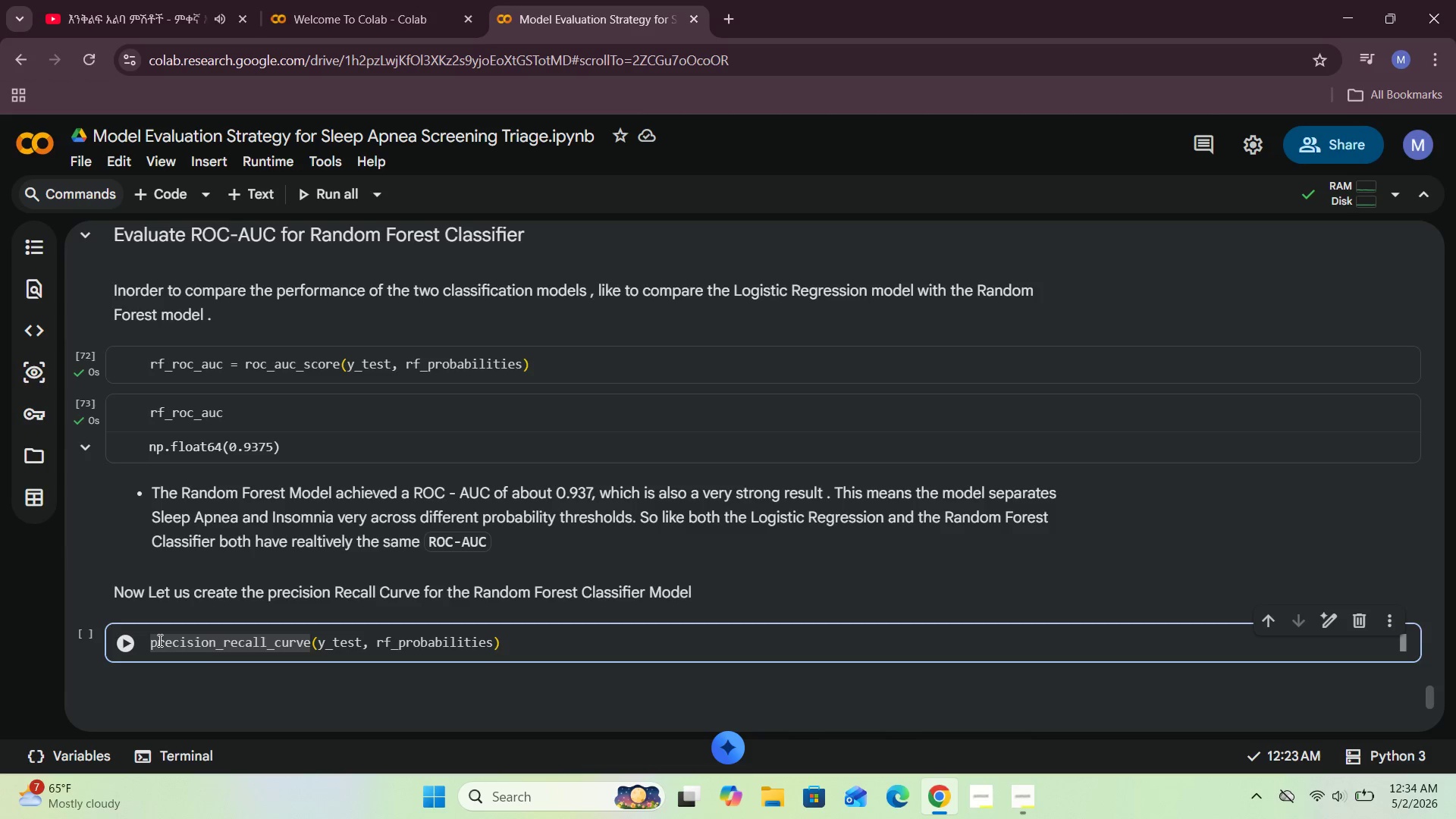 
key(ArrowLeft)
 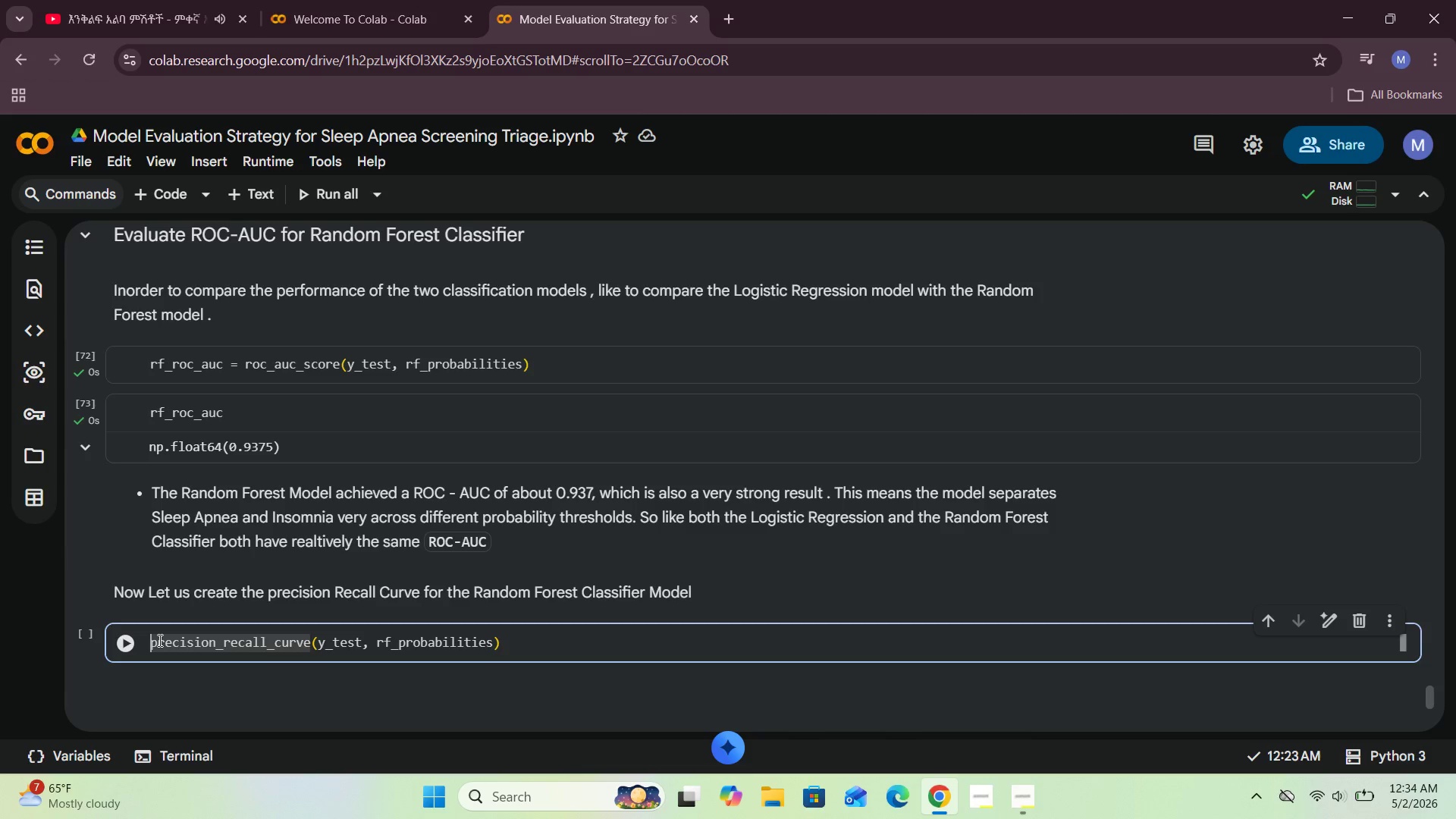 
type(precision_rf, recall_rf,)
 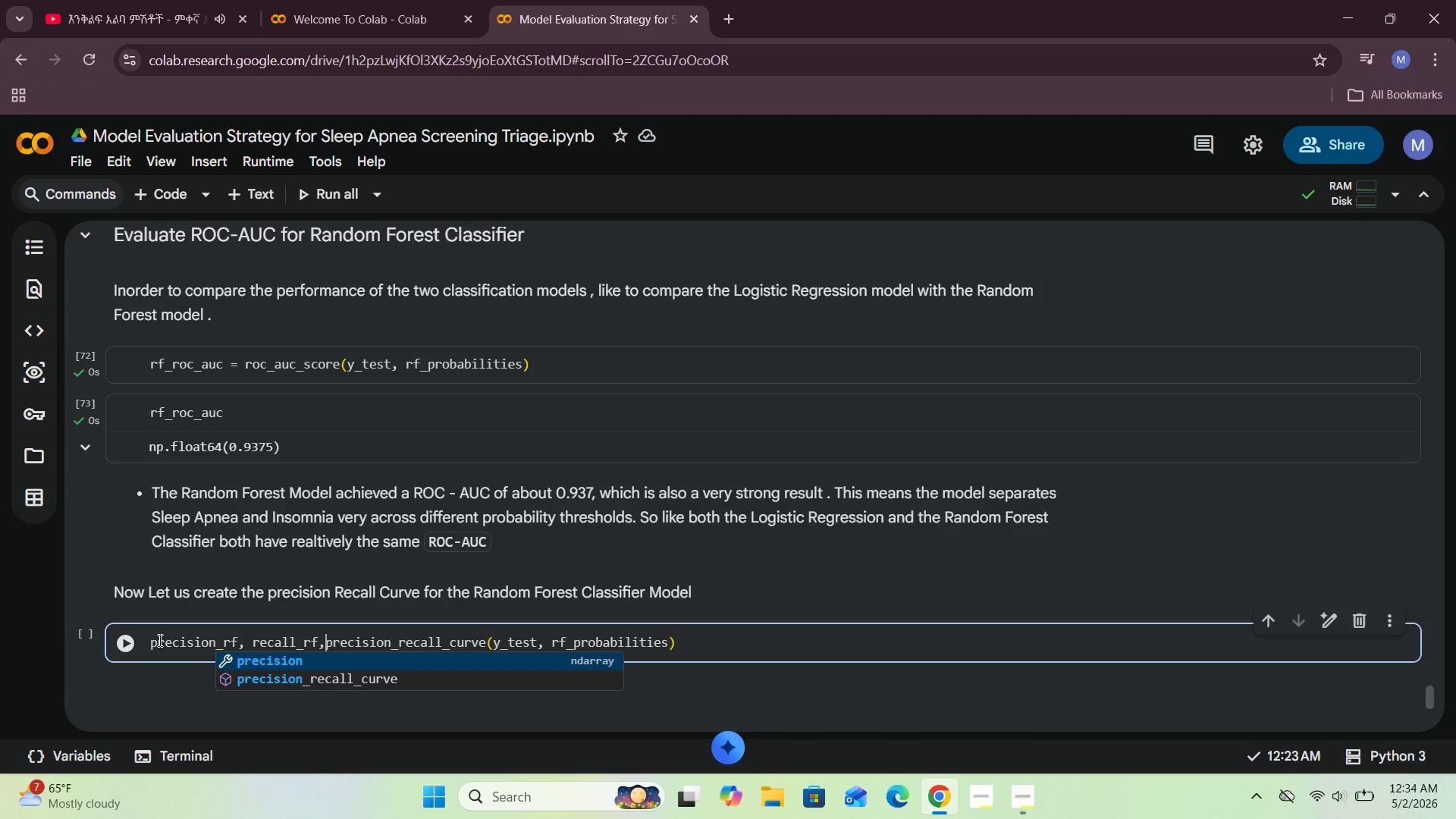 
wait(9.14)
 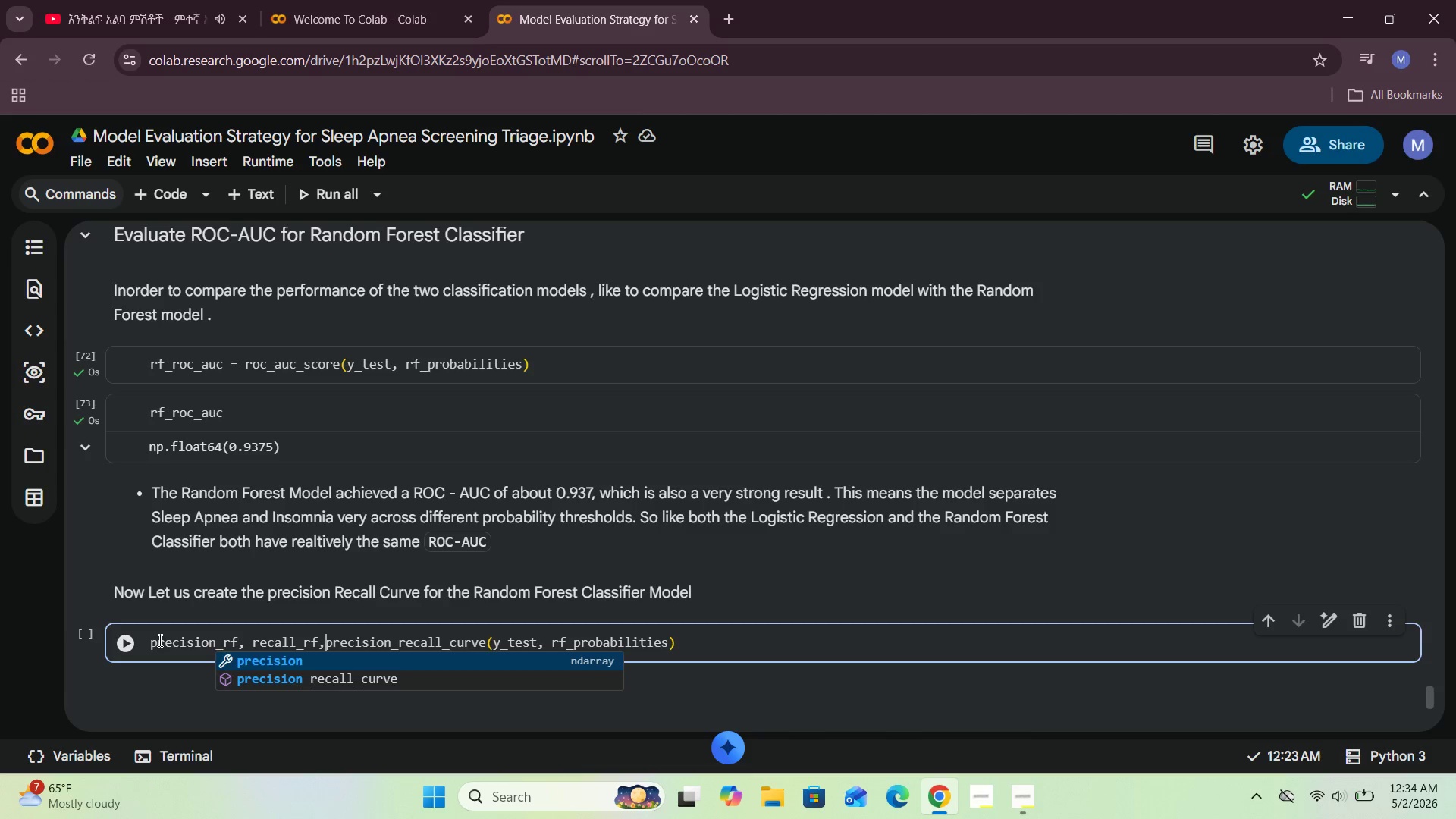 
key(Space)
 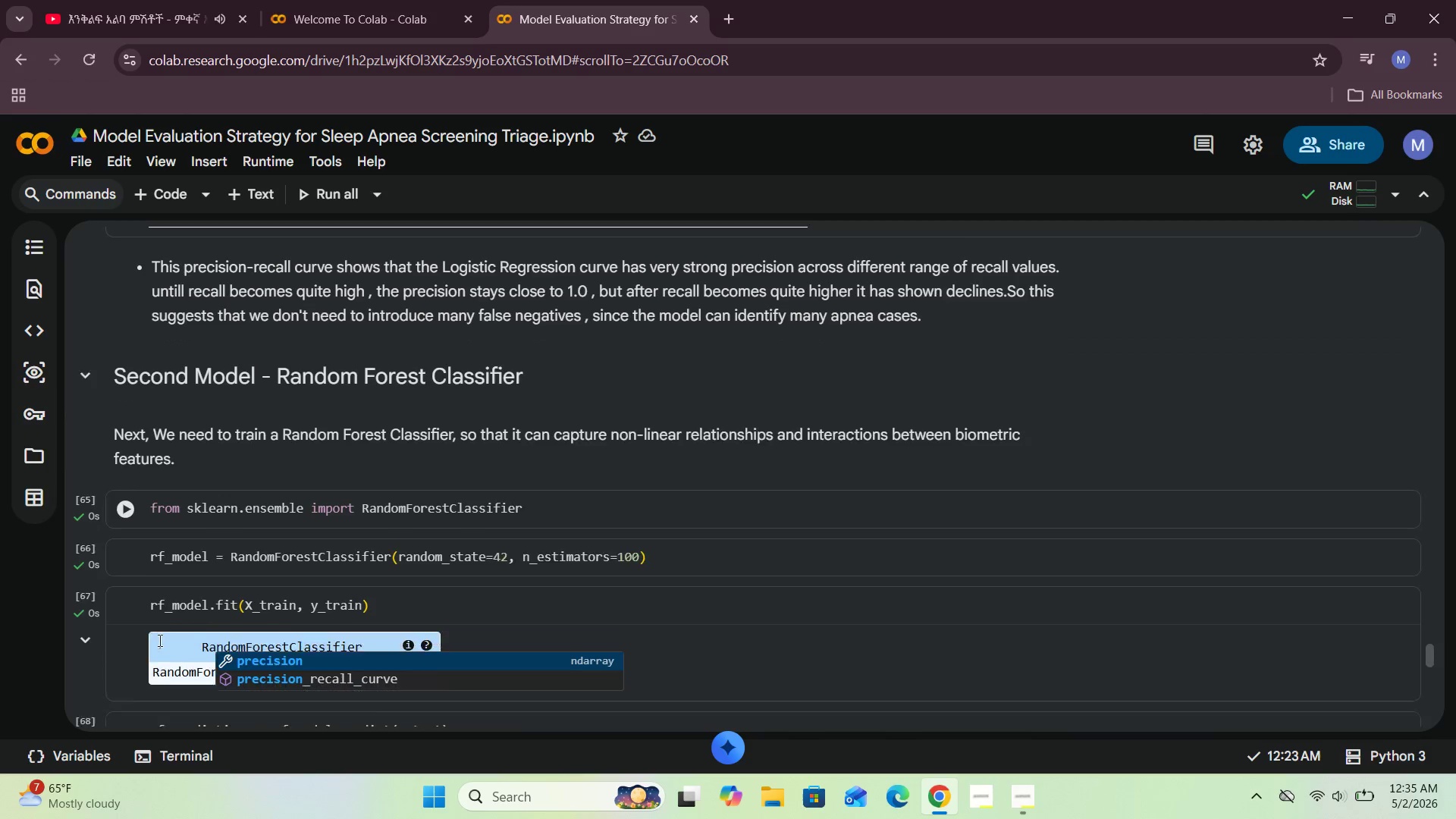 
wait(12.76)
 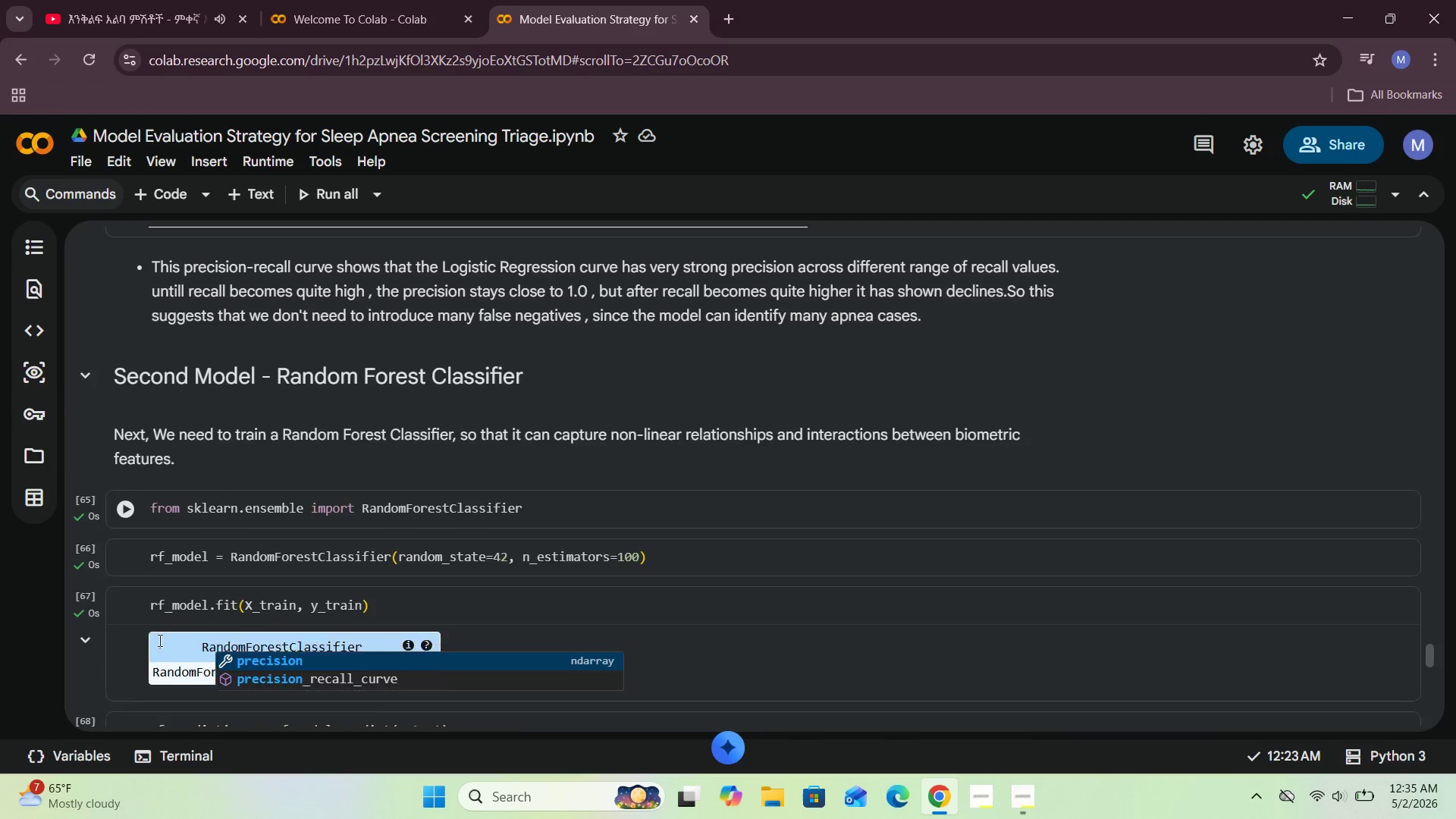 
type(threshold)
 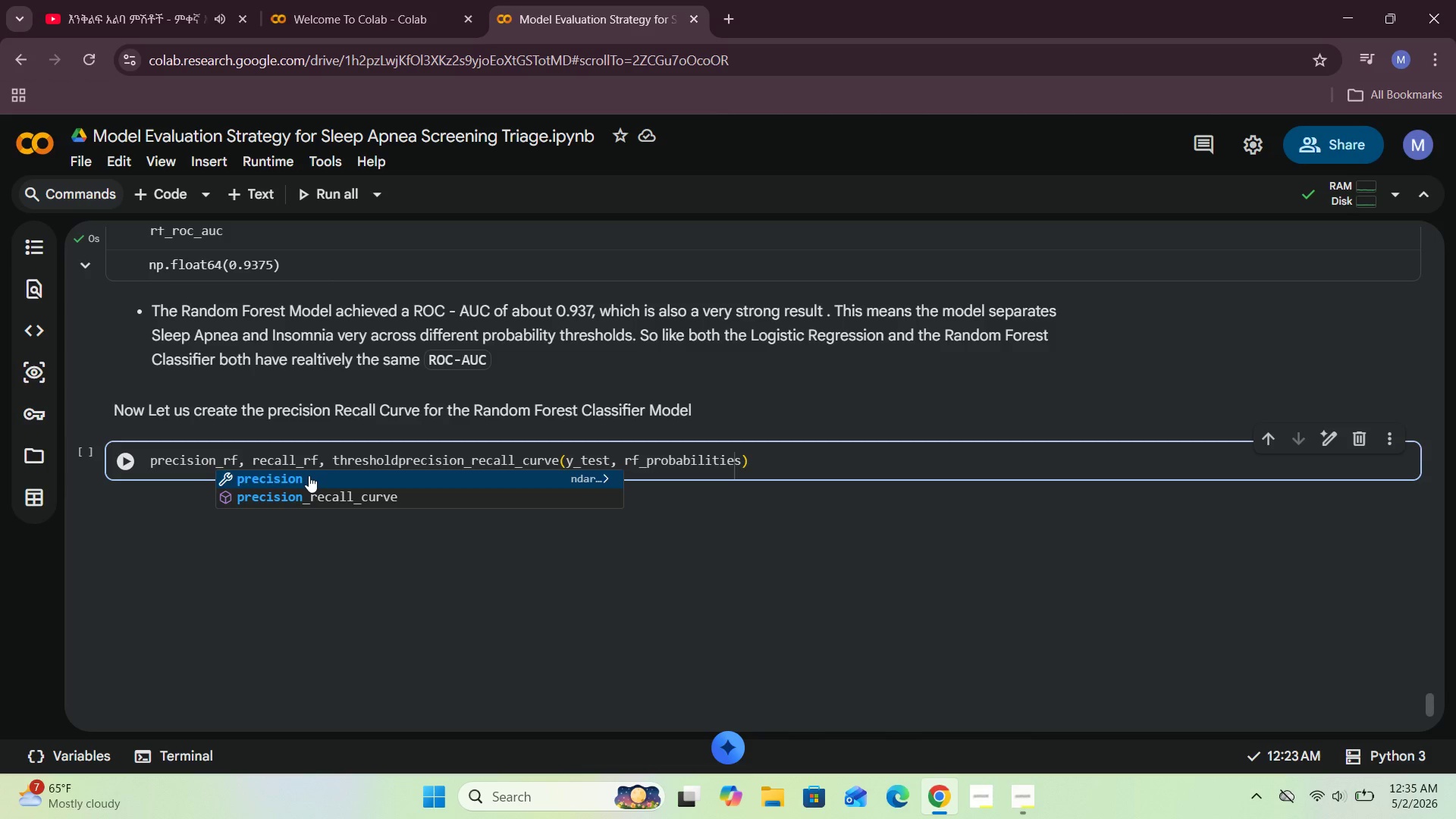 
type(s_rf = )
 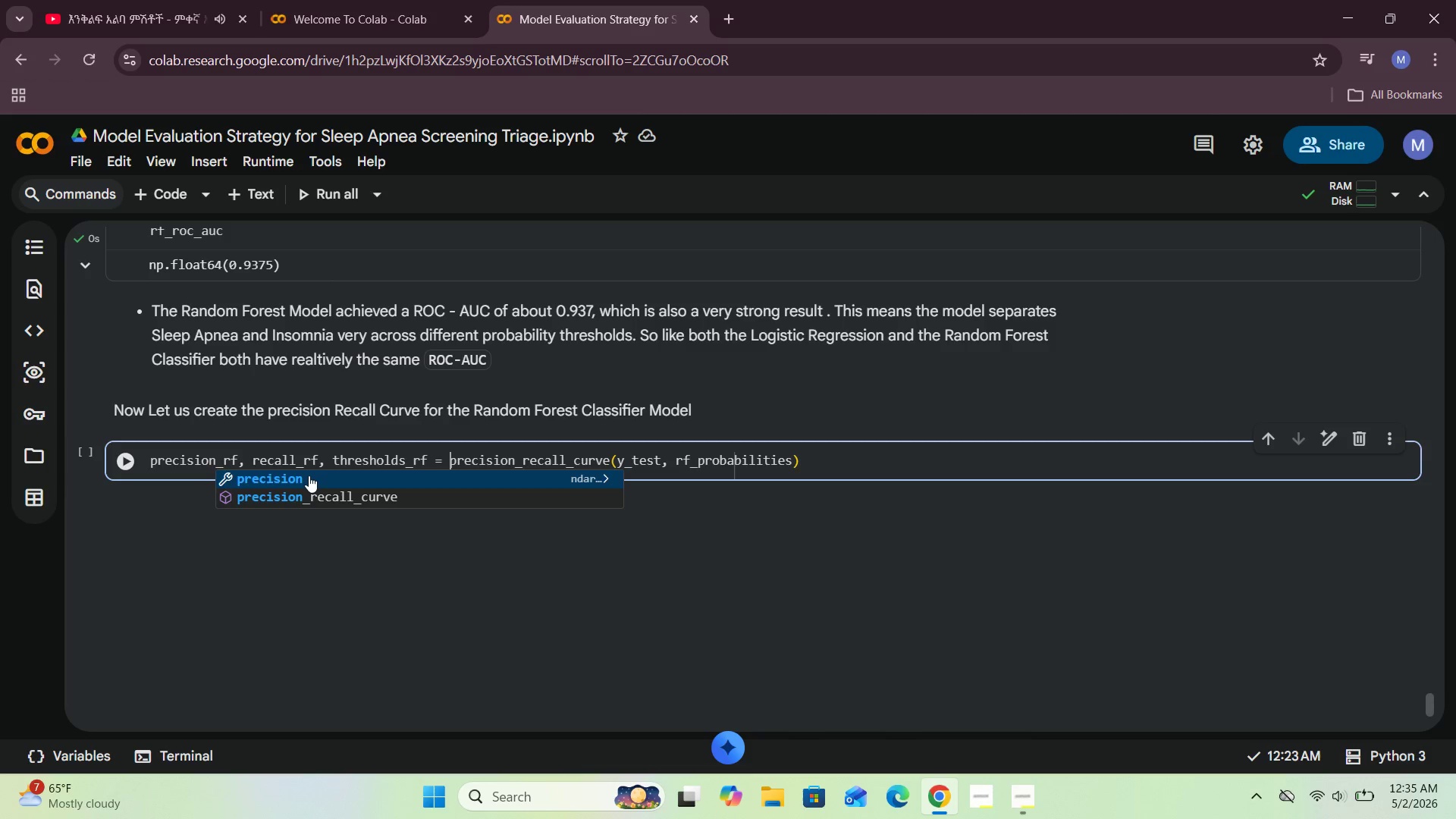 
wait(6.72)
 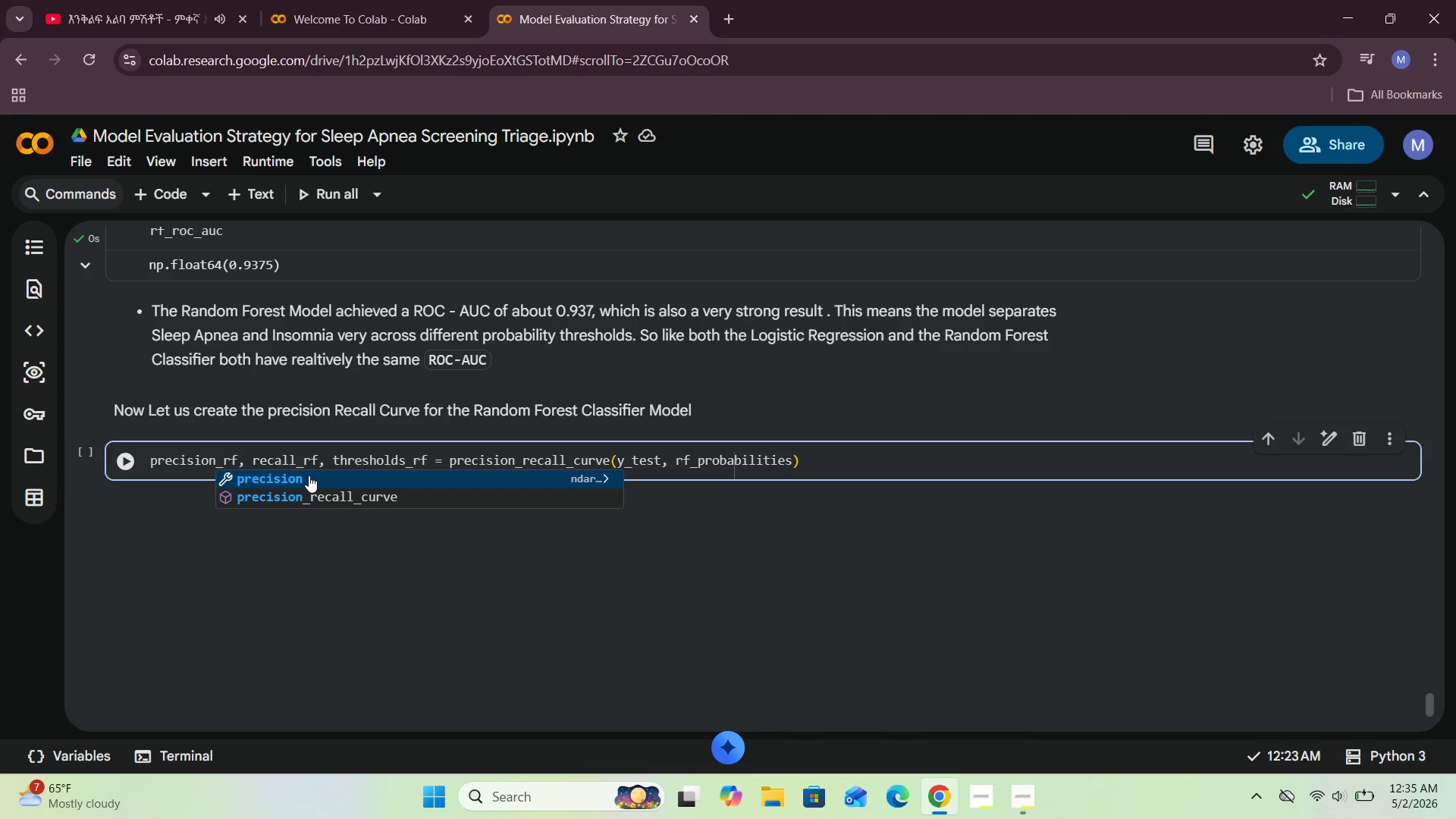 
left_click([814, 459])
 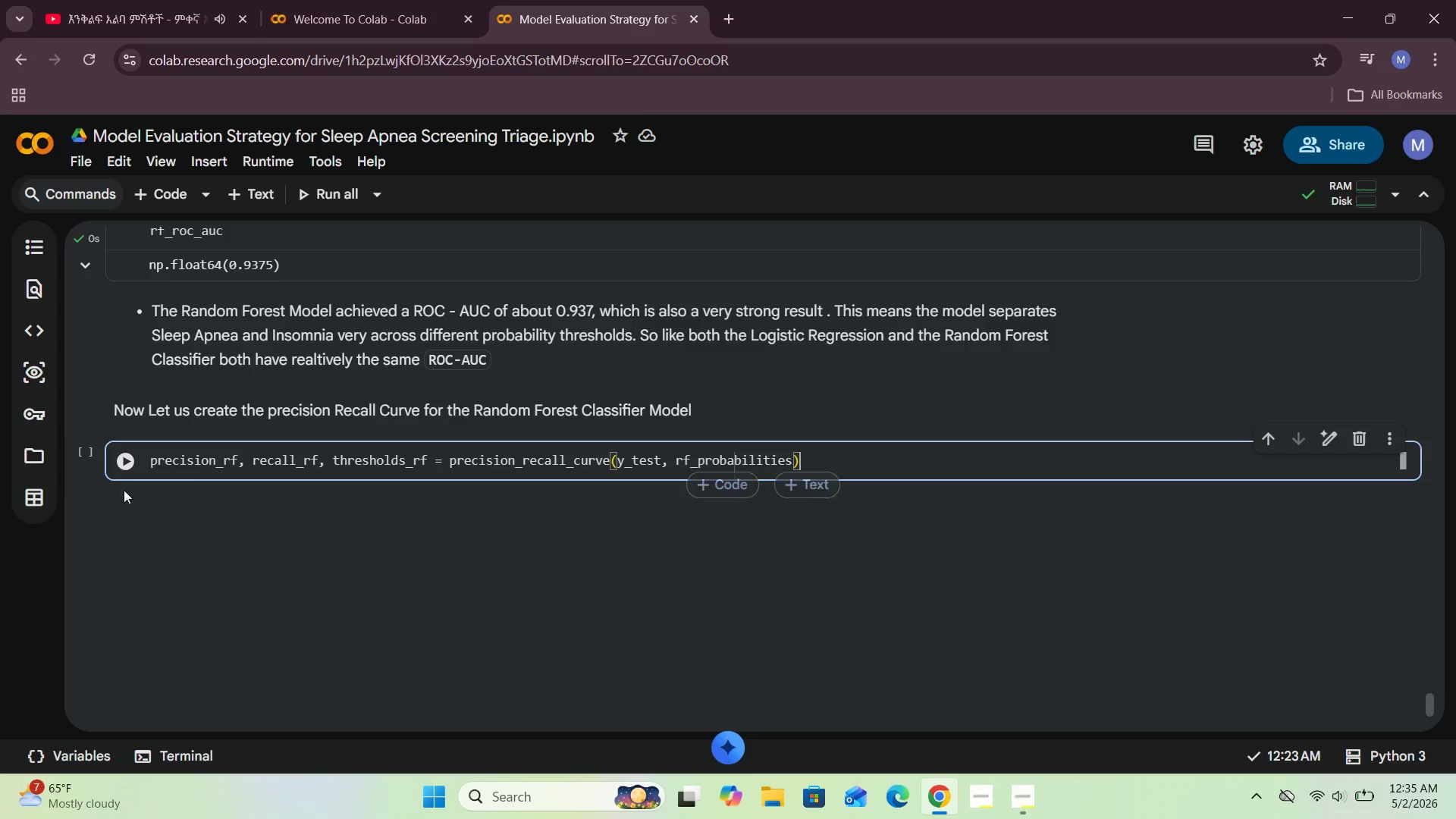 
left_click([127, 475])
 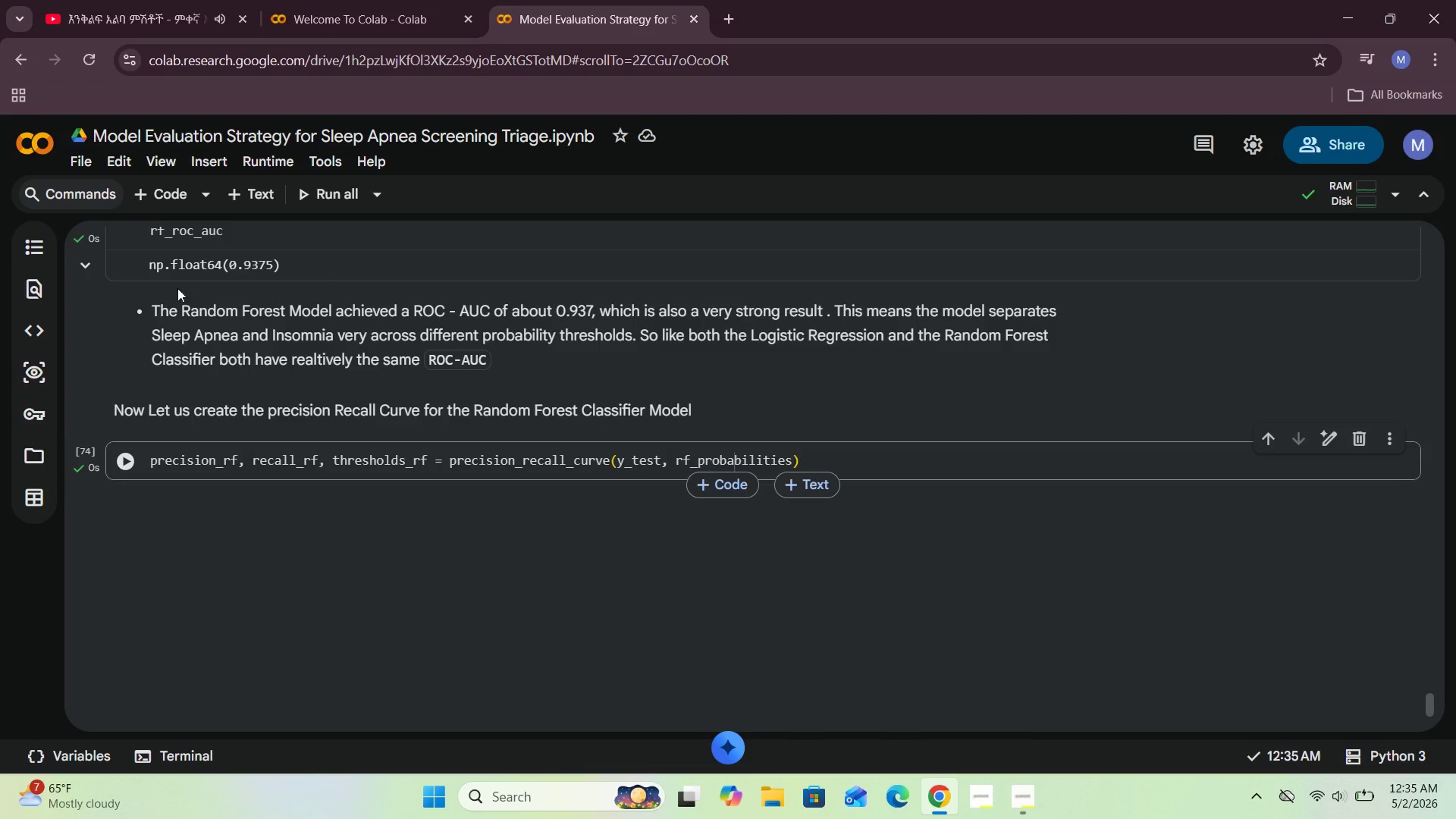 
left_click([141, 190])
 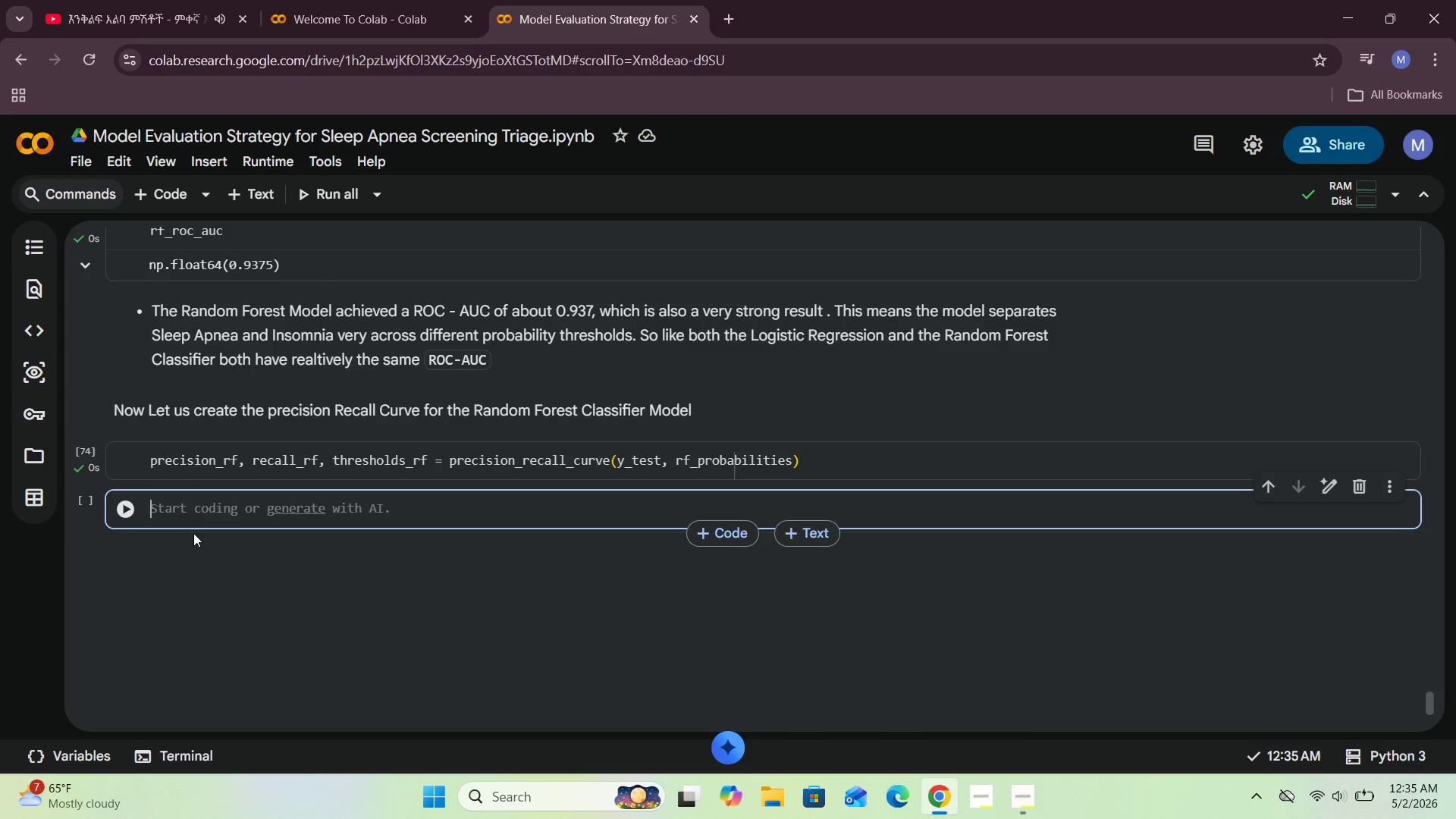 
left_click([194, 511])
 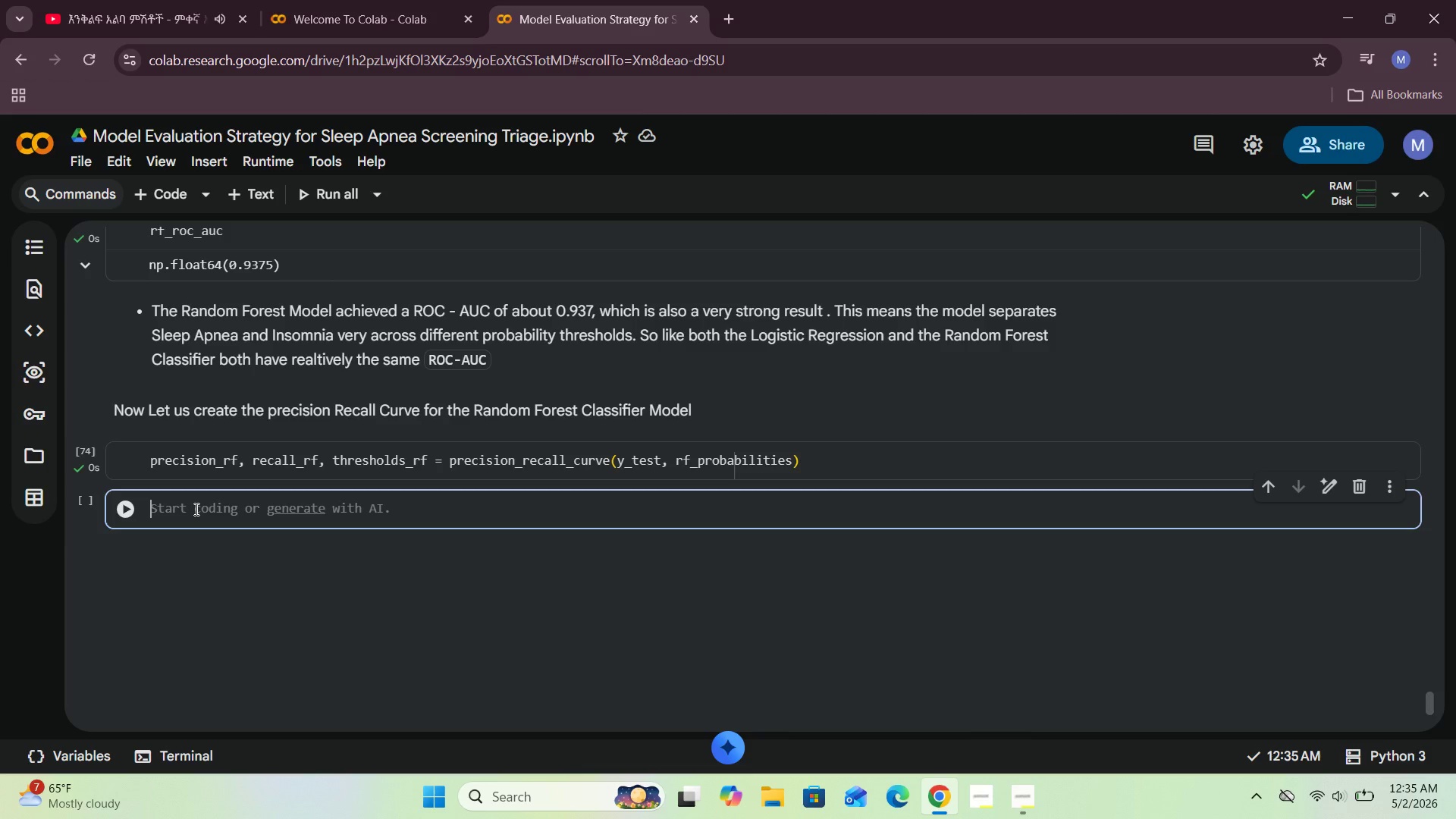 
type(plt.plot()
 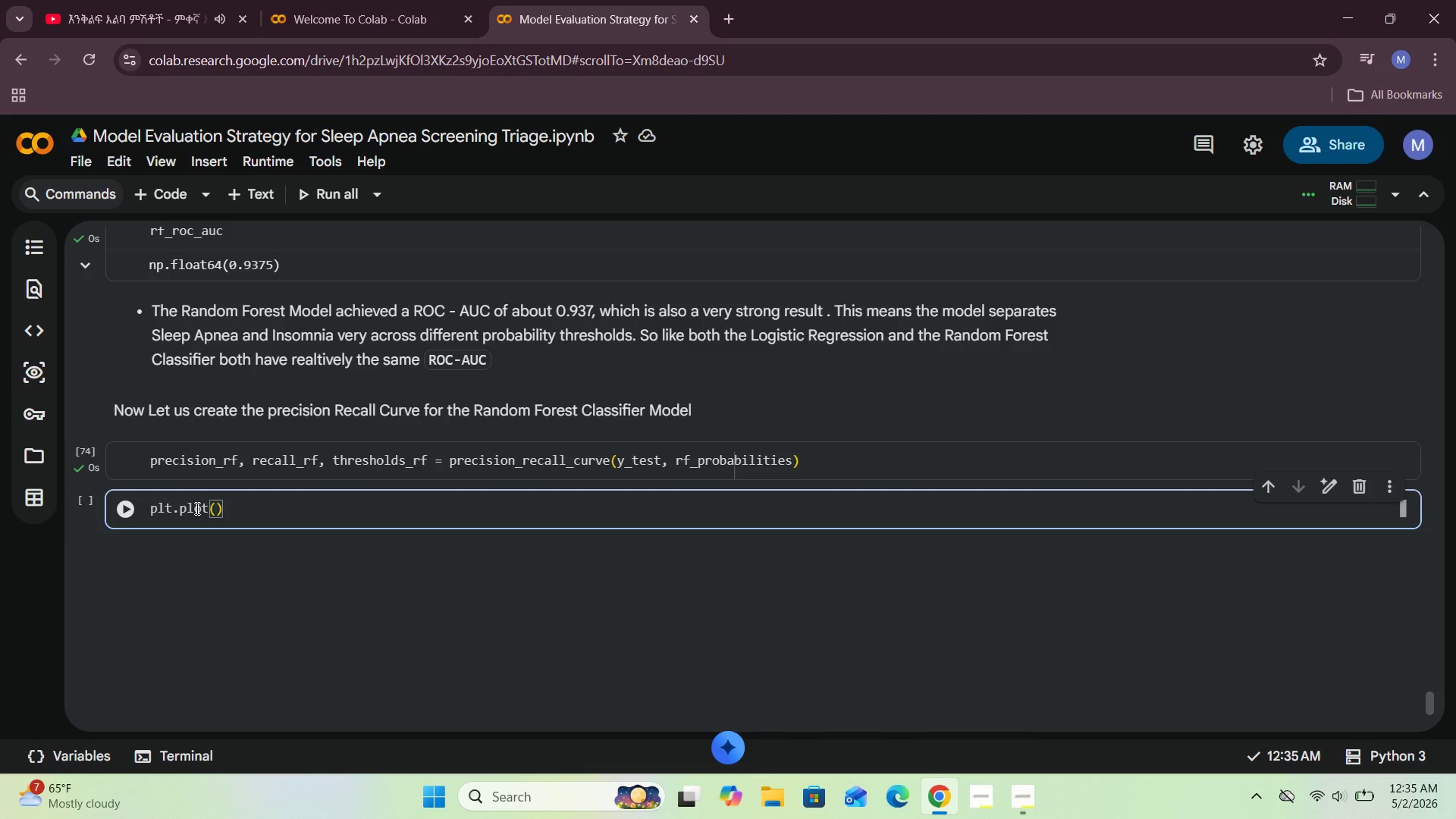 
type(recall_rf, precision_rf, c)
key(Backspace)
key(Backspace)
key(Backspace)
 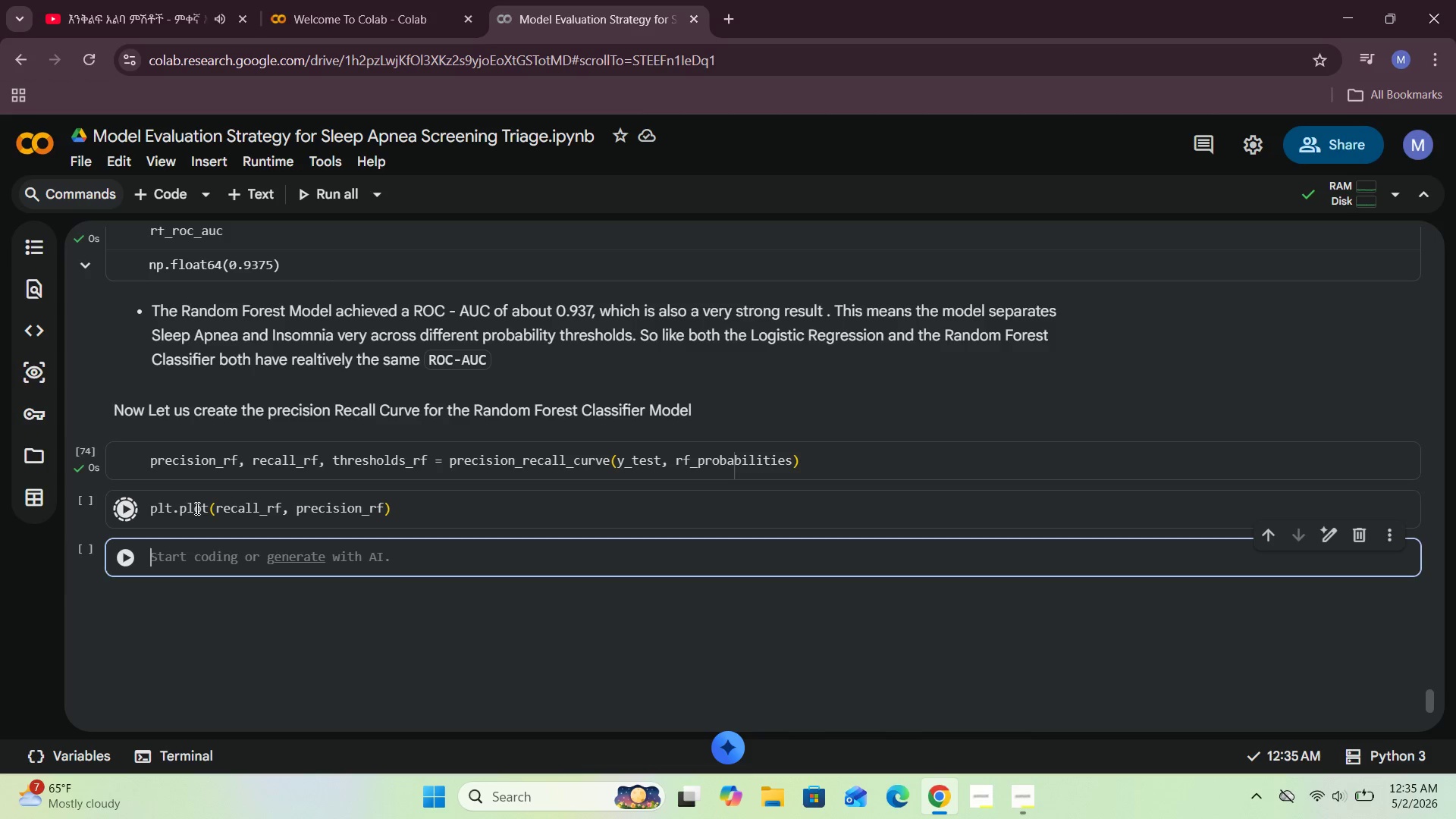 
key(Shift+Enter)
 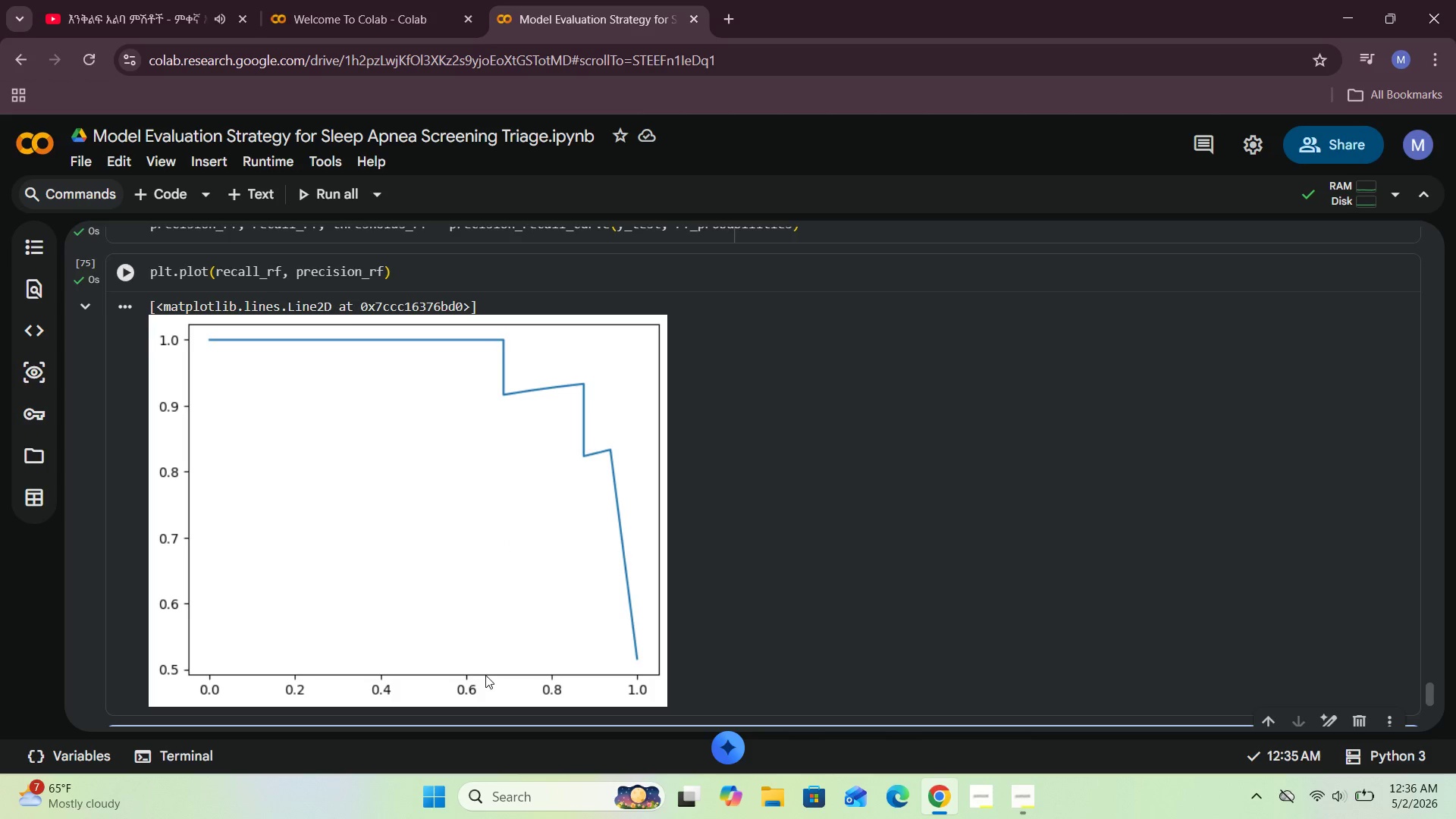 
wait(16.51)
 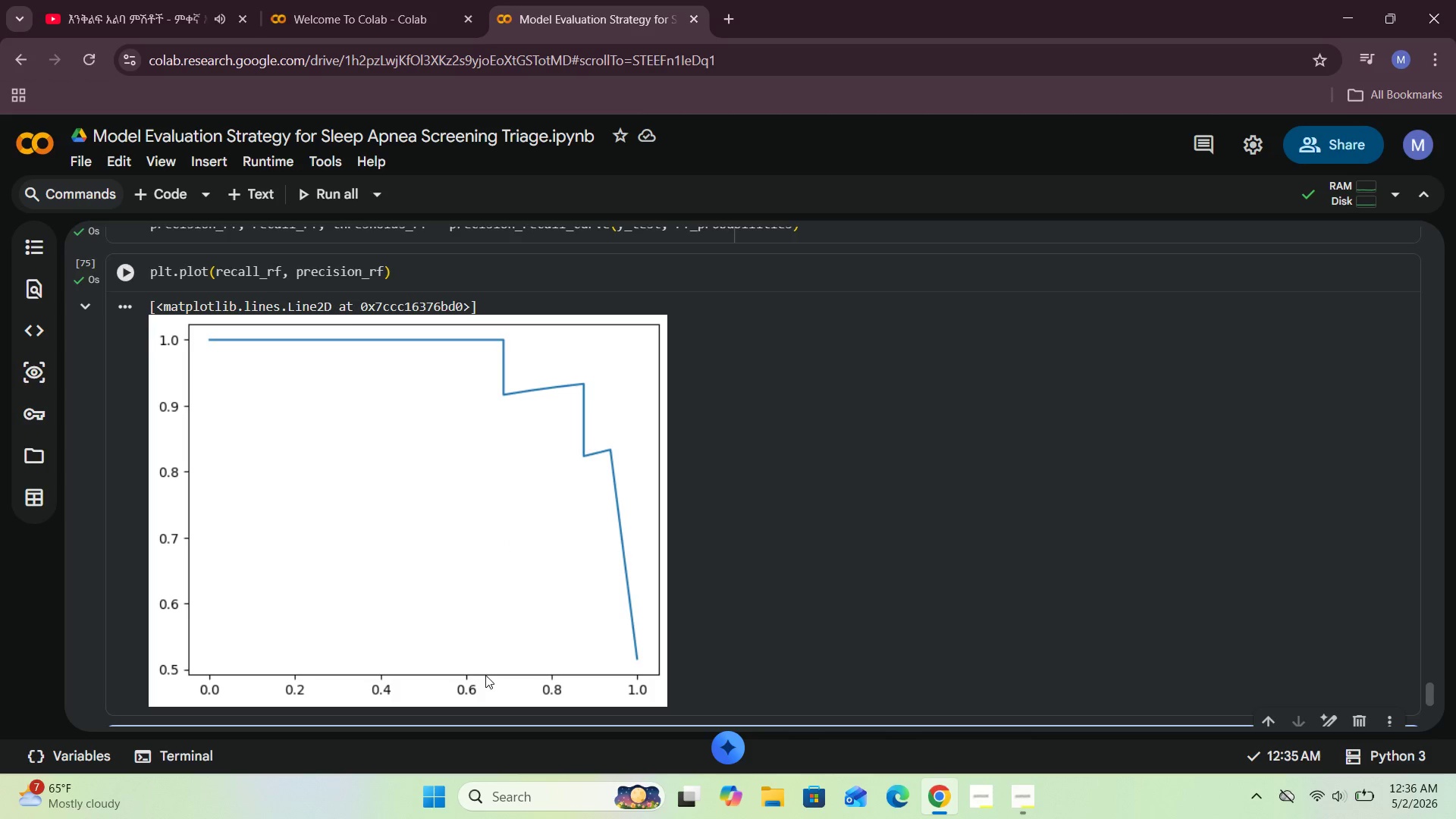 
scroll: coordinate [698, 360], scroll_direction: up, amount: 20.0
 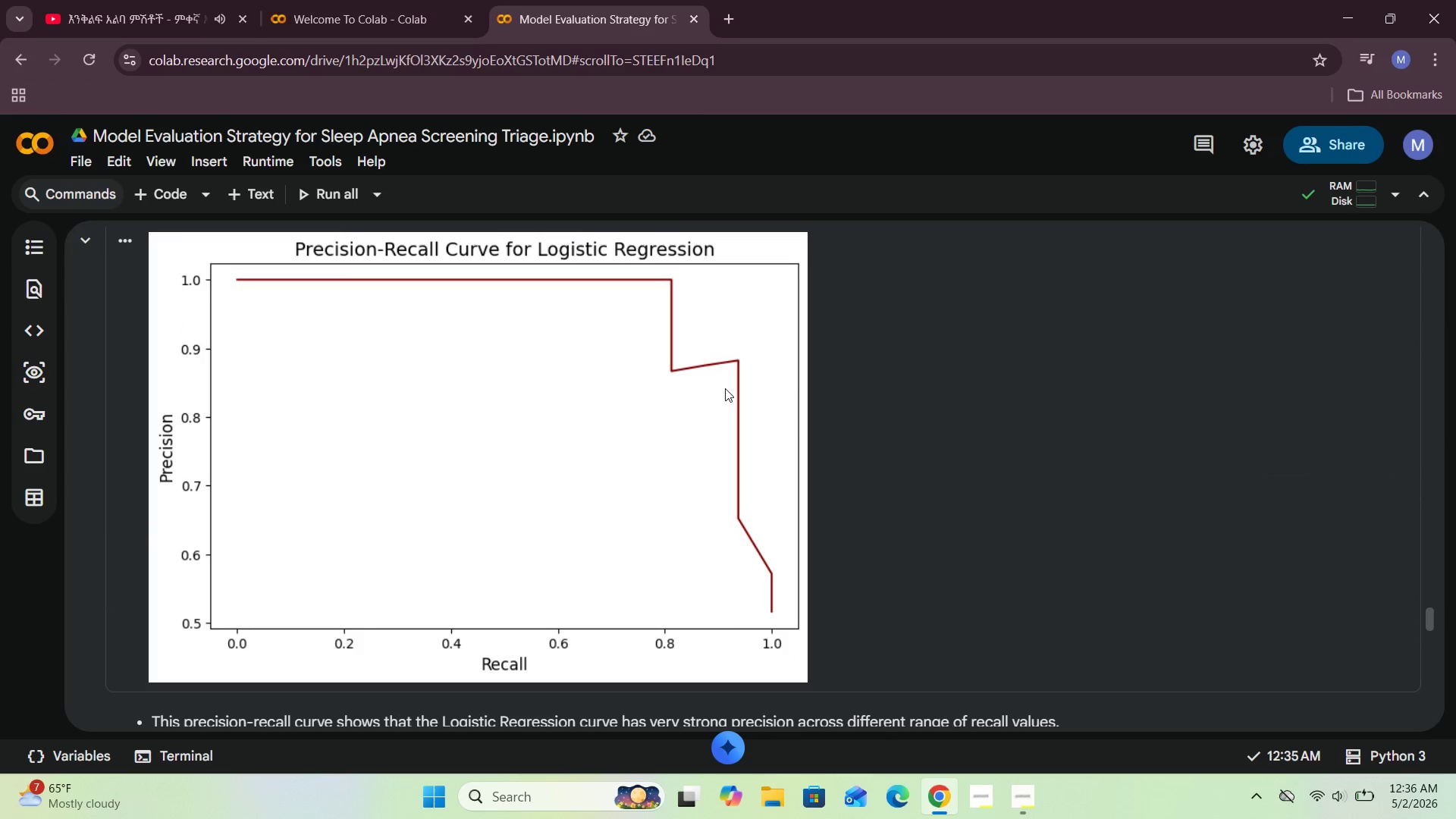 
scroll: coordinate [704, 640], scroll_direction: down, amount: 20.0
 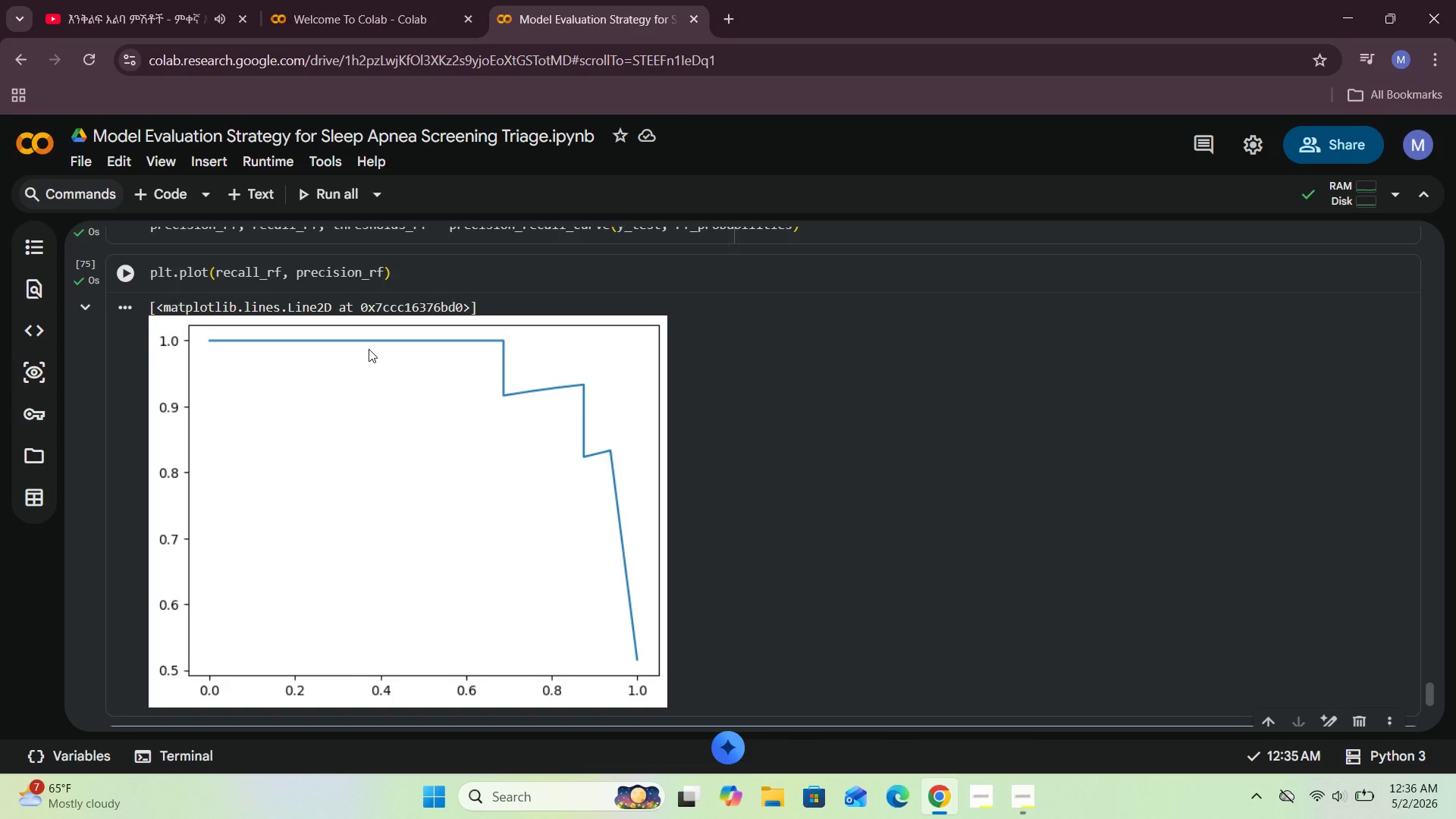 
wait(6.43)
 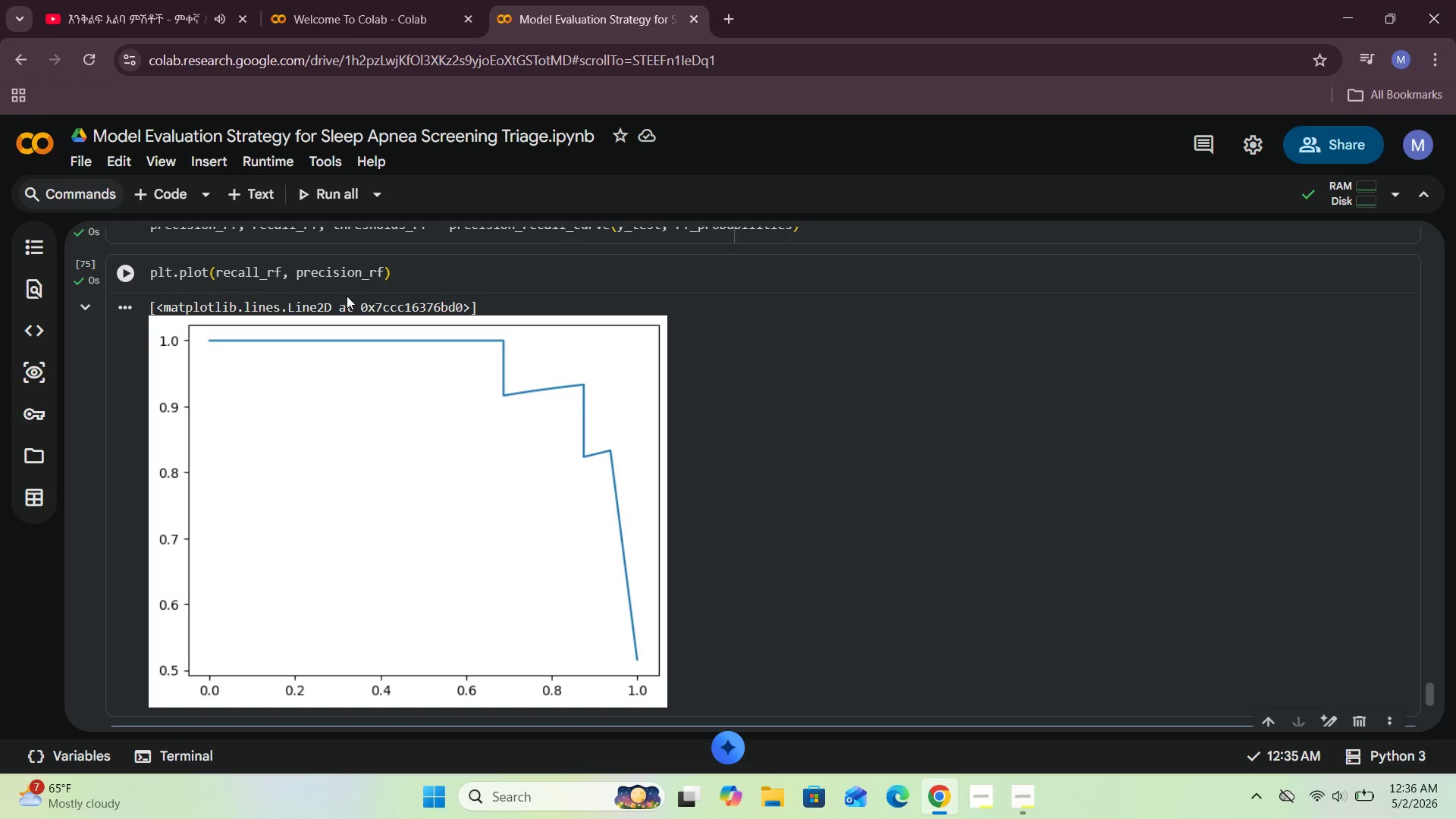 
scroll: coordinate [369, 349], scroll_direction: down, amount: 2.0
 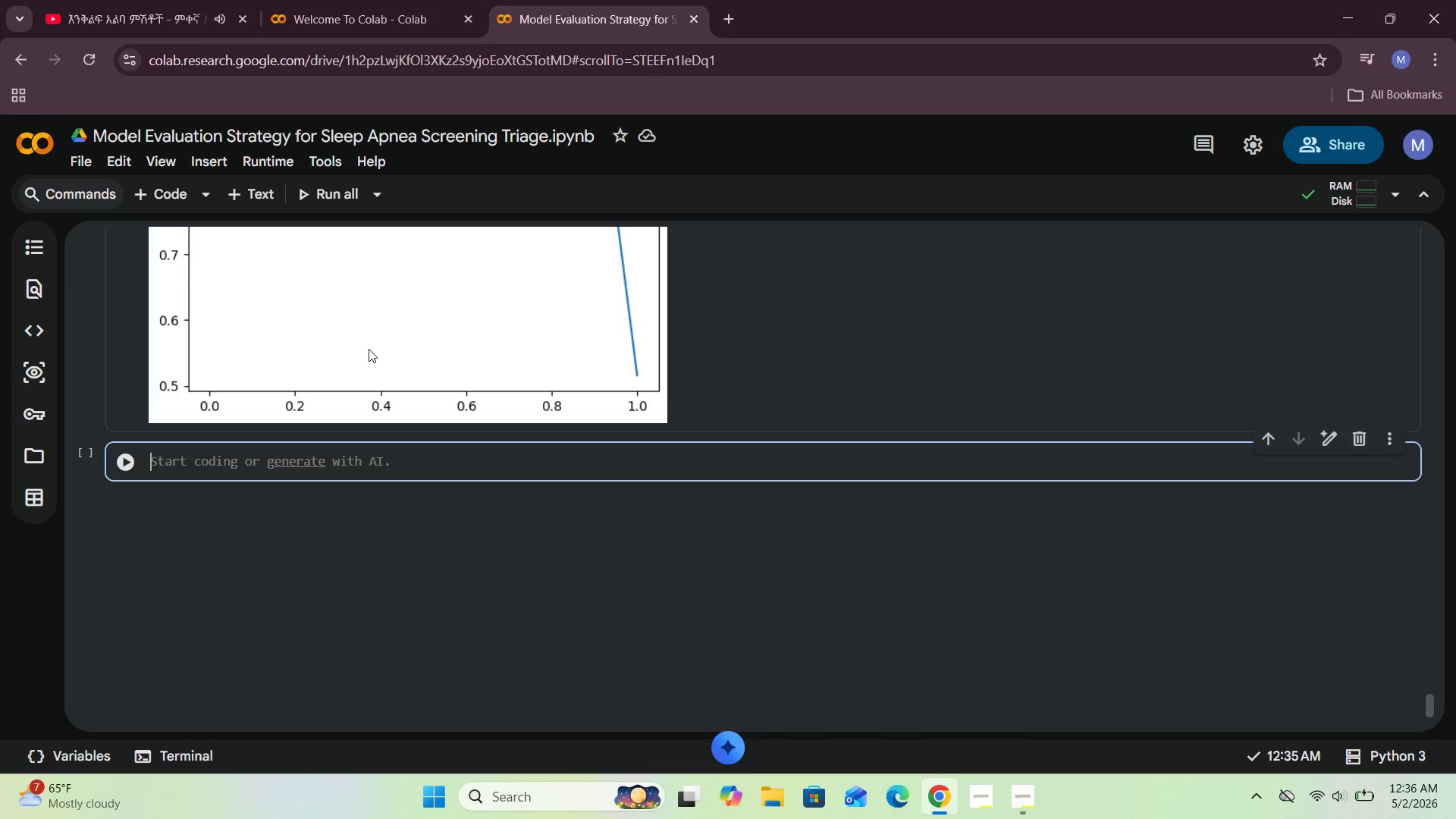 
scroll: coordinate [375, 349], scroll_direction: up, amount: 1.0
 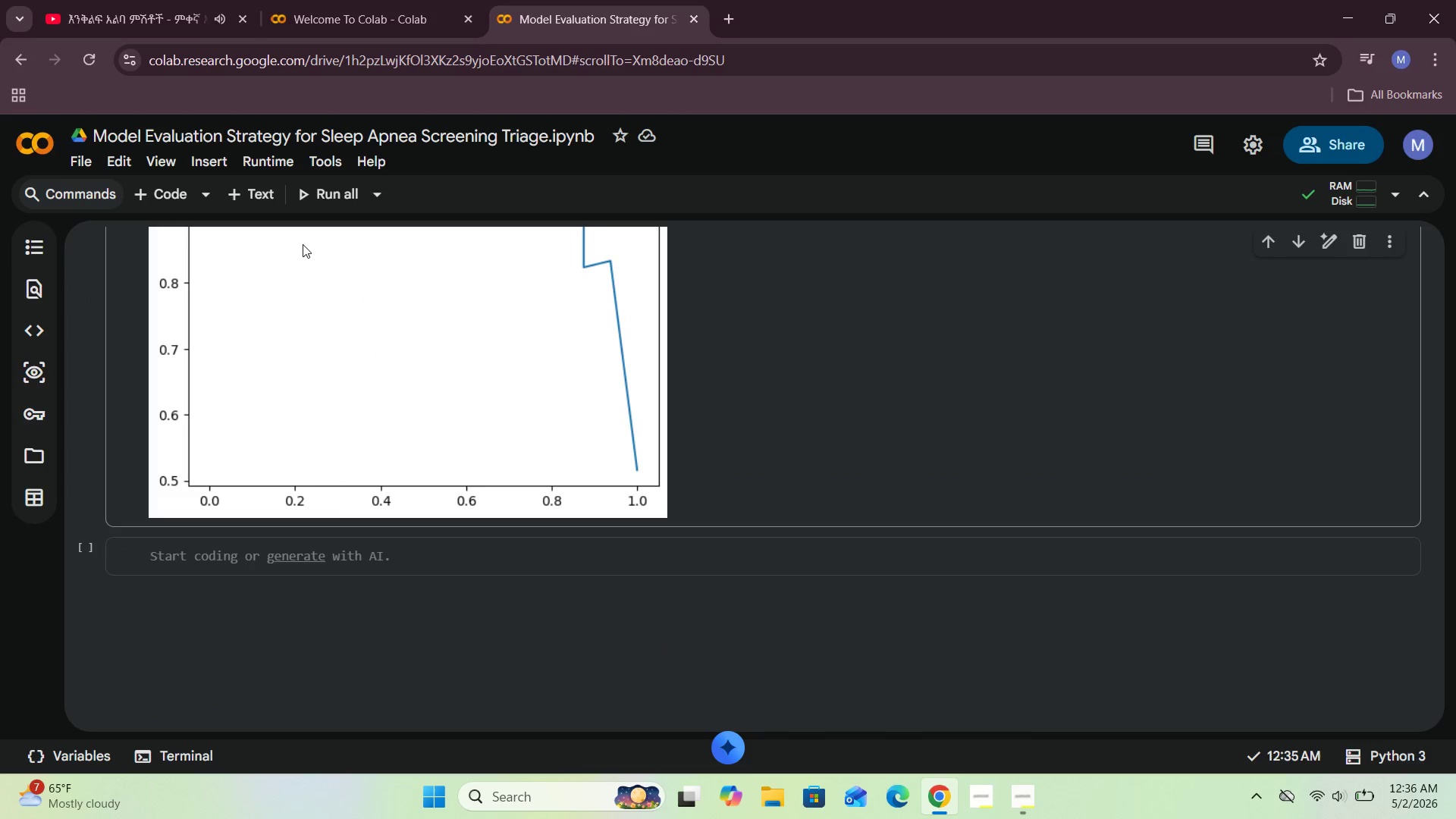 
left_click([271, 203])
 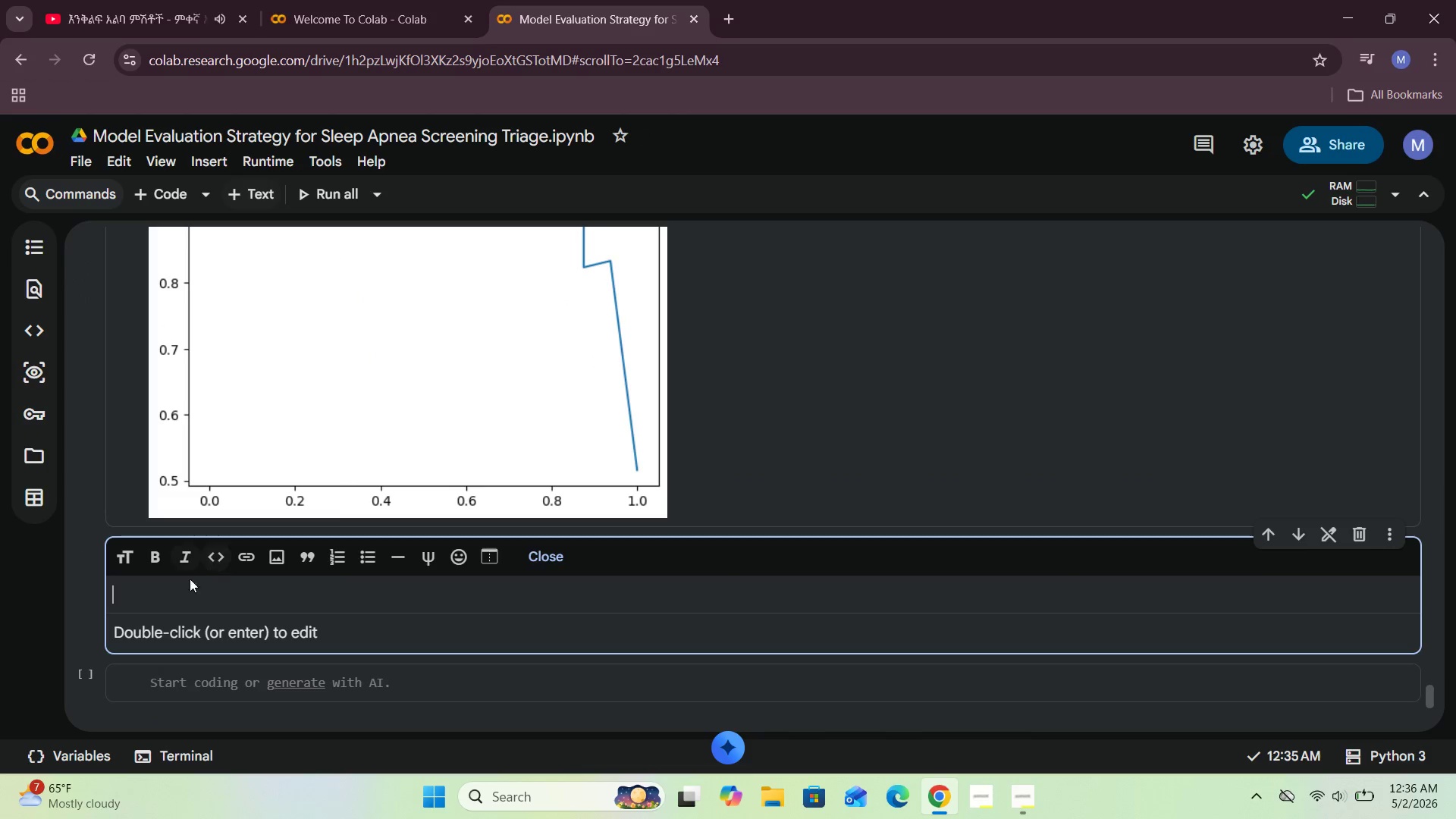 
left_click([171, 594])
 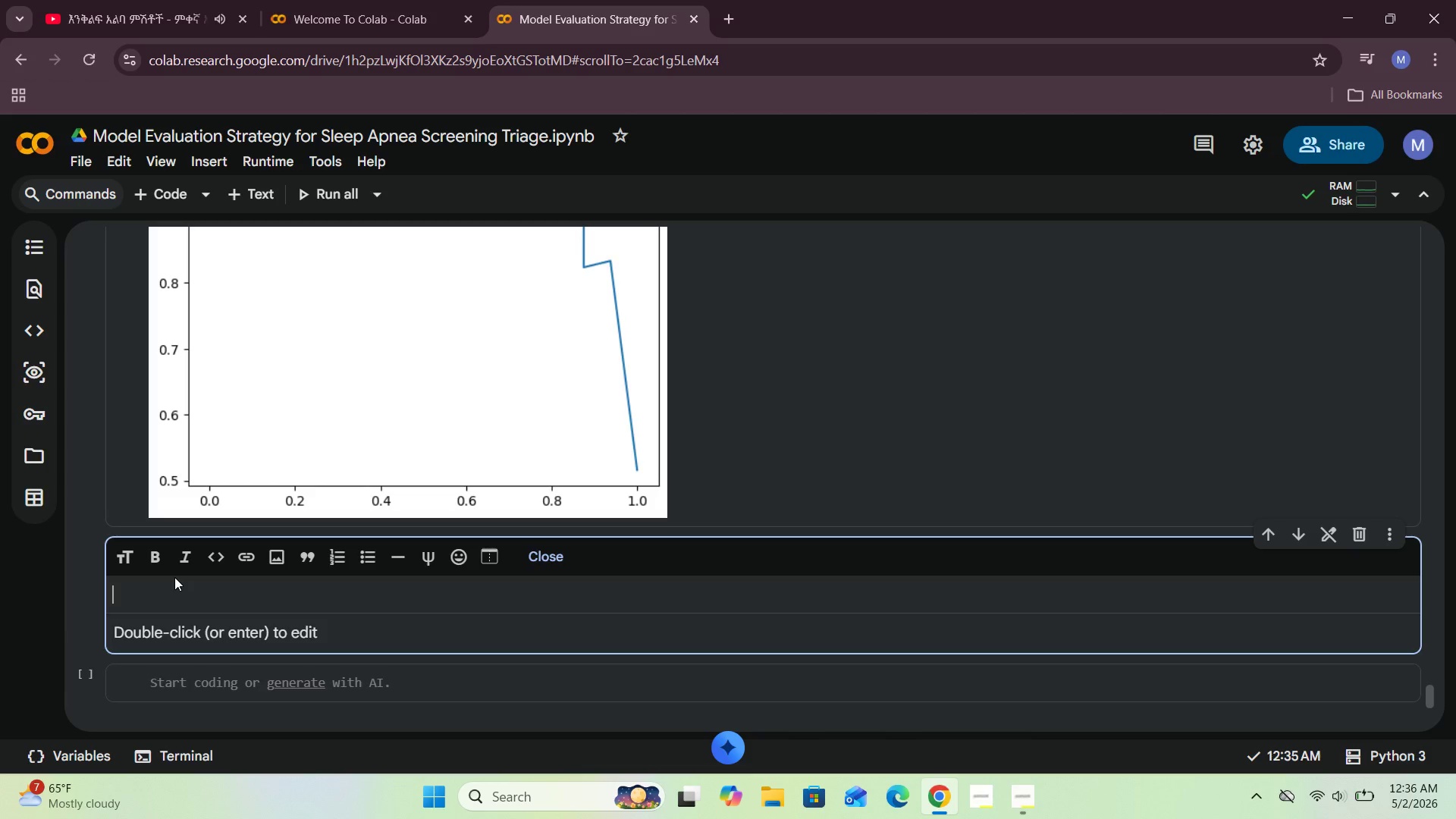 
wait(6.91)
 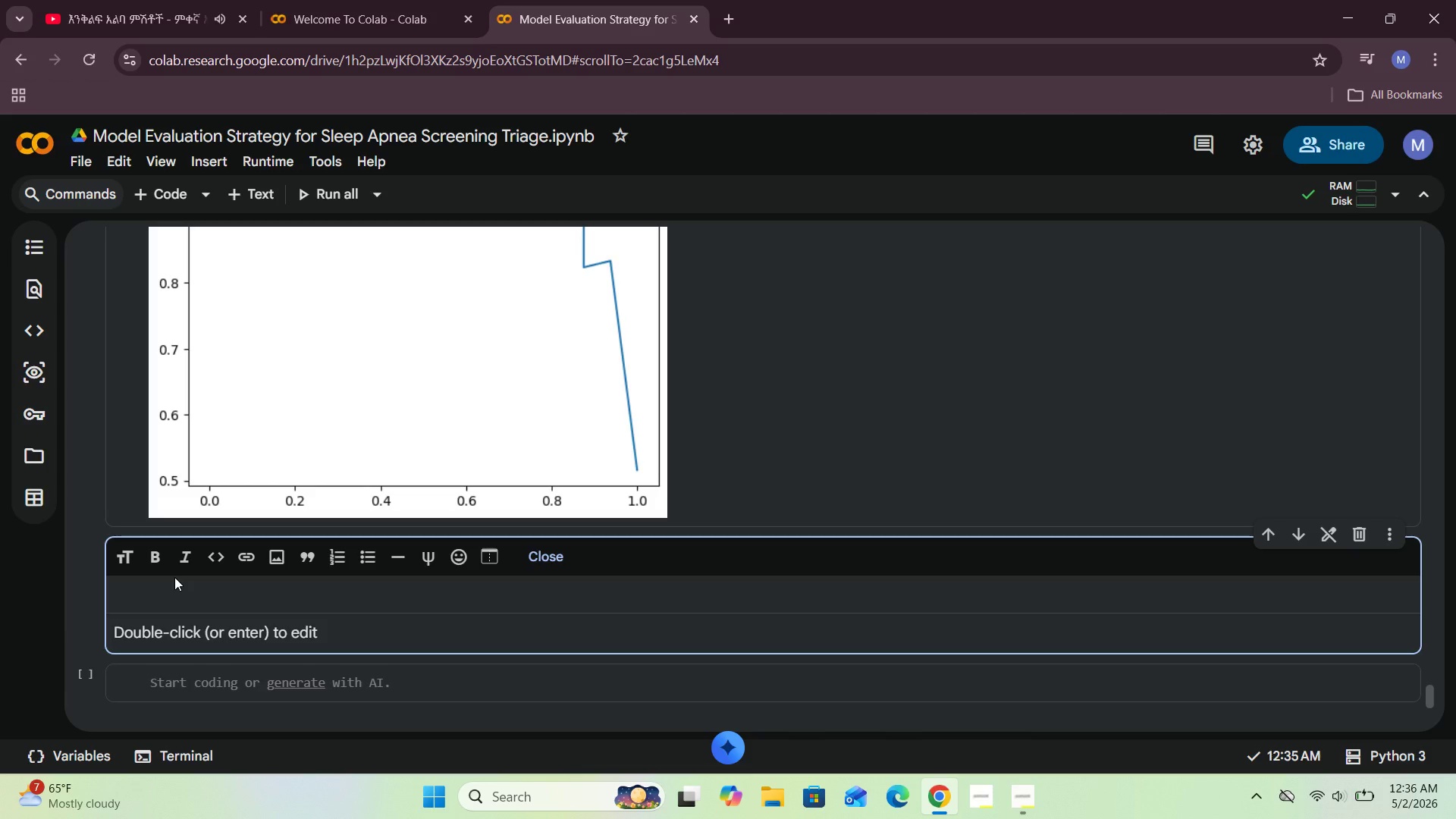 
type(- The ra)
key(Backspace)
key(Backspace)
type(Randm Foresr)
key(Backspace)
type(t Precision-recall )
 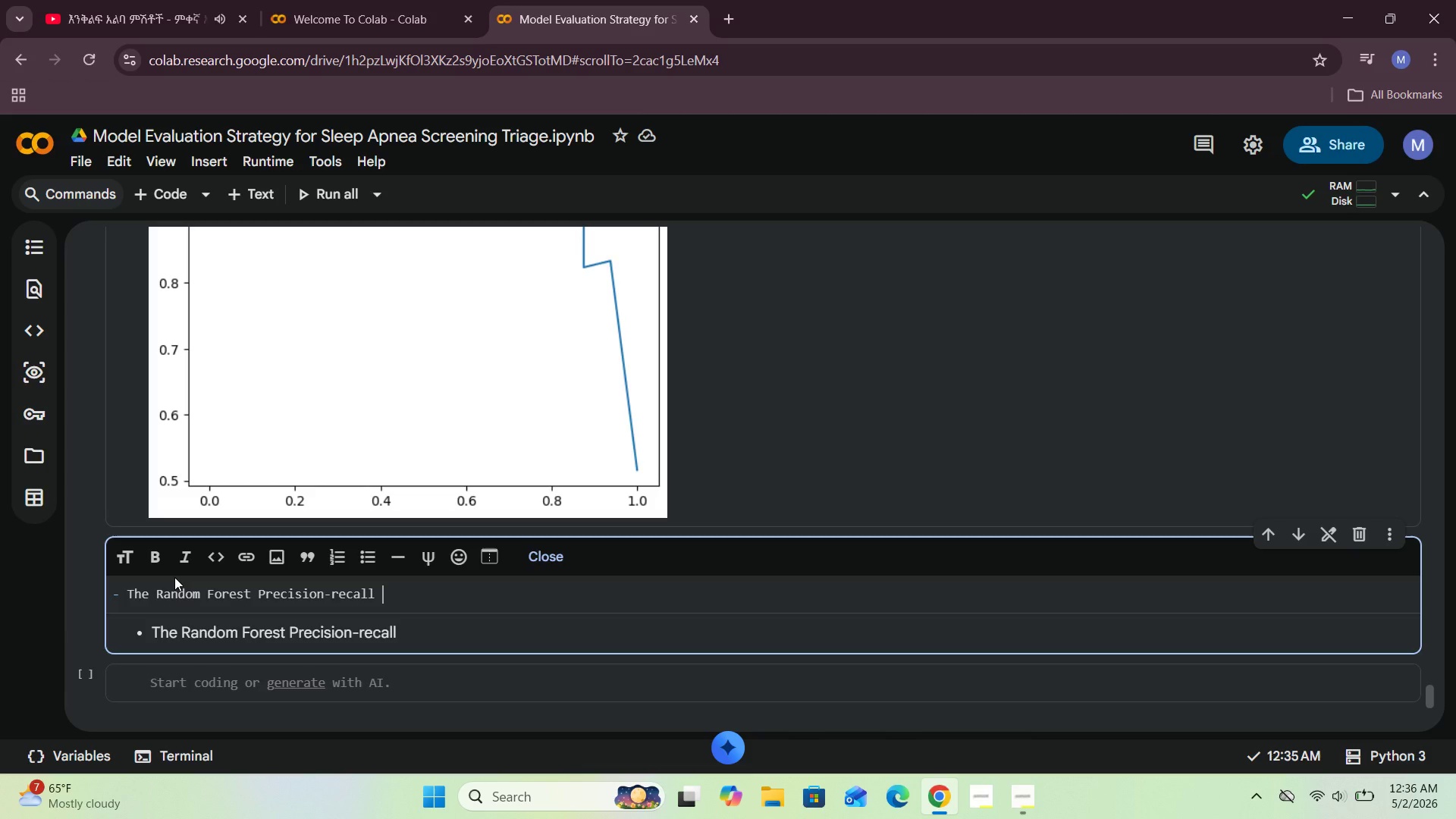 
wait(9.72)
 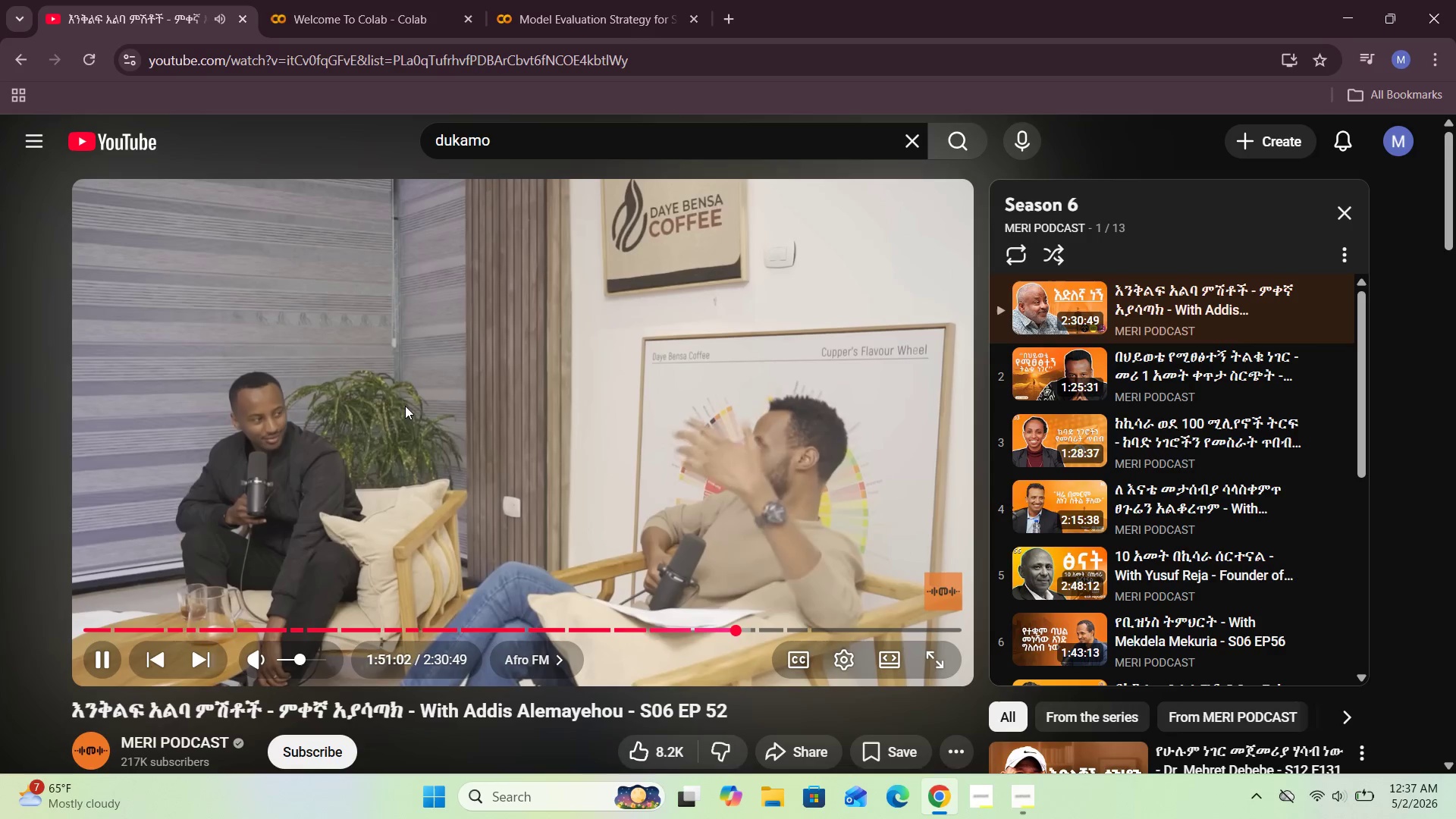 
left_click([580, 13])
 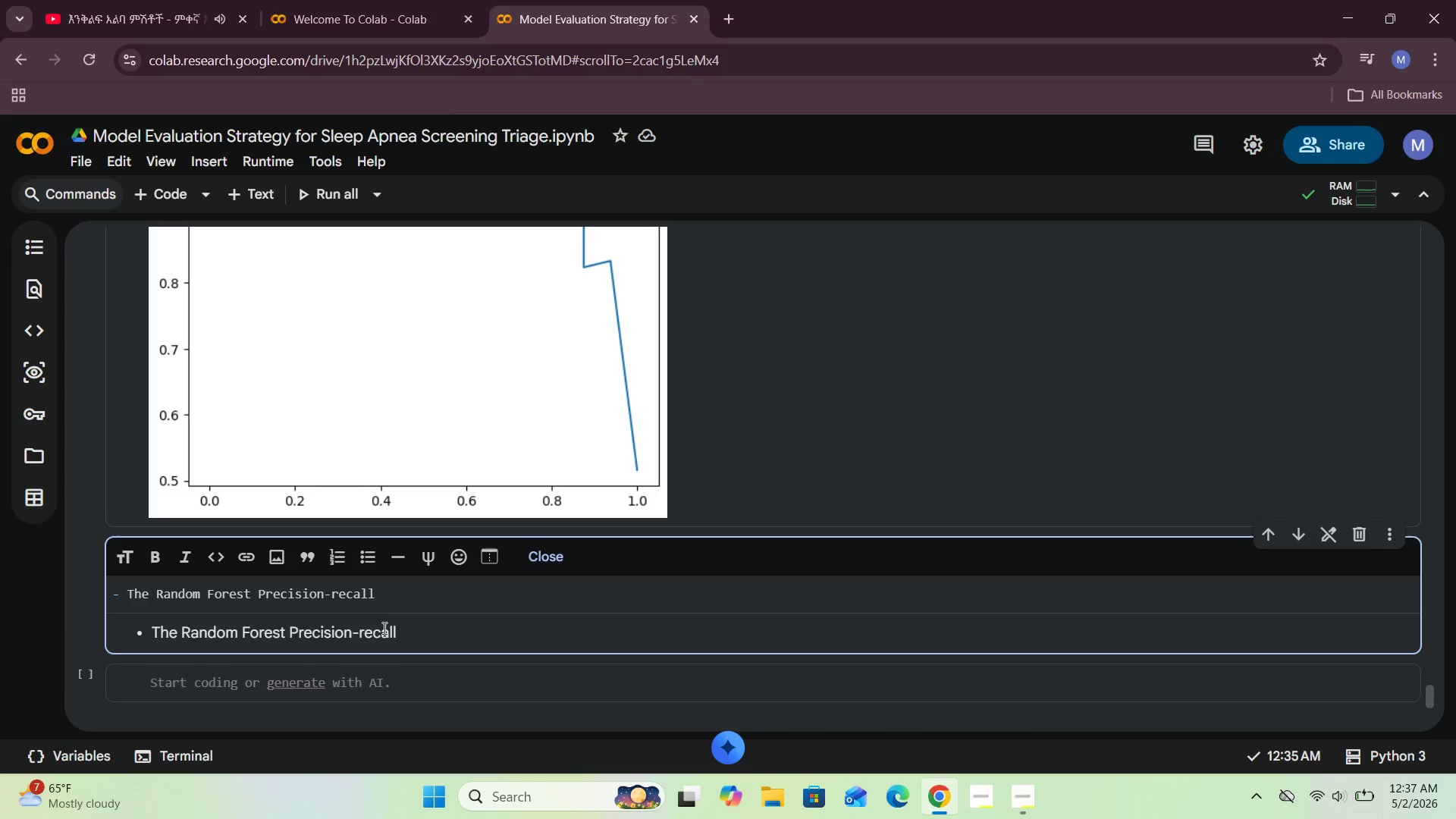 
left_click([386, 605])
 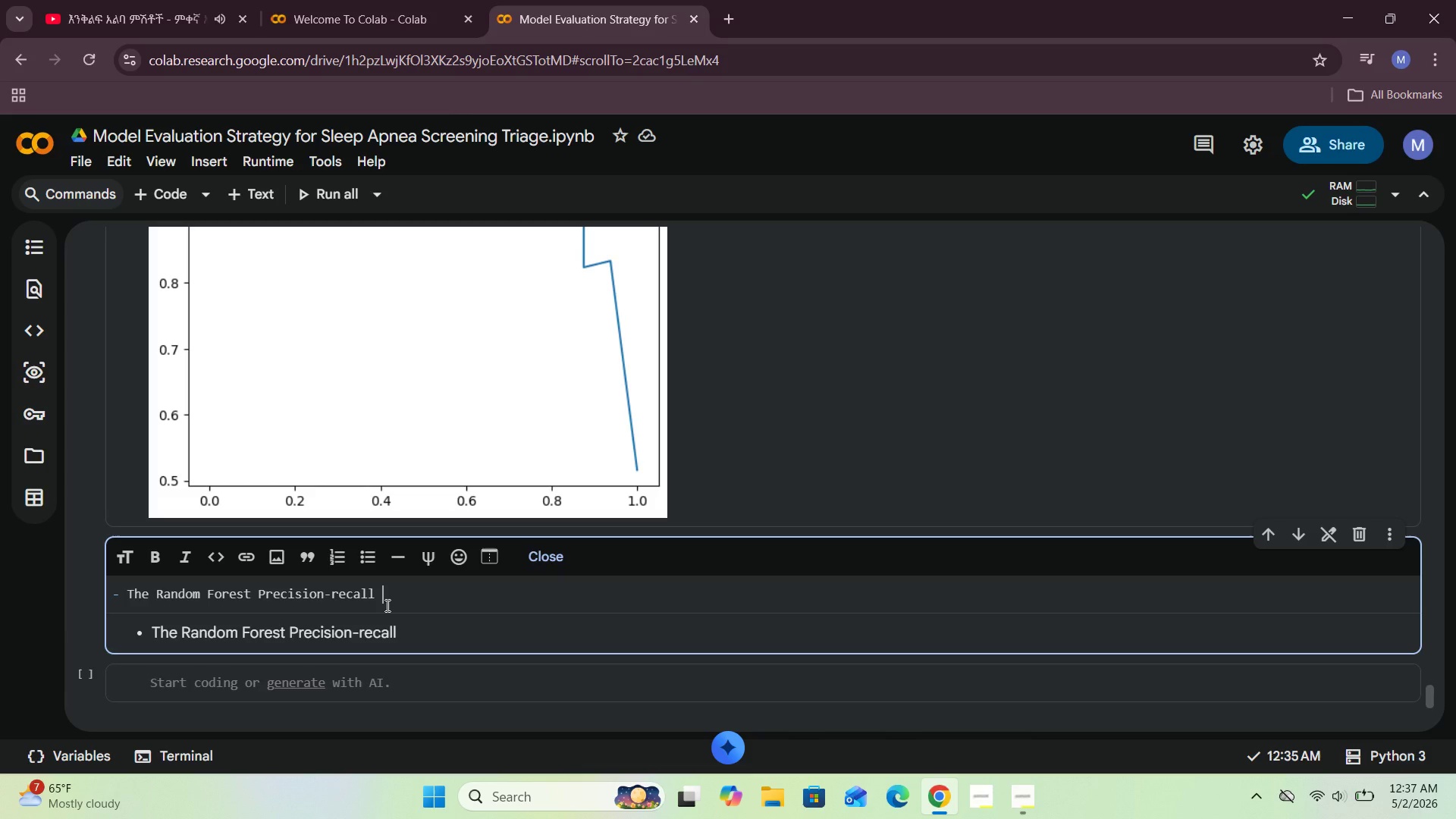 
type(curve shows strong performance, with precision remainig)
 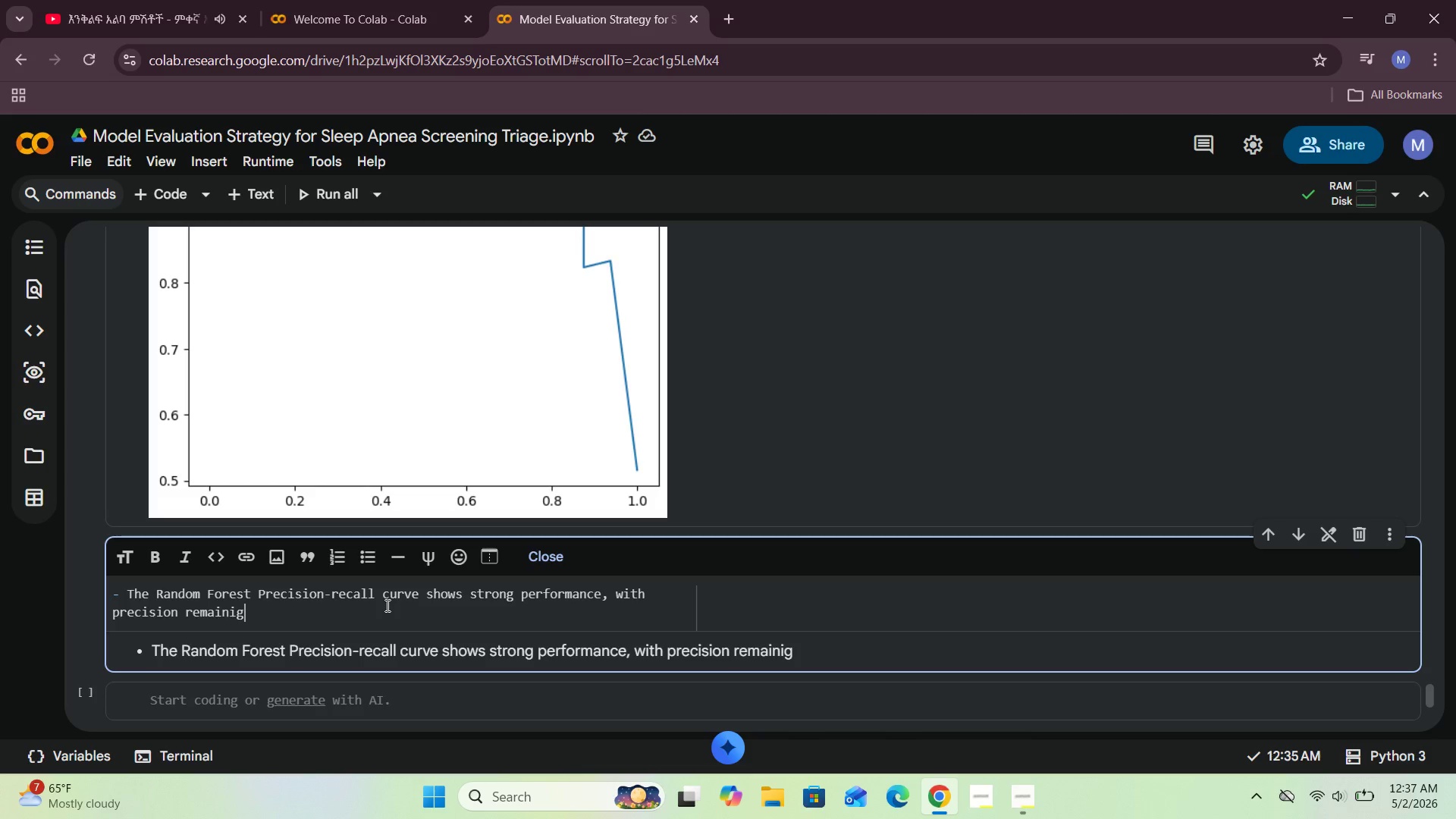 
wait(6.94)
 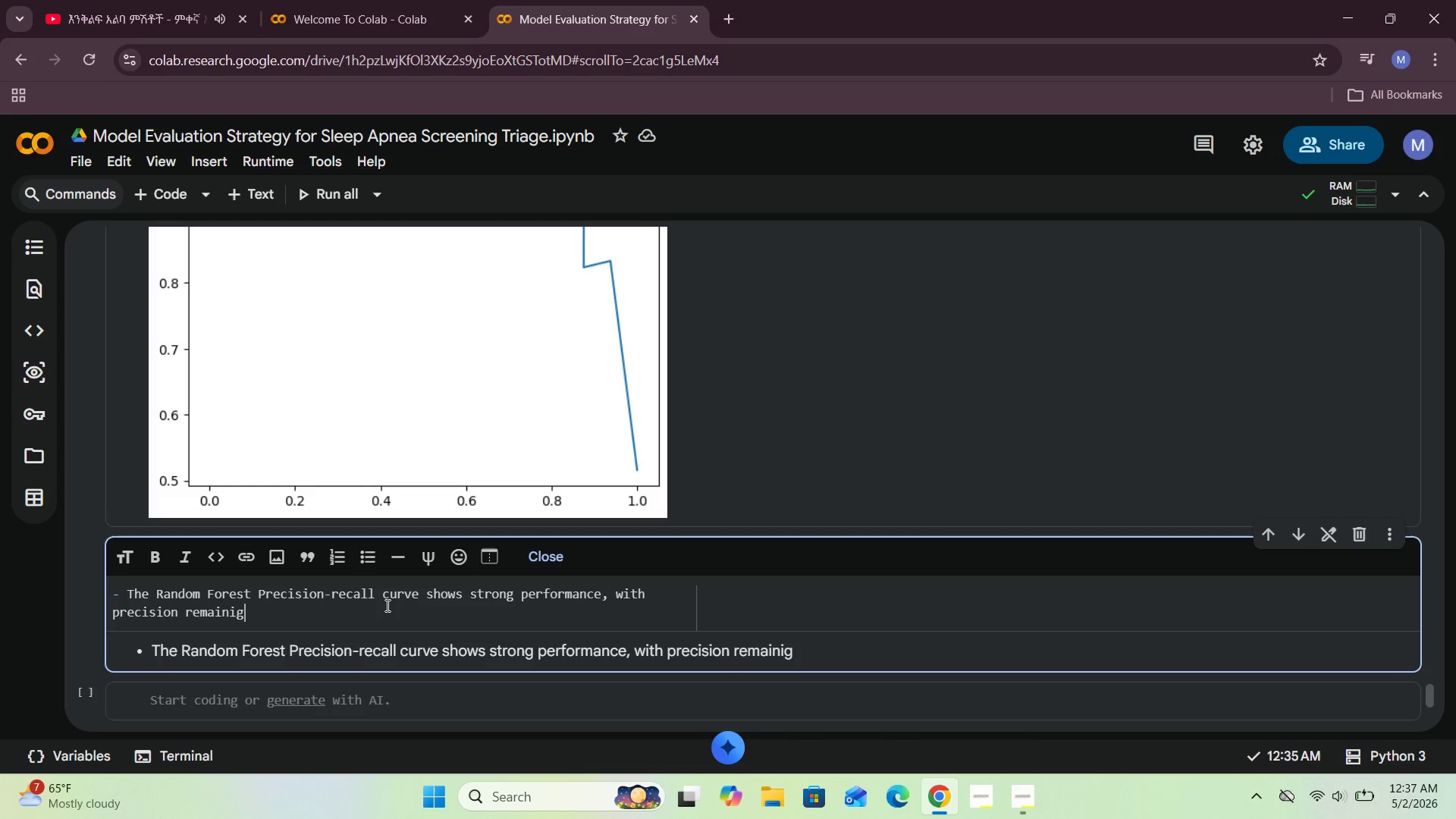 
key(ArrowLeft)
 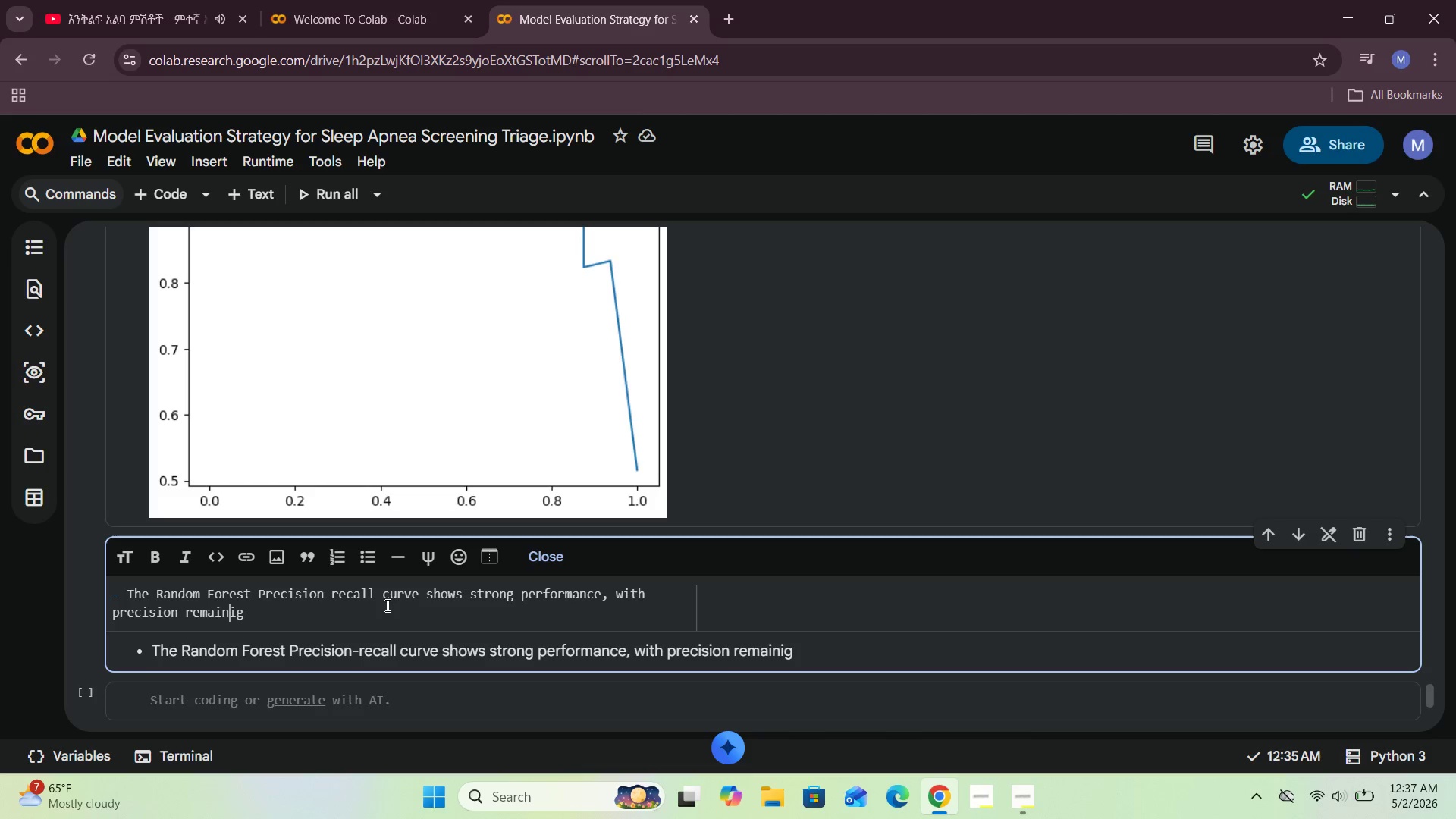 
key(ArrowLeft)
 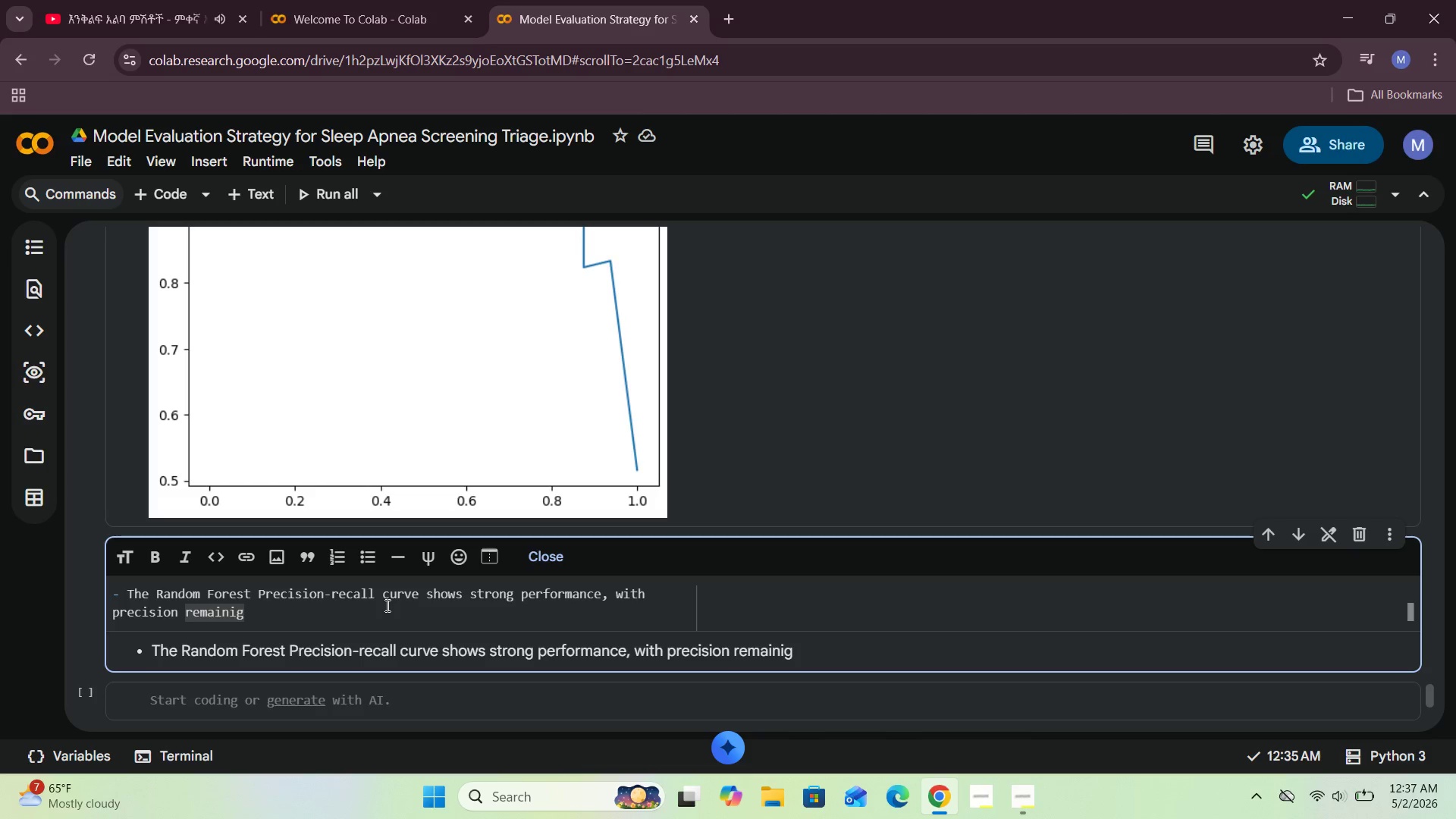 
key(ArrowRight)
 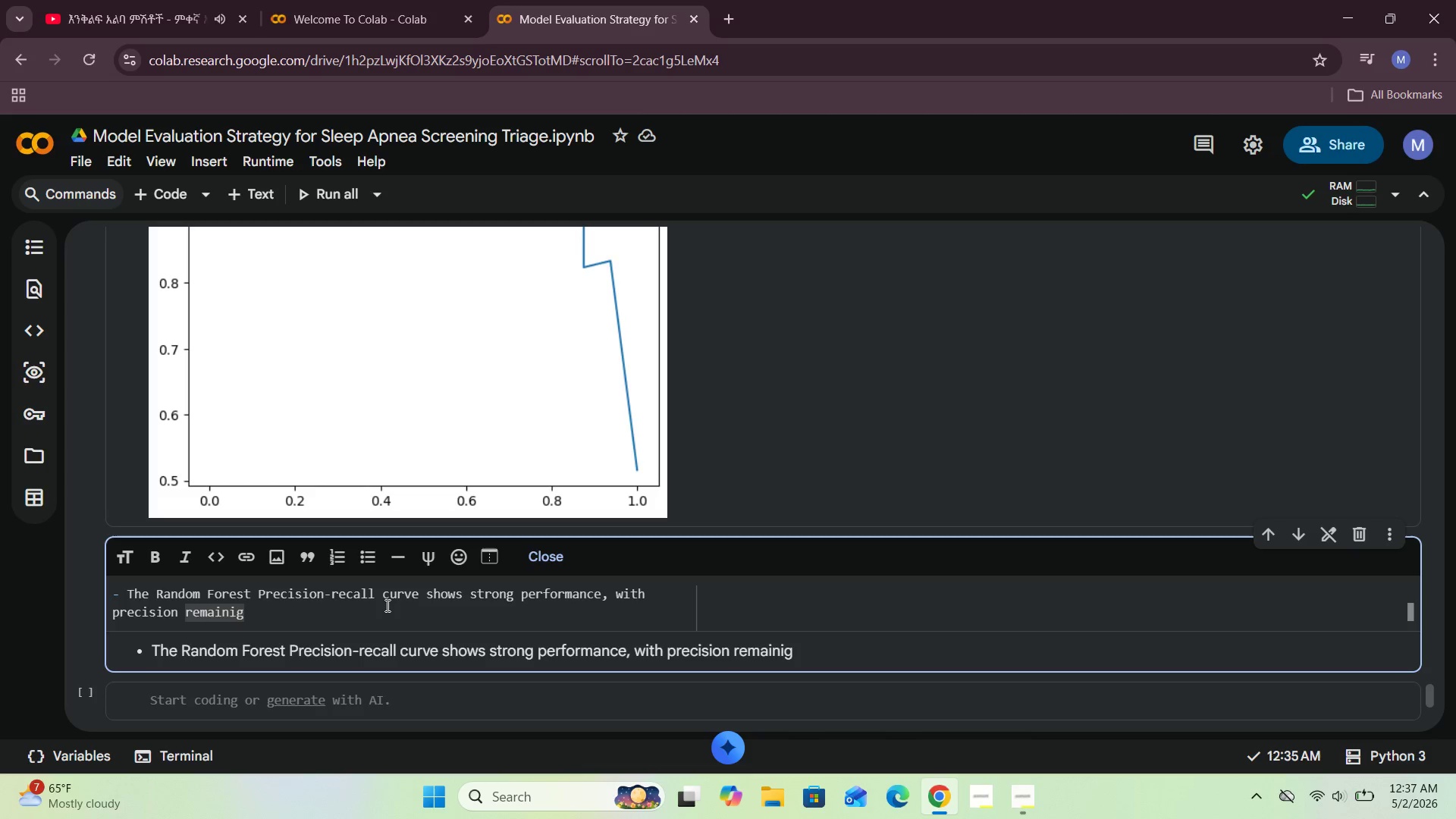 
type(n high across most recall leve;)
key(Backspace)
type(ls.)
 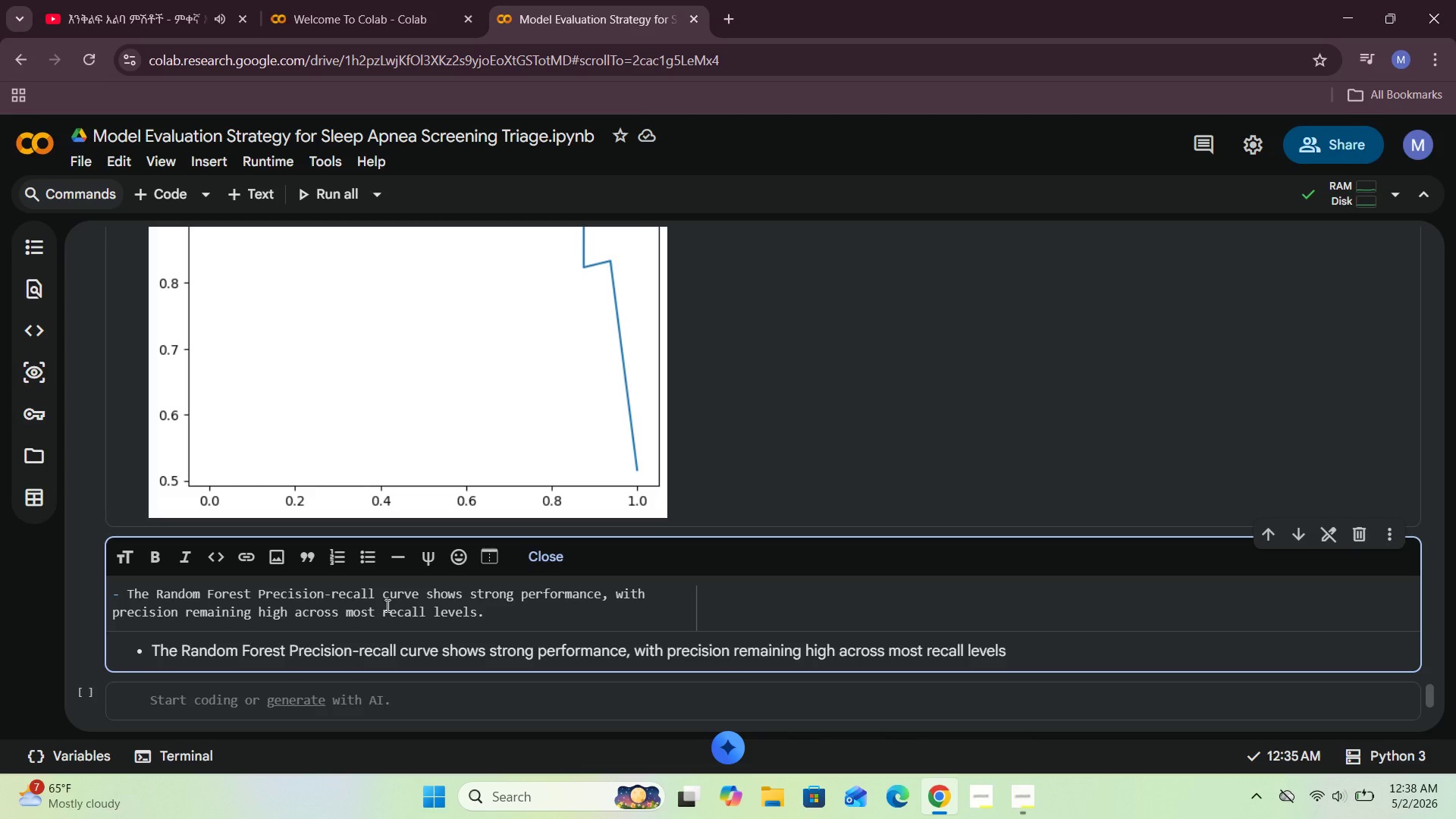 
hold_key(key=ArrowRight, duration=0.45)
 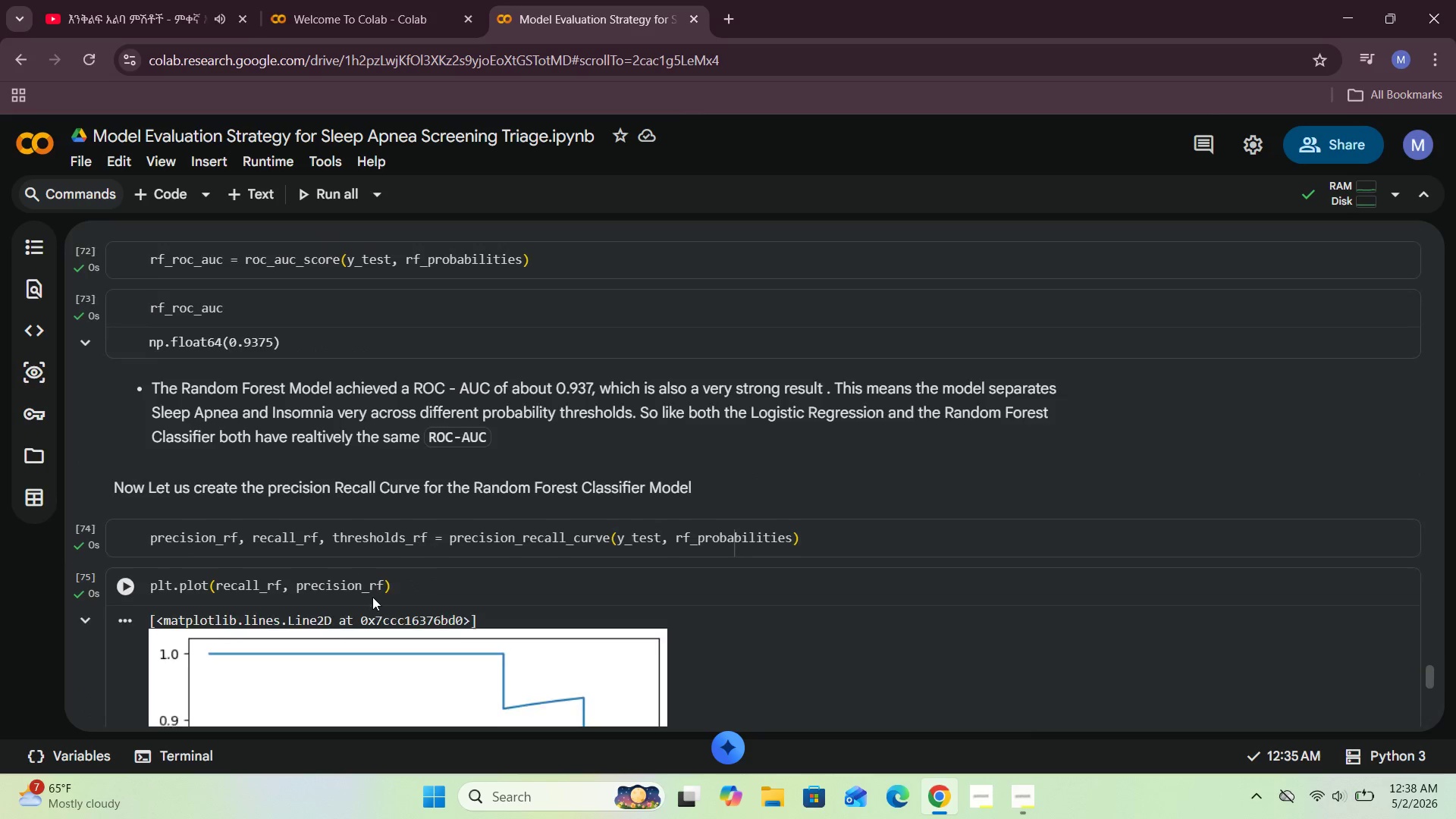 
wait(17.64)
 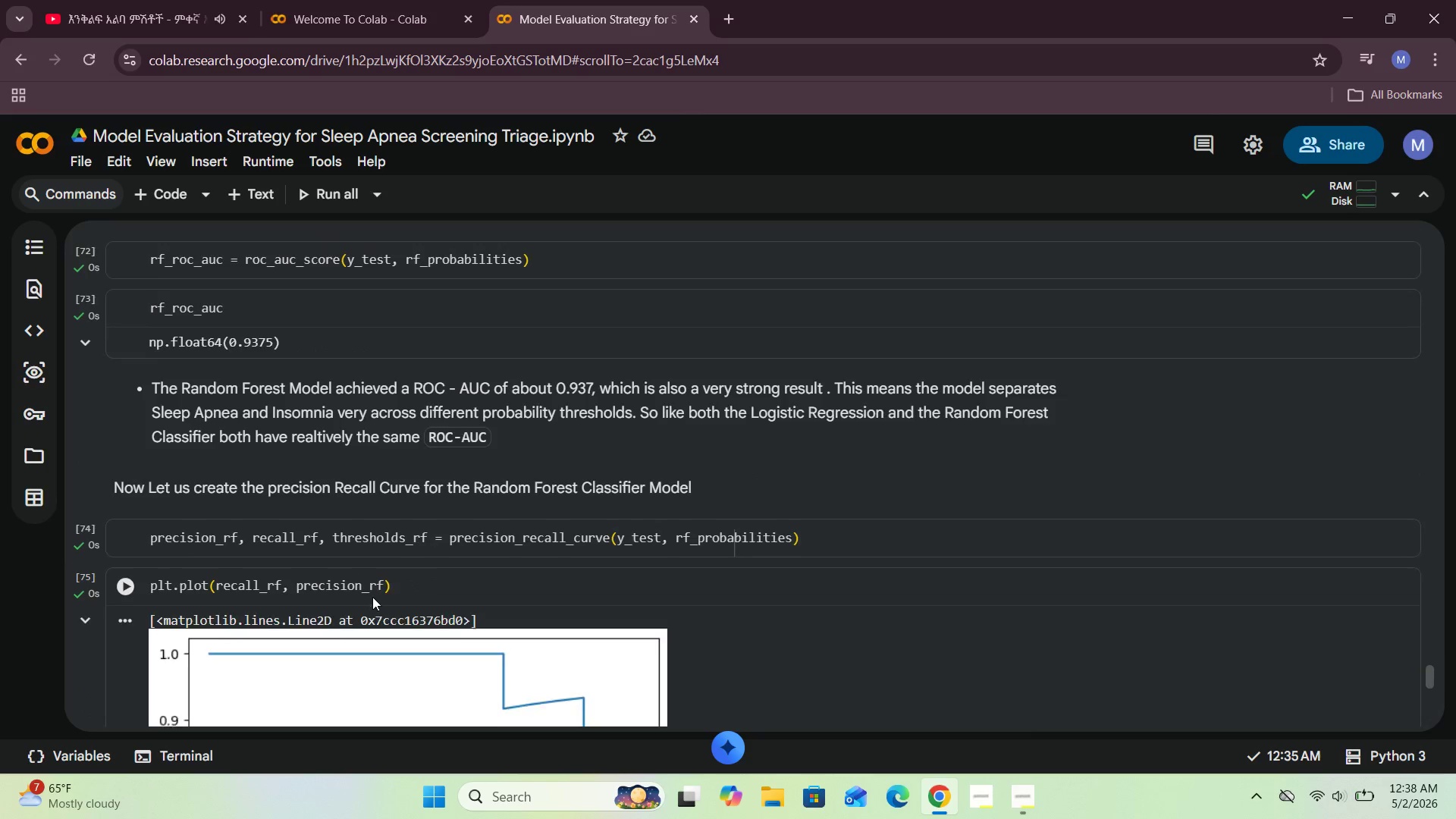 
type( S from this we )
 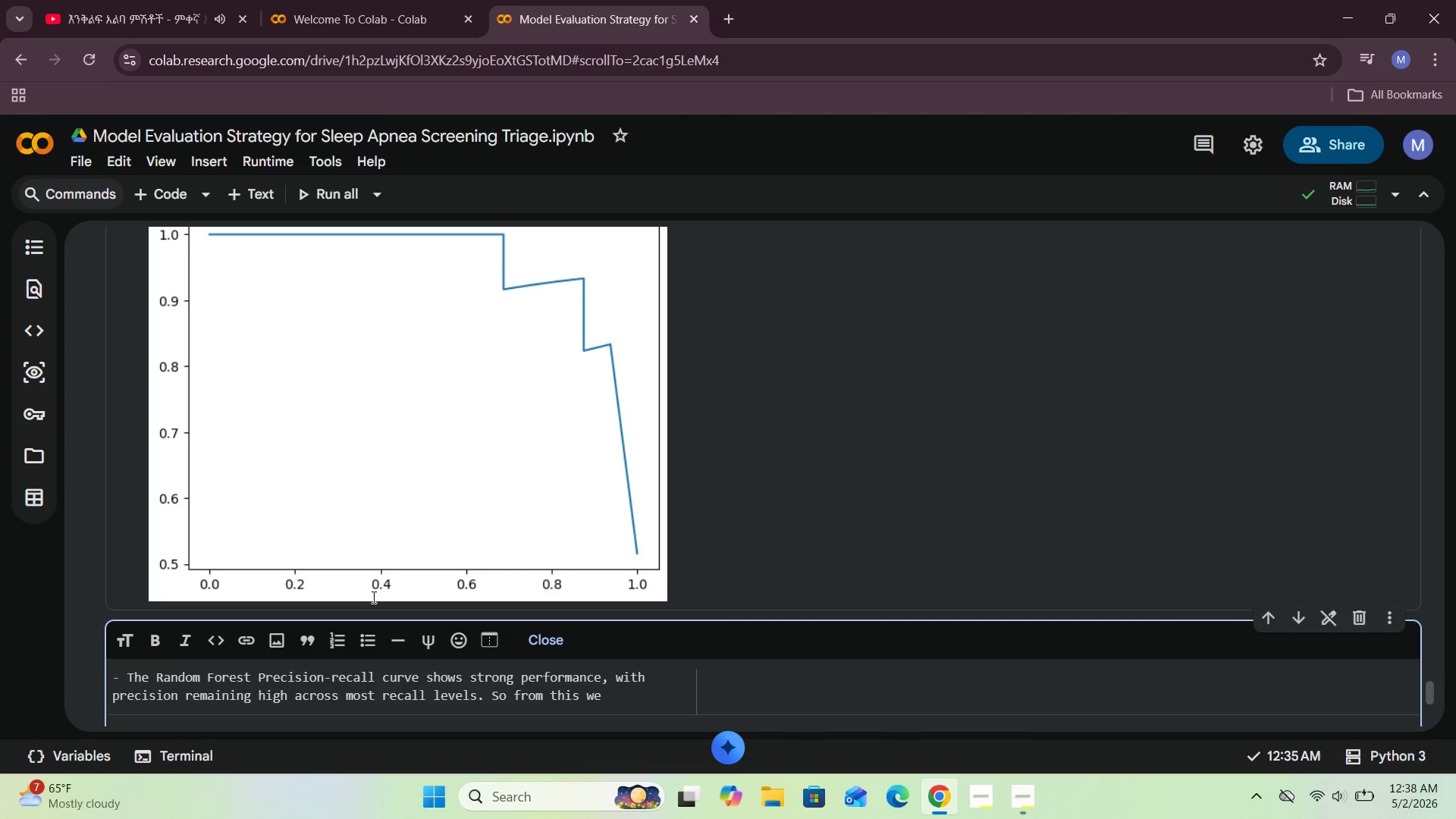 
key(Unknown)
 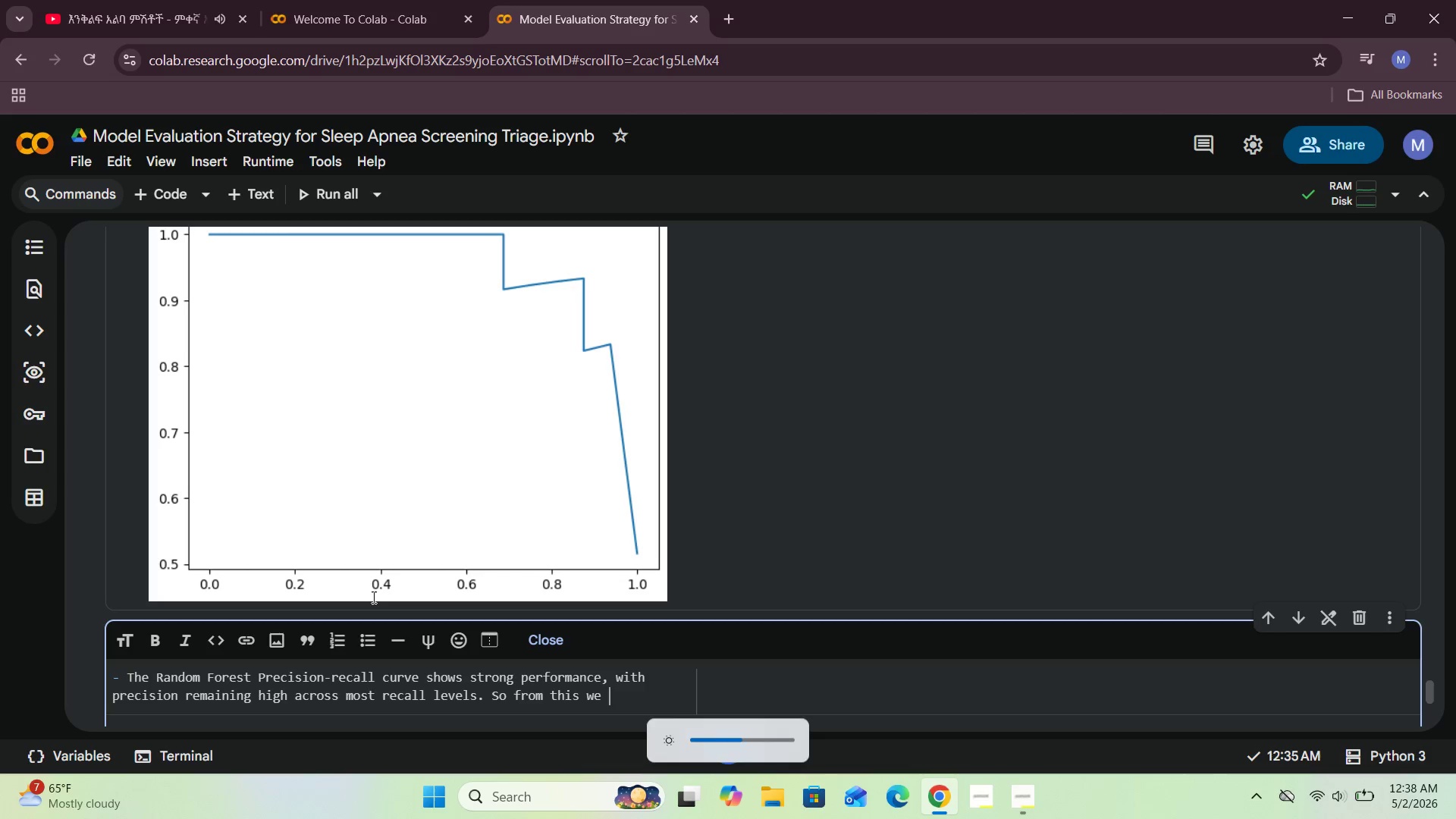 
key(Unknown)
 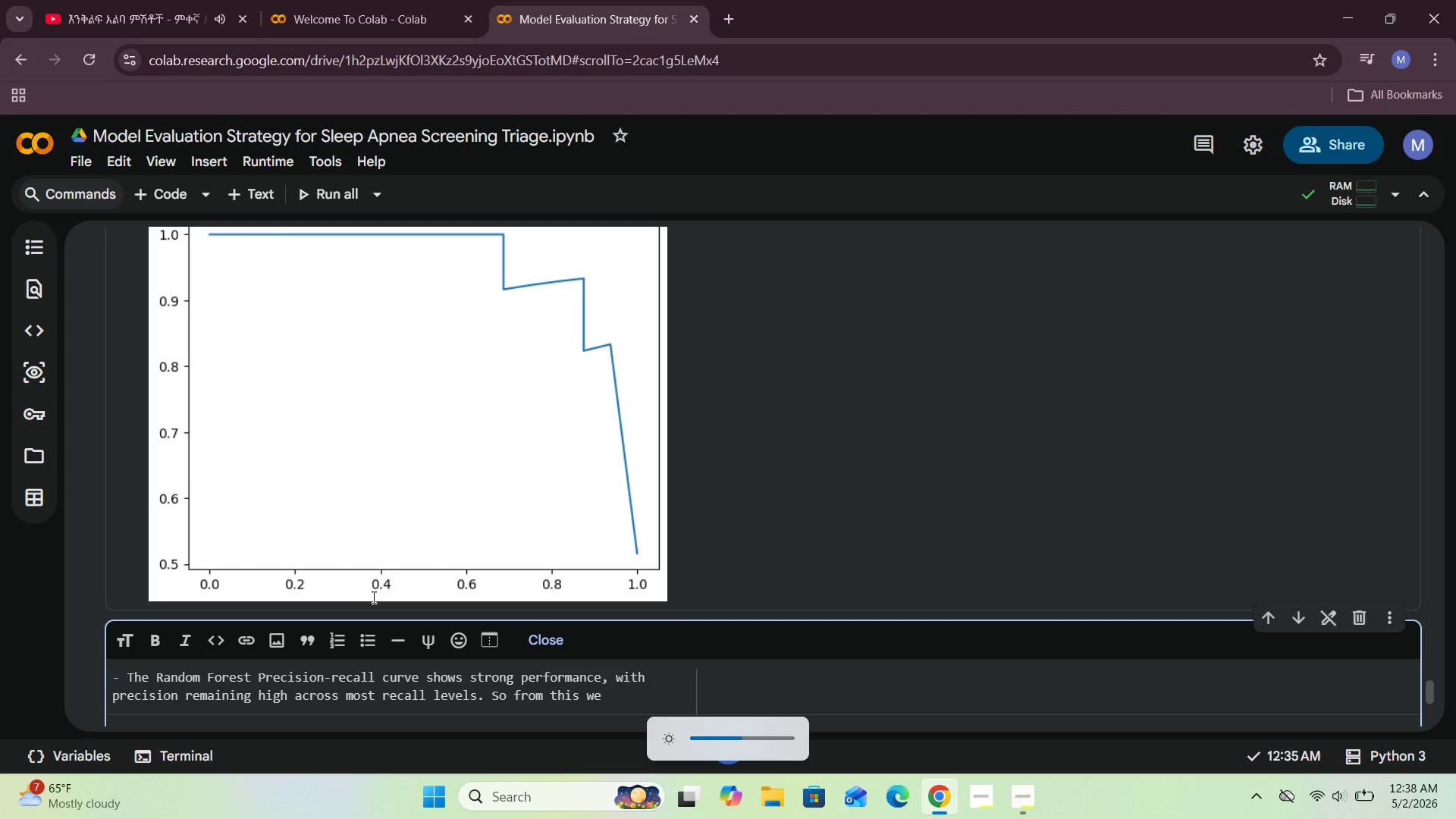 
key(Unknown)
 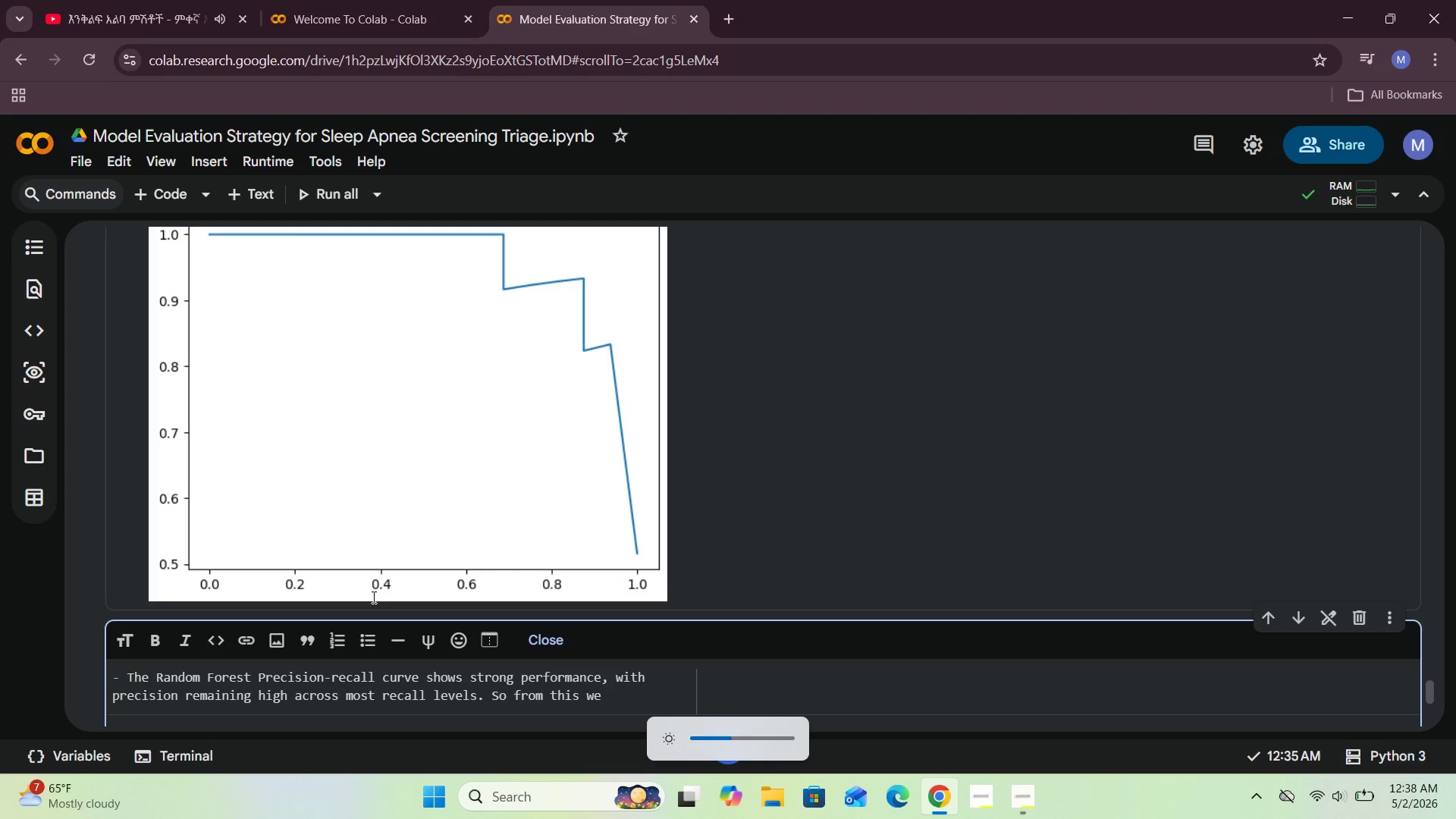 
key(Unknown)
 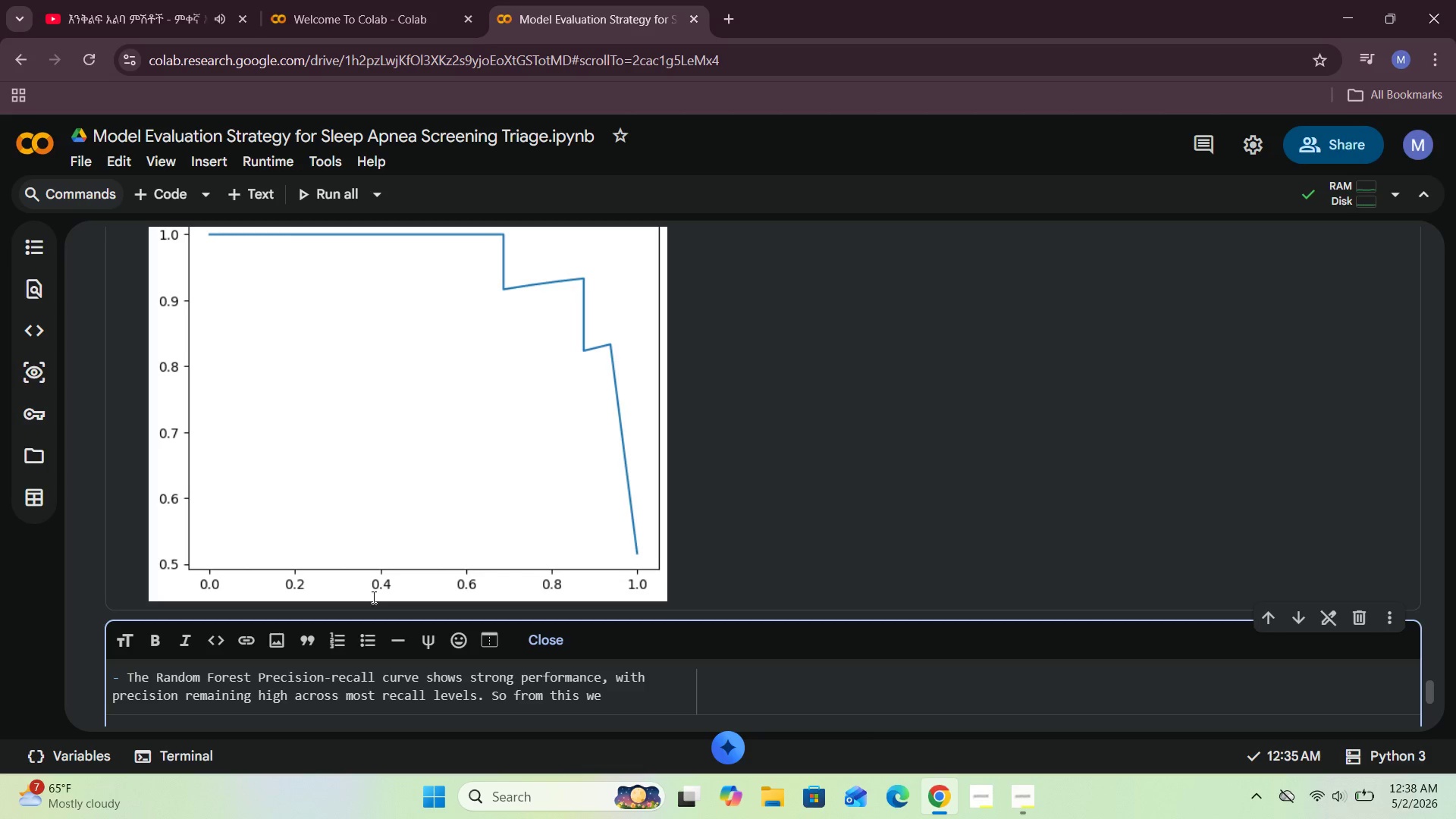 
type( can say that the model can identify a large share of sleep aple==)
key(Backspace)
key(Backspace)
key(Backspace)
key(Backspace)
type(nea cases with out creating too many false positives.)
 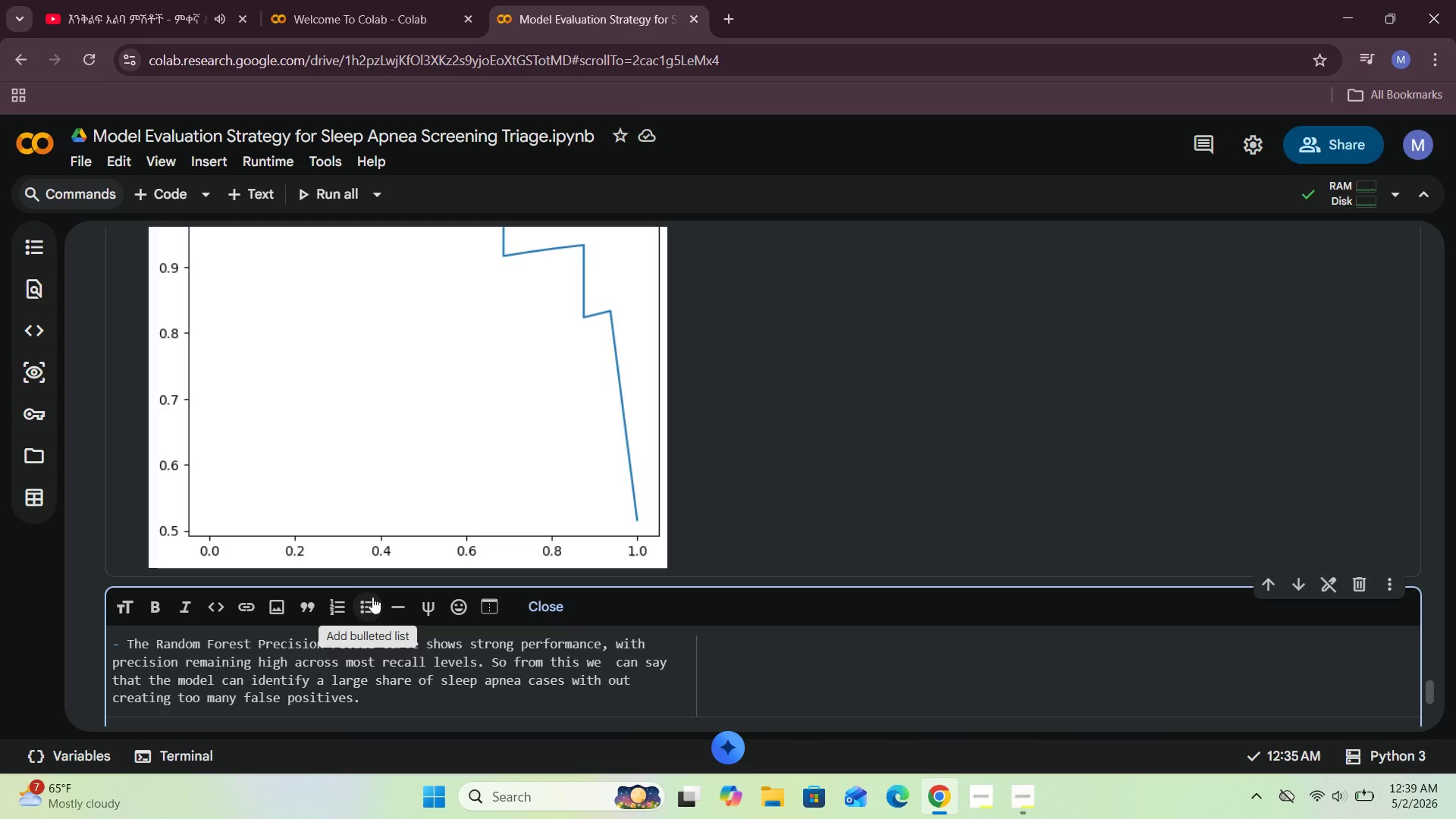 
wait(6.08)
 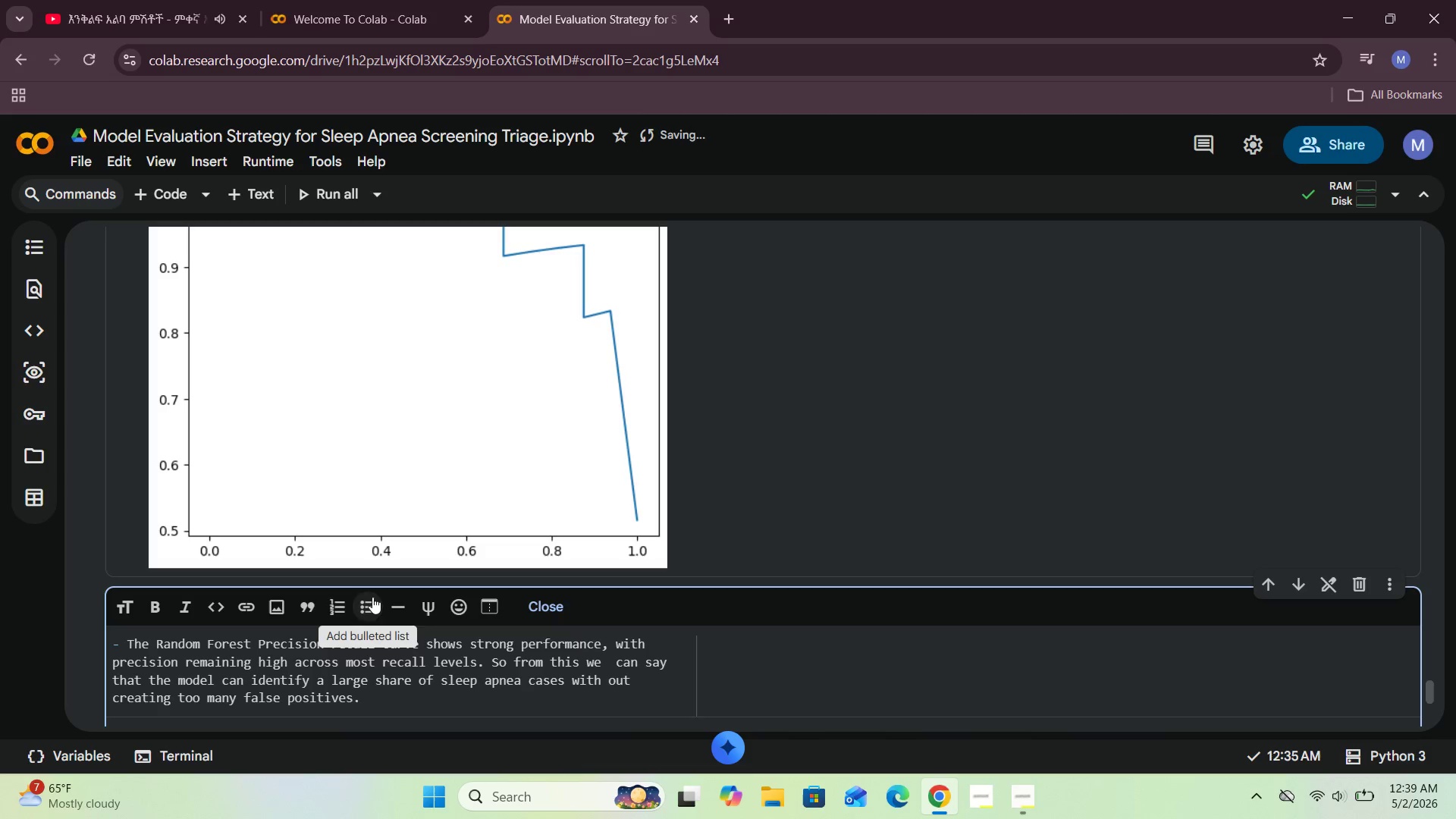 
type( Still everything )
 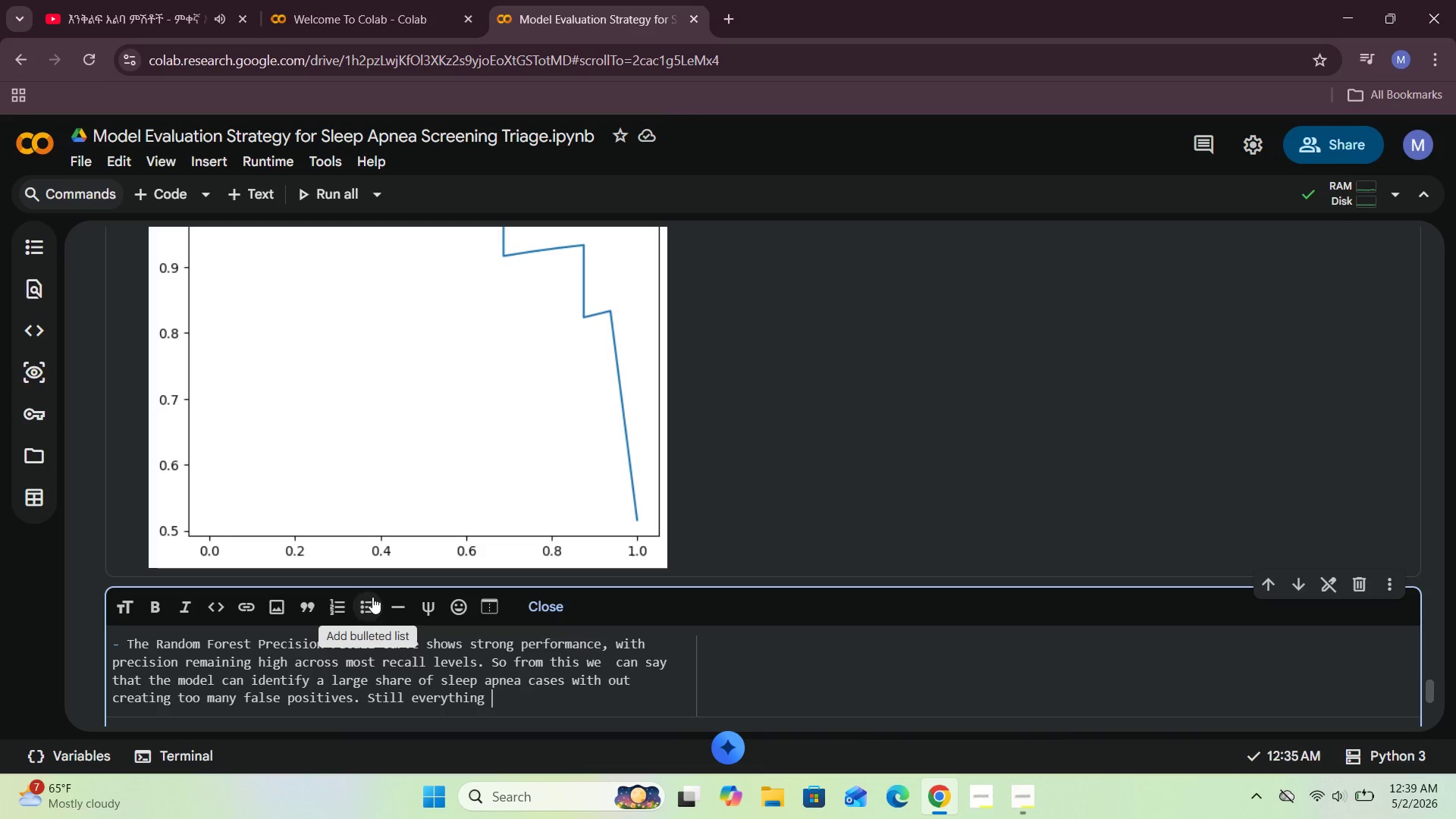 
wait(5.42)
 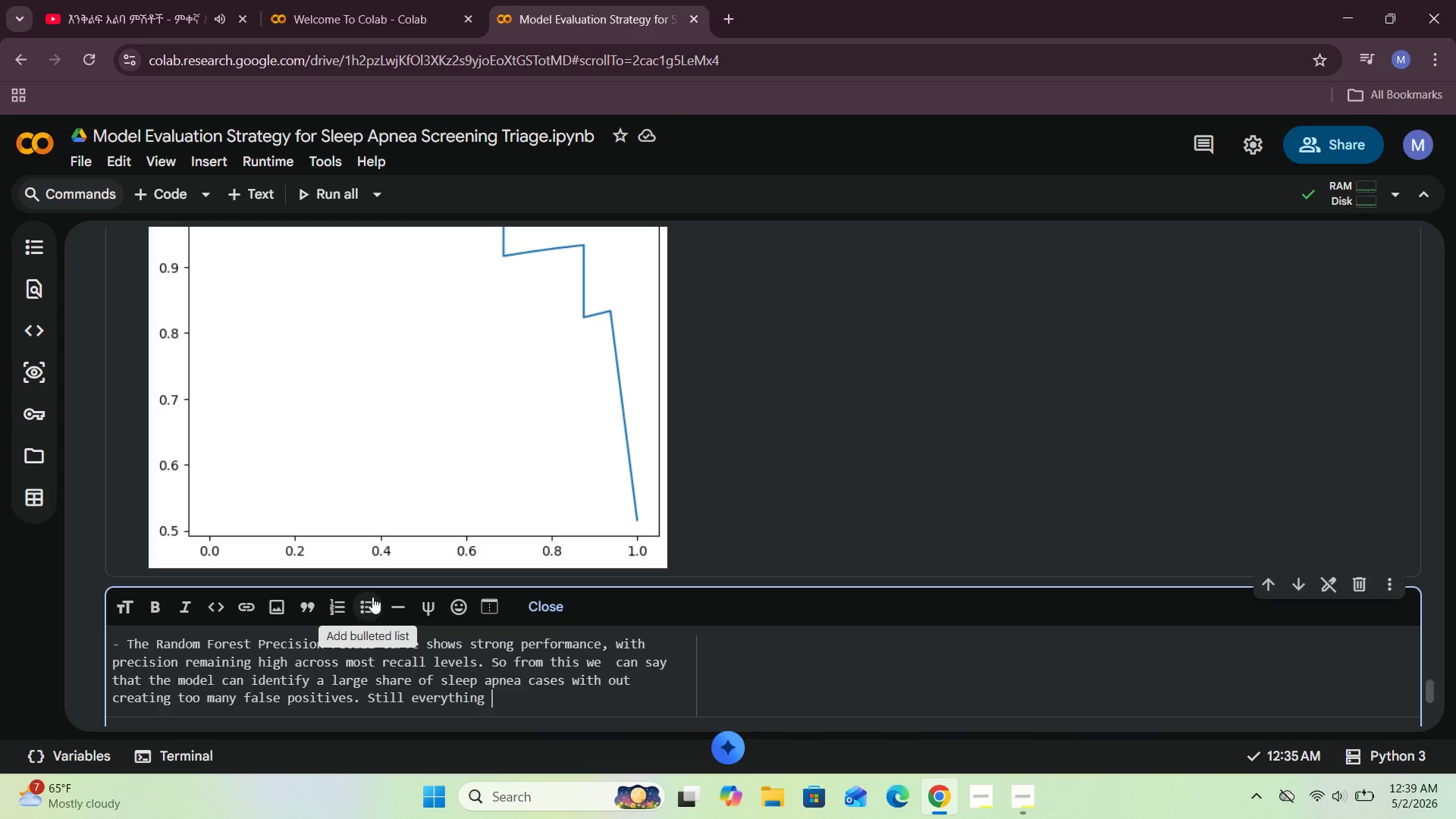 
type(seems similar with the logistic regression )
 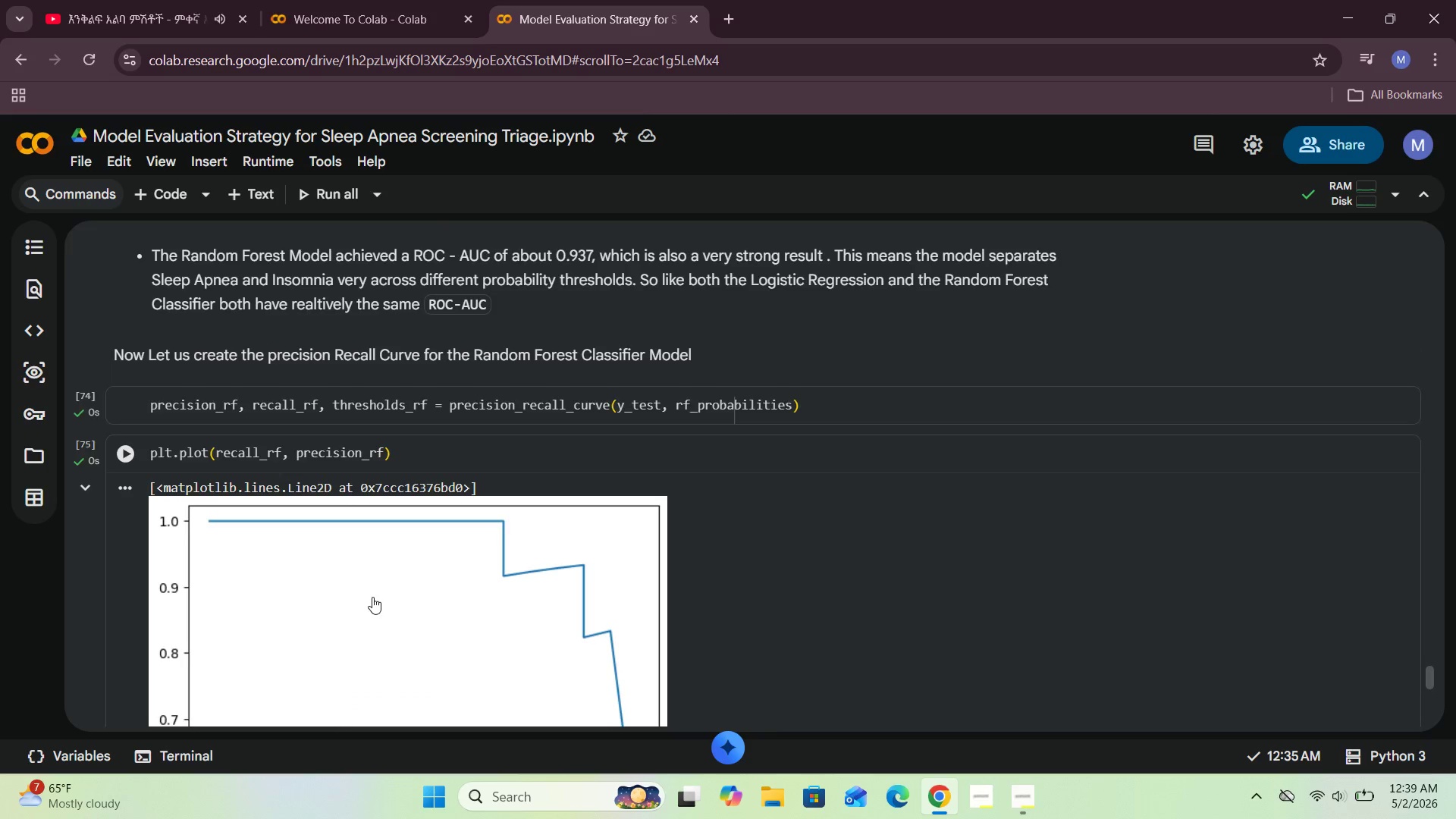 
type(precisiom recall curve but only one thing this )
key(Backspace)
key(Backspace)
key(Backspace)
key(Backspace)
key(Backspace)
type(here the presici)
key(Backspace)
key(Backspace)
key(Backspace)
key(Backspace)
type(cision stayed )
 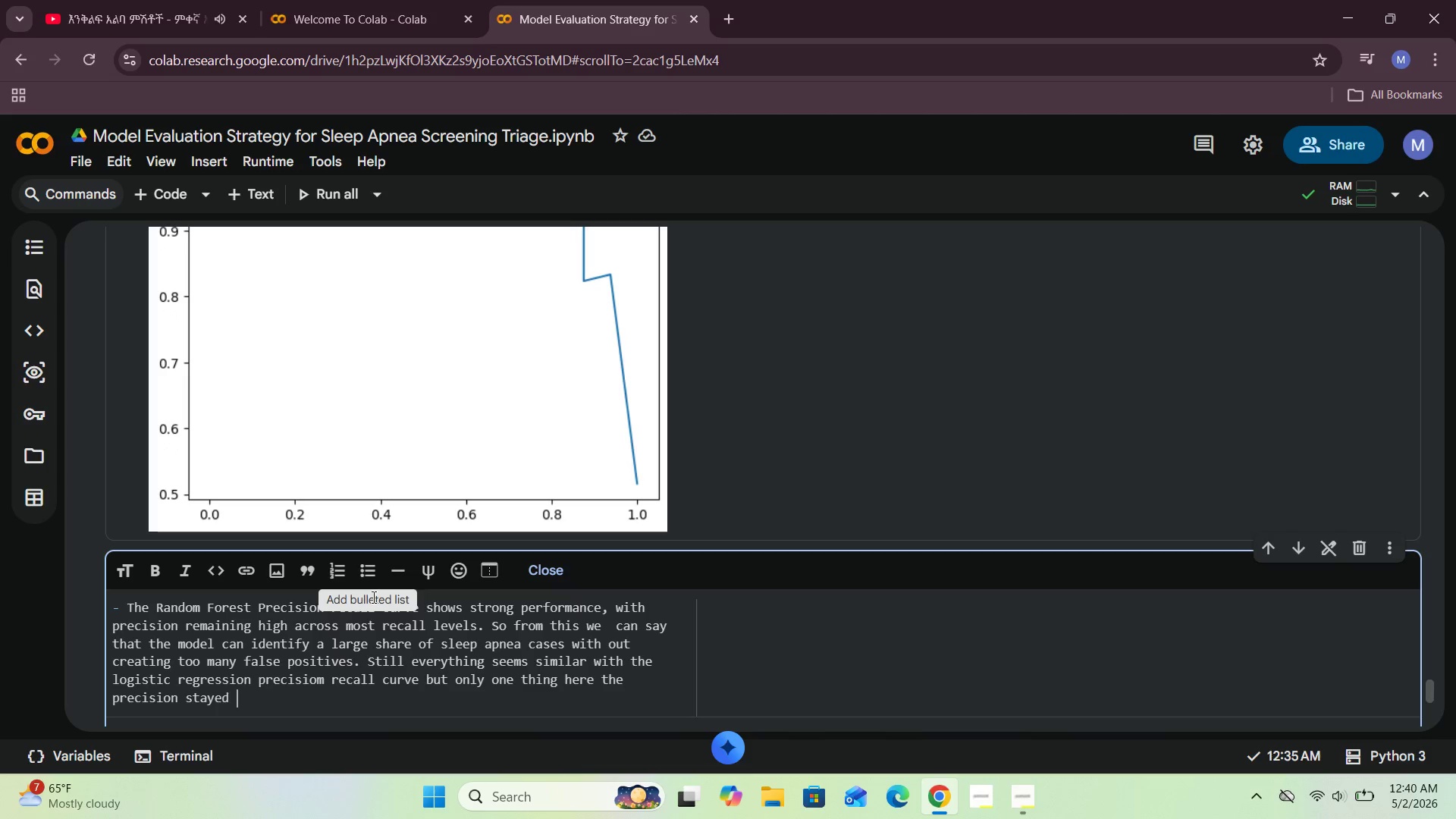 
wait(5.58)
 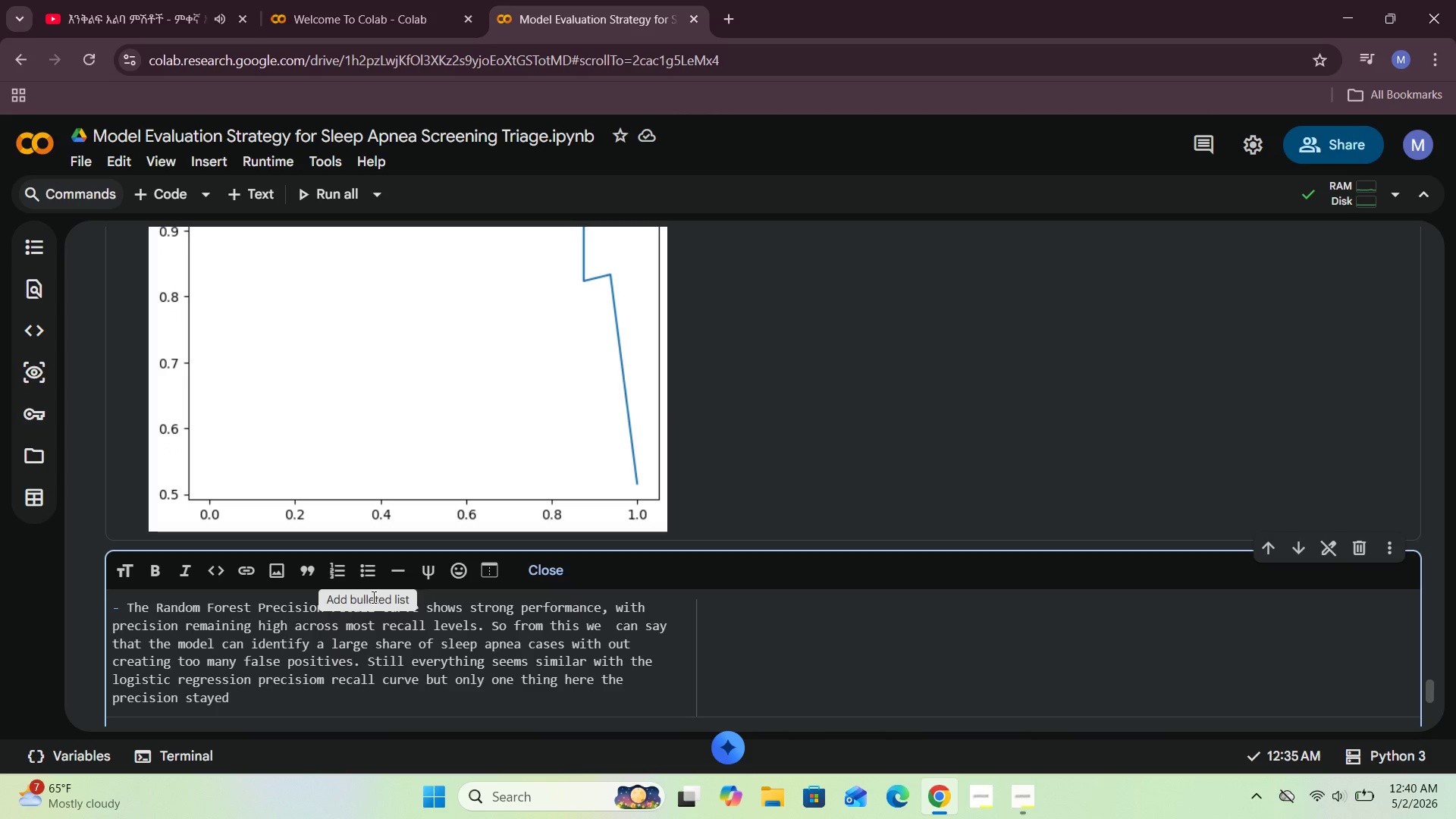 
type(lo)
key(Backspace)
key(Backspace)
key(Backspace)
key(Backspace)
key(Backspace)
type(maintained in 1.0 longer for the )
 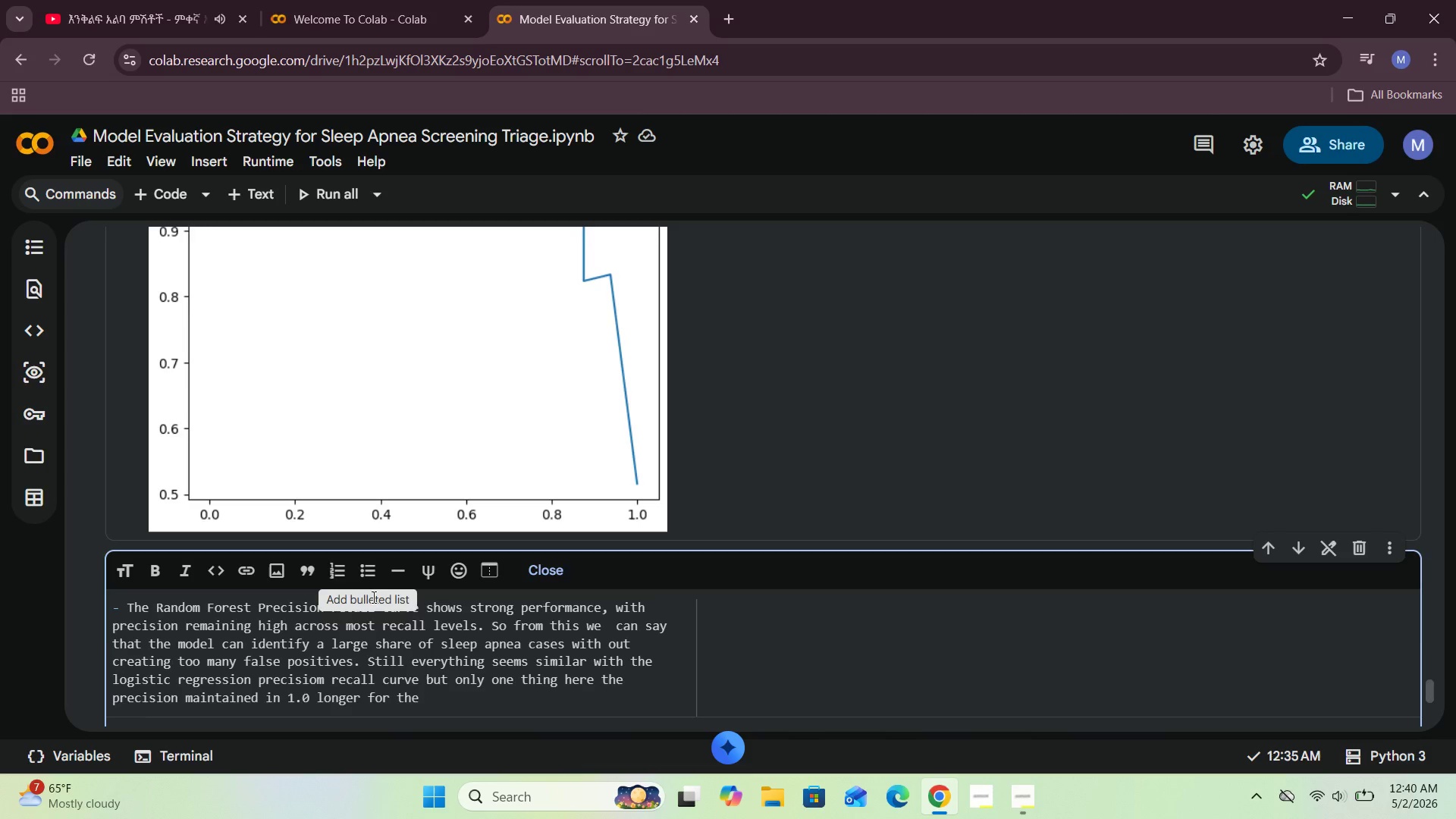 
type(logistoc )
key(Backspace)
key(Backspace)
key(Backspace)
type(ic regressin mode; )
key(Backspace)
key(Backspace)
key(Backspace)
type(el than this random fors)
key(Backspace)
type(est )
 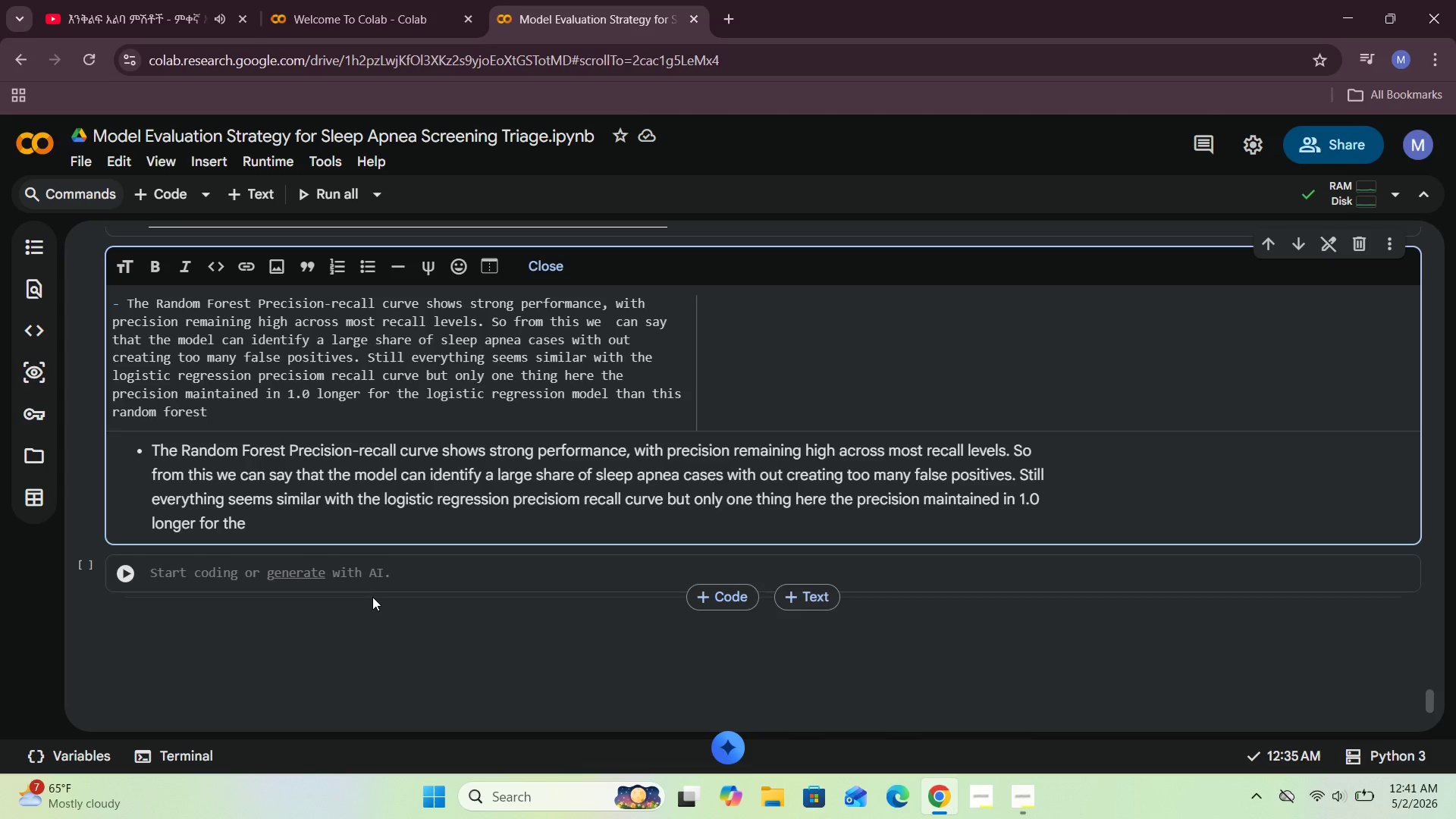 
type(classifier model.)
 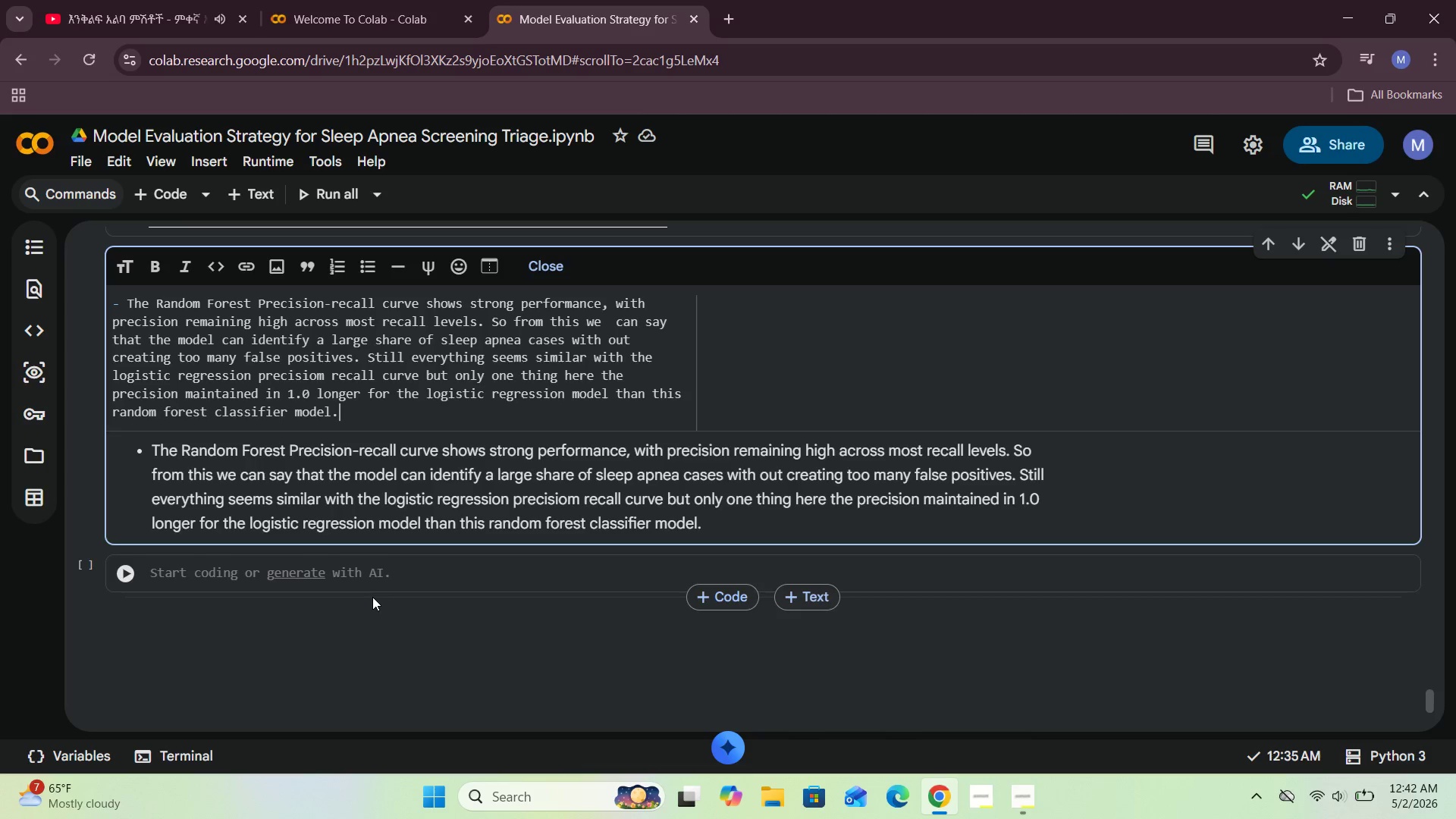 
wait(53.3)
 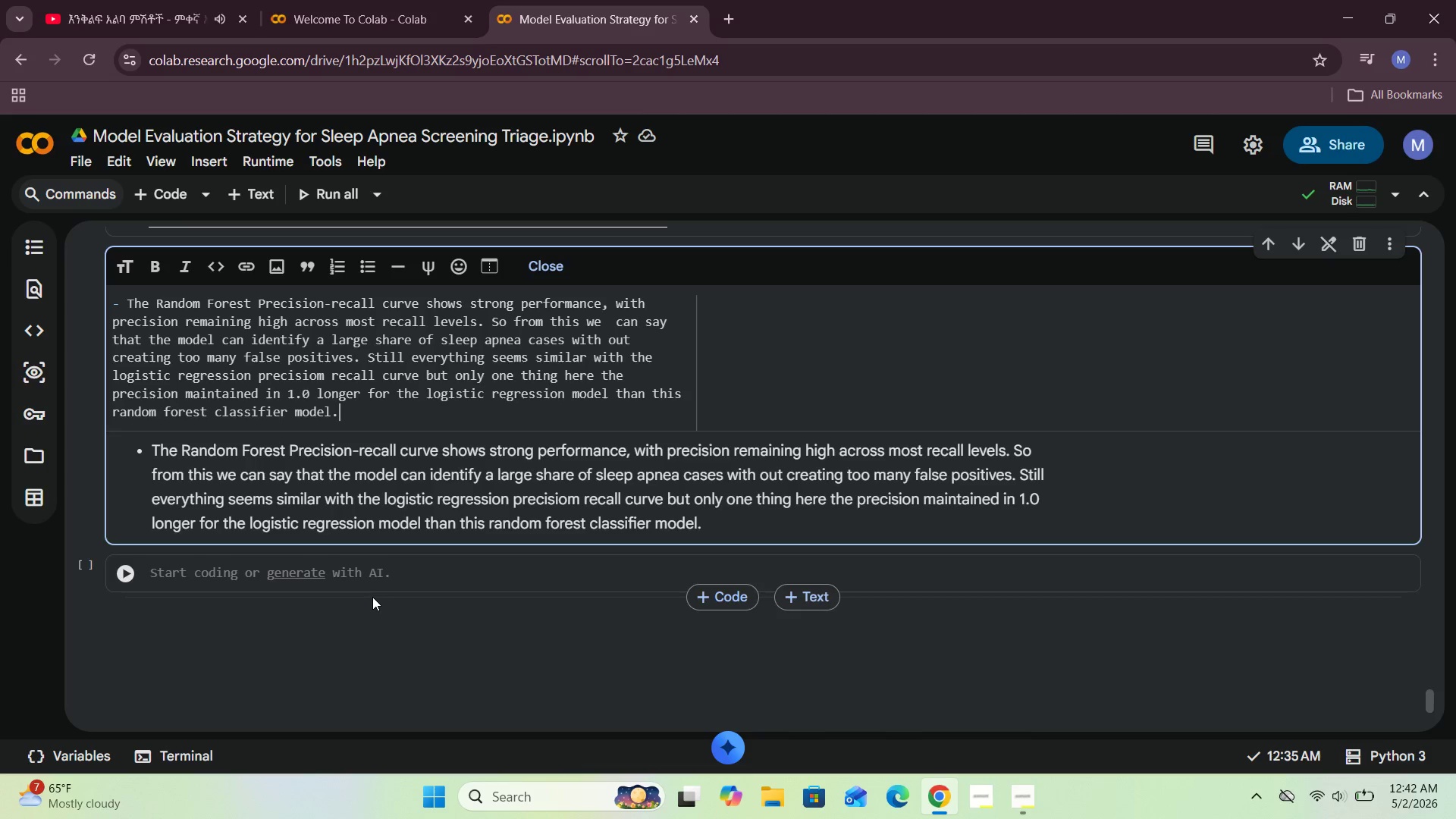 
left_click([557, 264])
 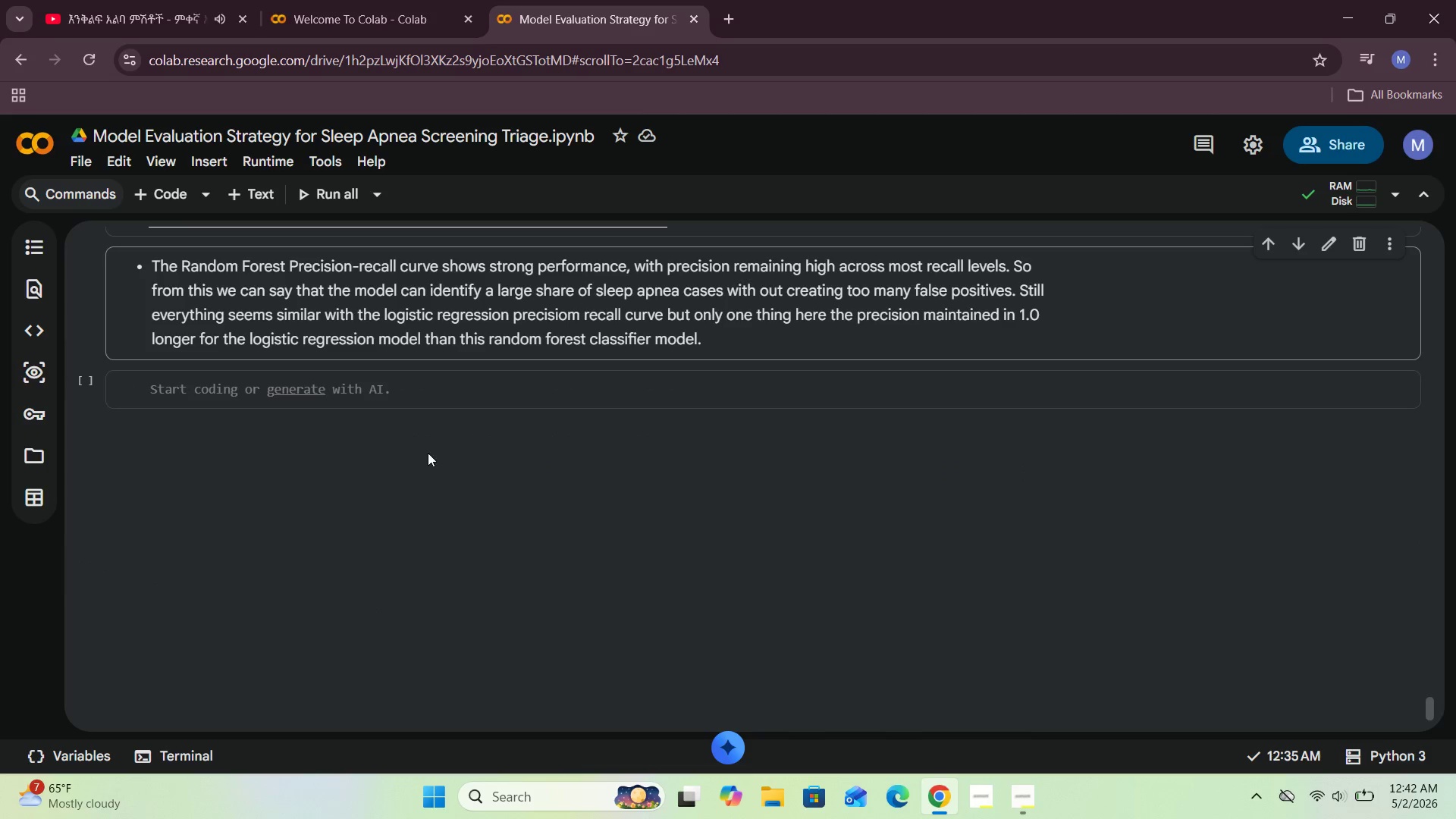 
scroll: coordinate [427, 453], scroll_direction: up, amount: 7.0
 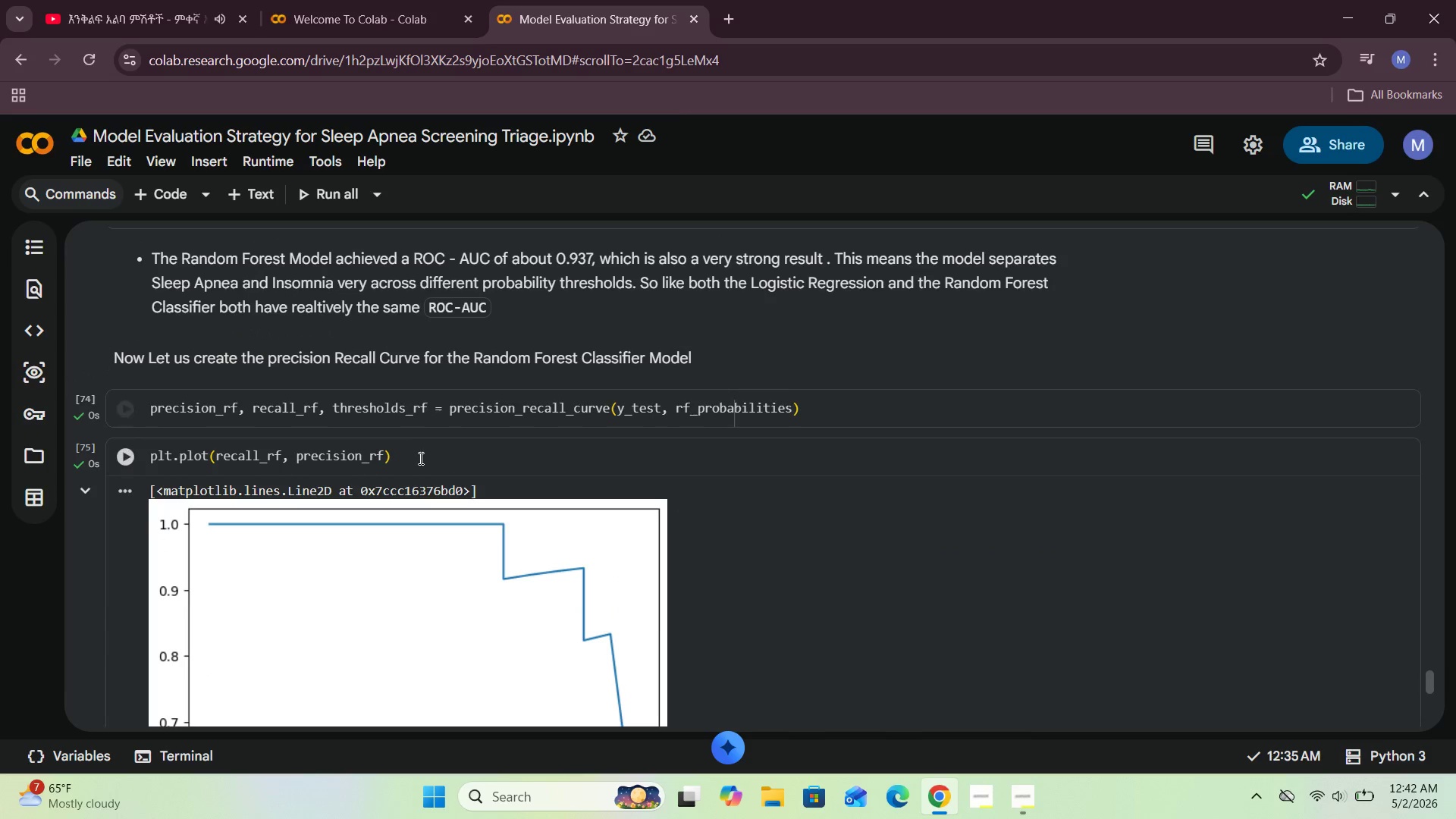 
left_click([419, 458])
 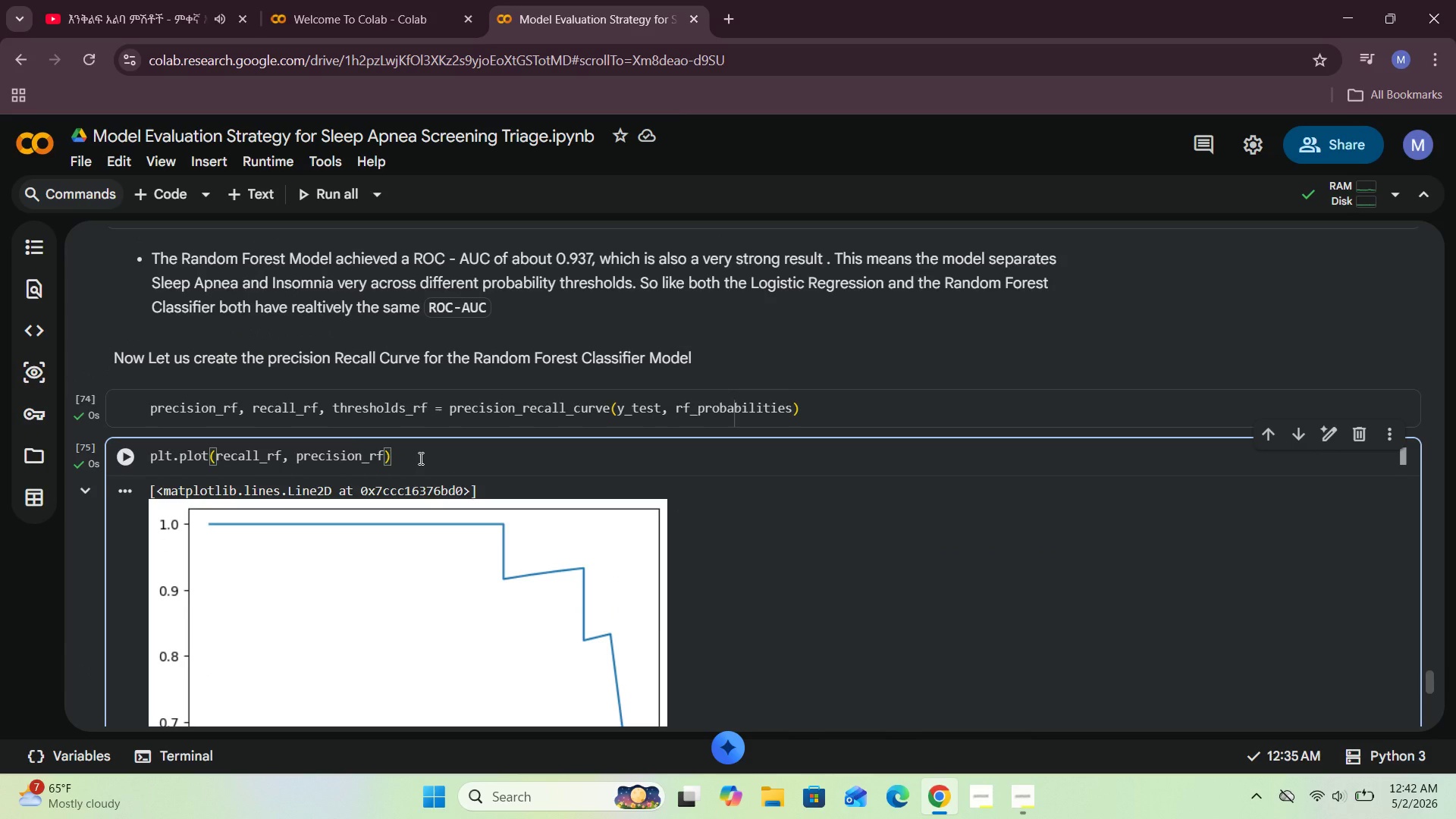 
key(Enter)
 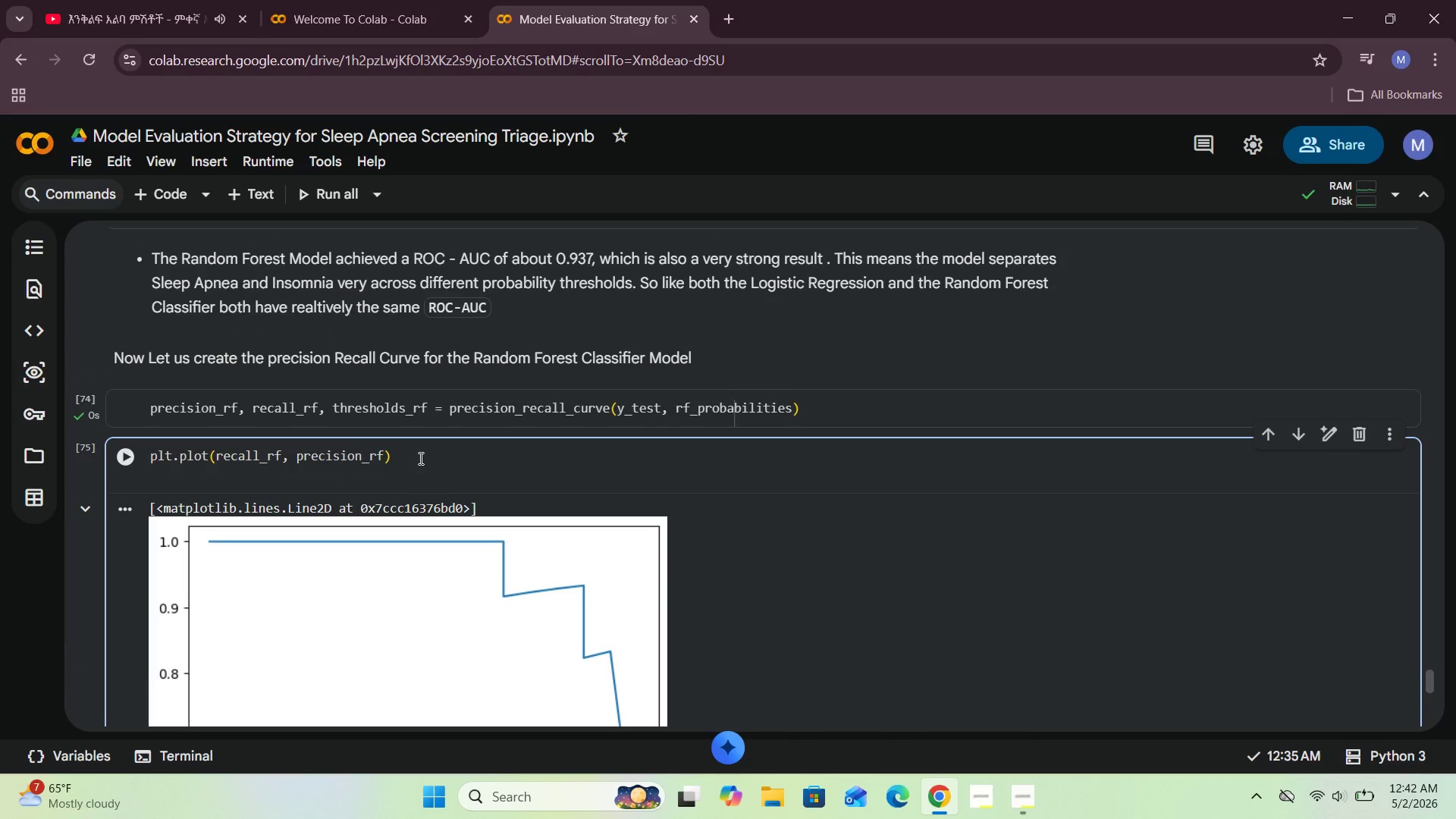 
key(ArrowUp)
 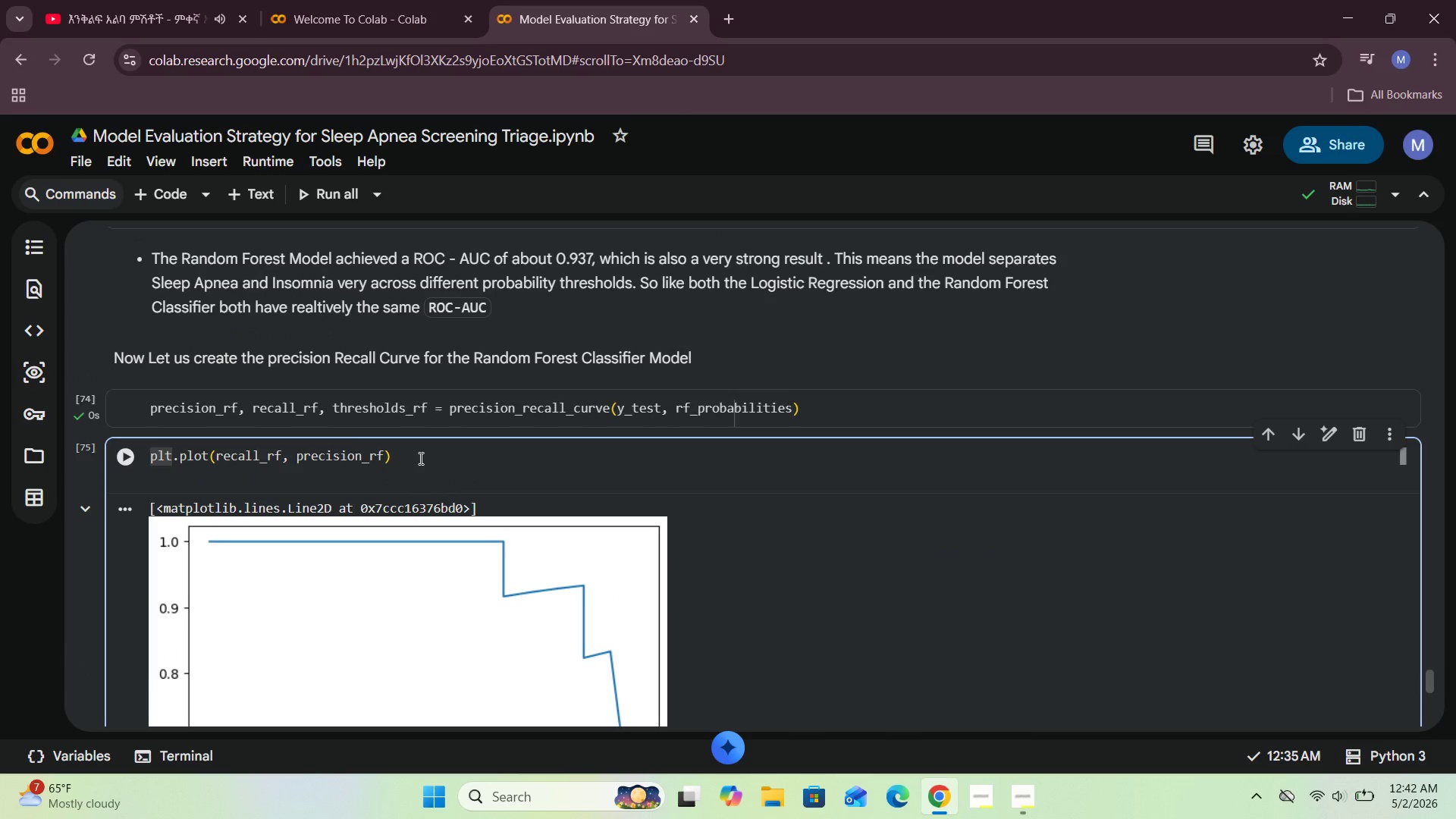 
hold_key(key=ArrowRight, duration=1.41)
 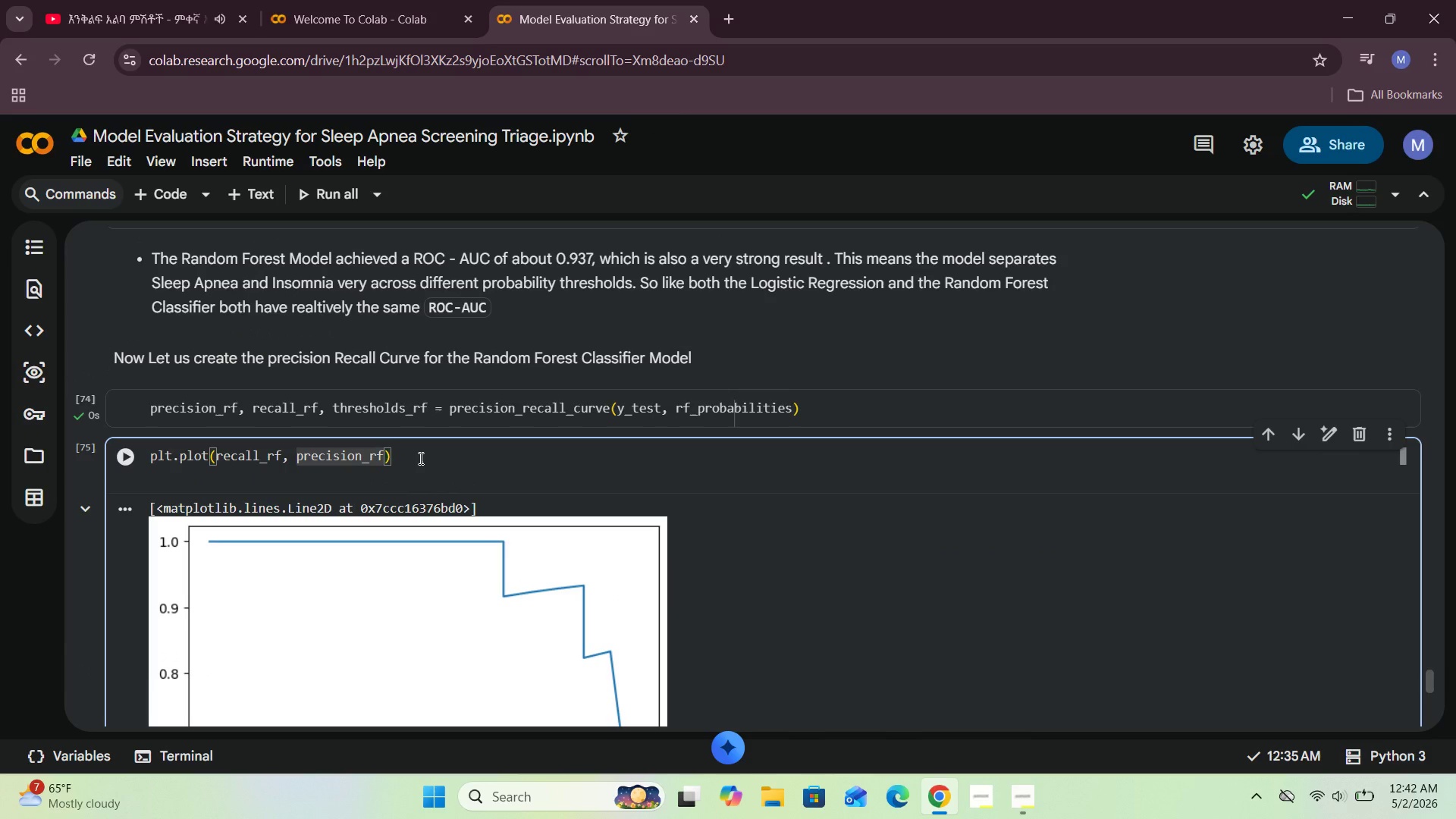 
key(ArrowRight)
 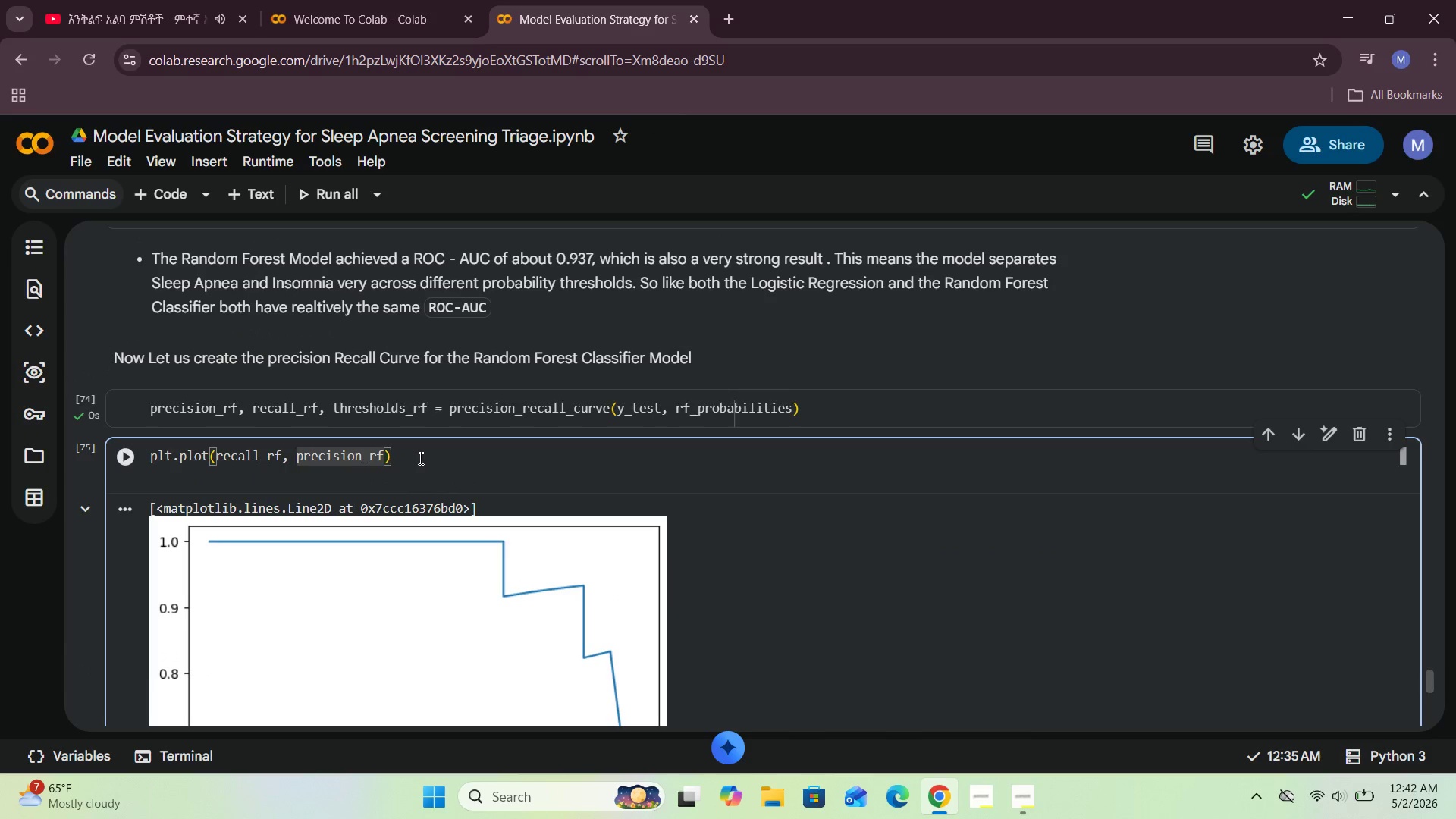 
key(Comma)
 